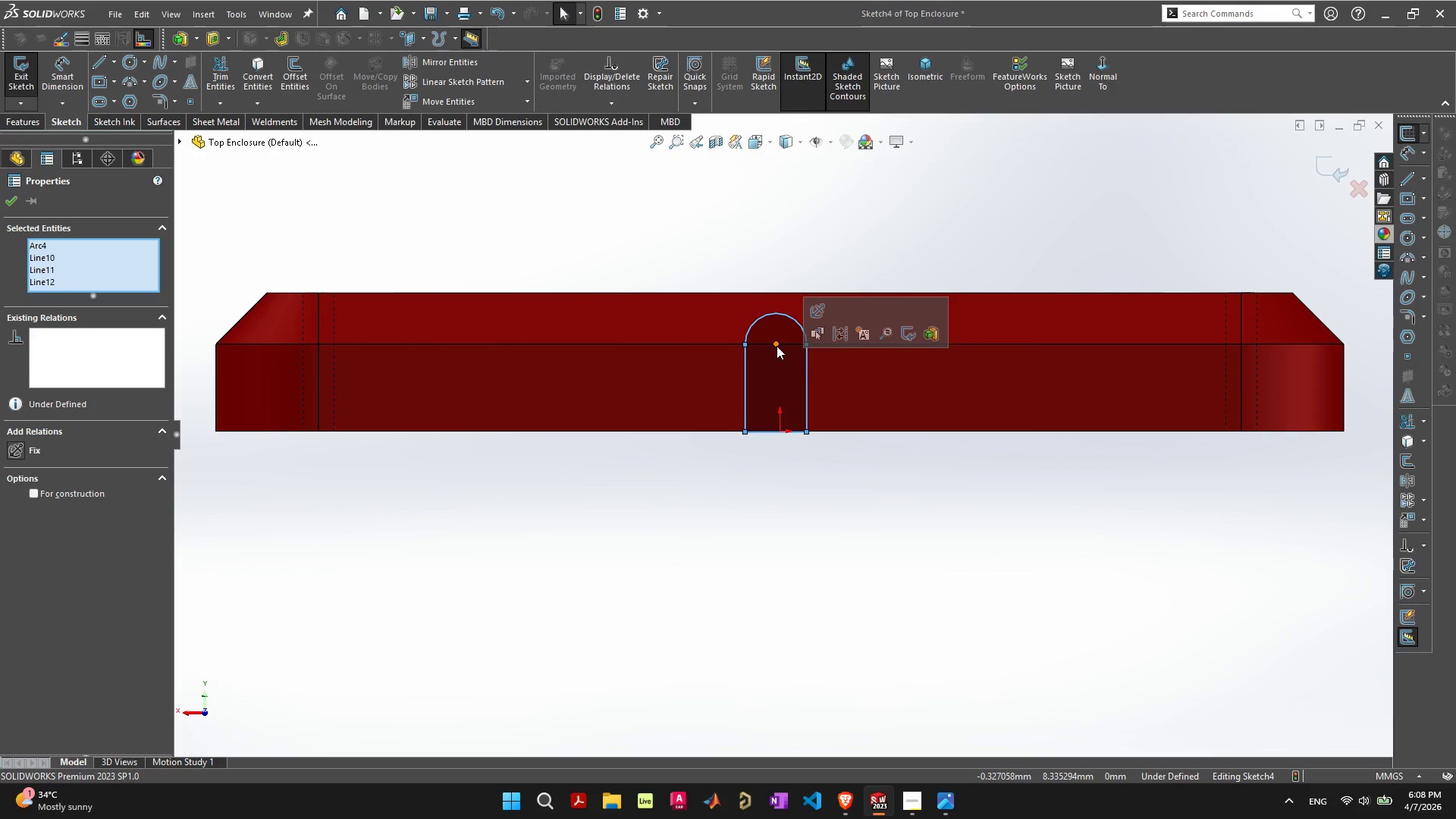 
left_click([776, 345])
 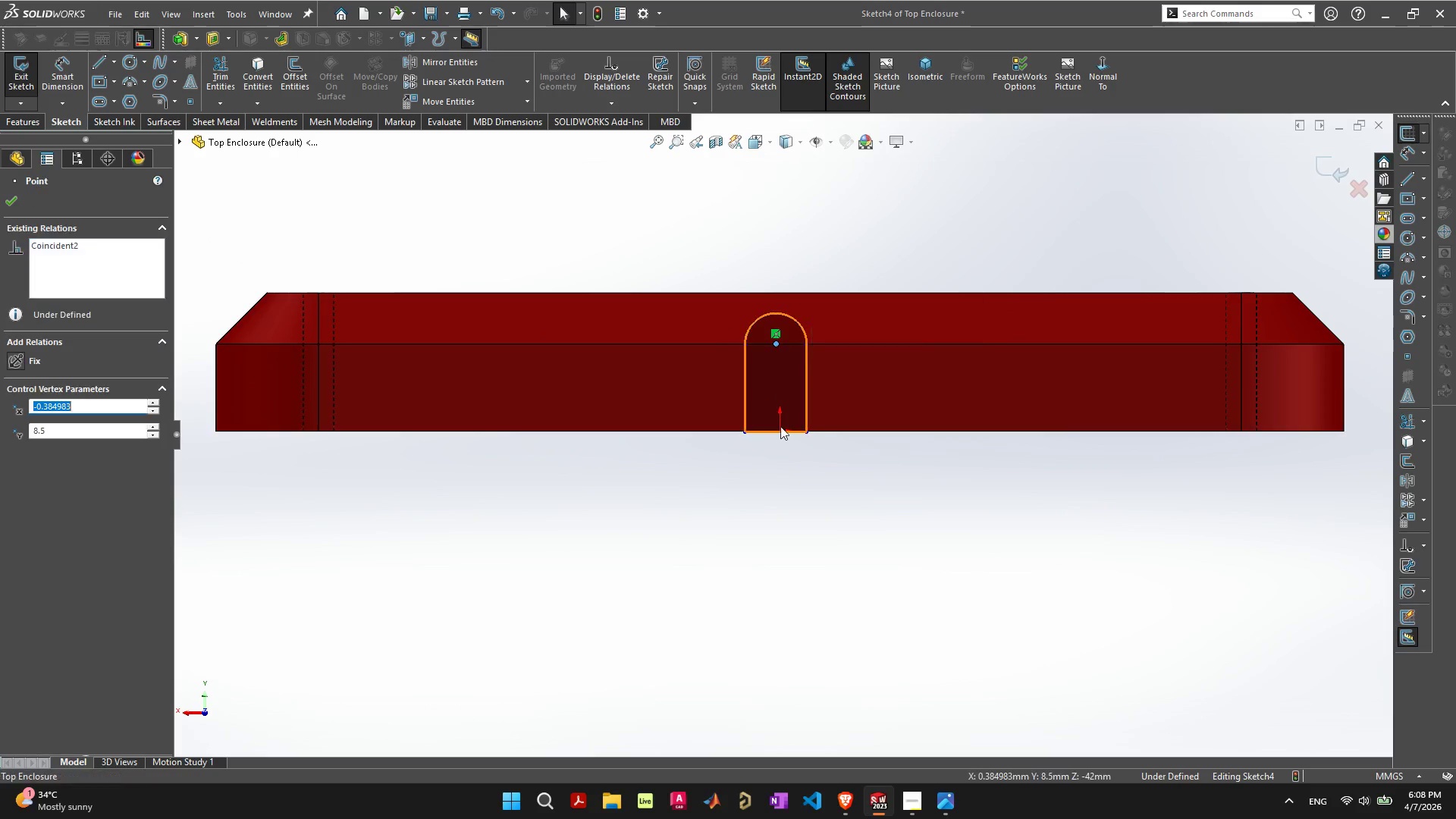 
hold_key(key=ShiftLeft, duration=0.92)
left_click([780, 432])
 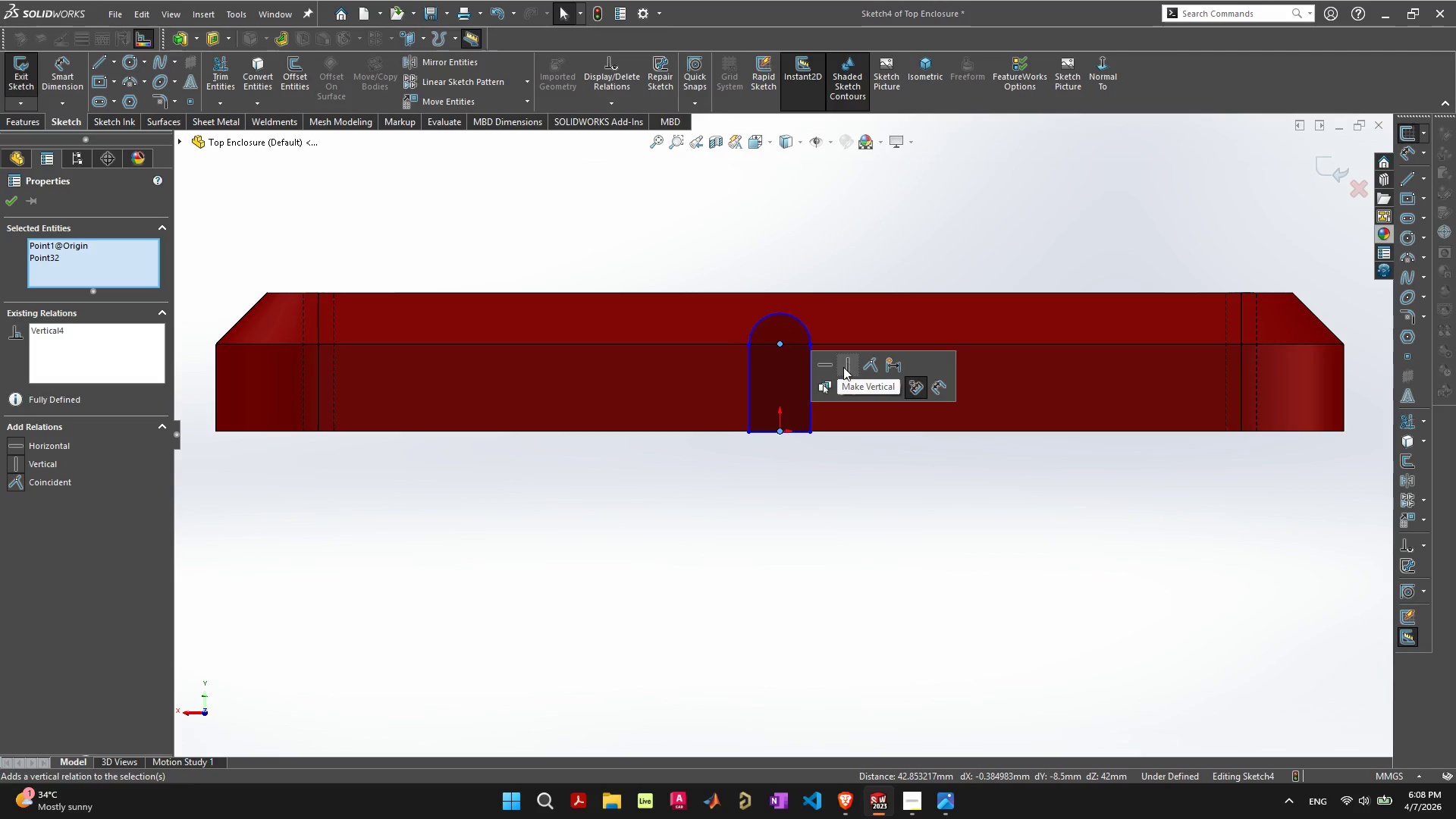 
double_click([825, 497])
 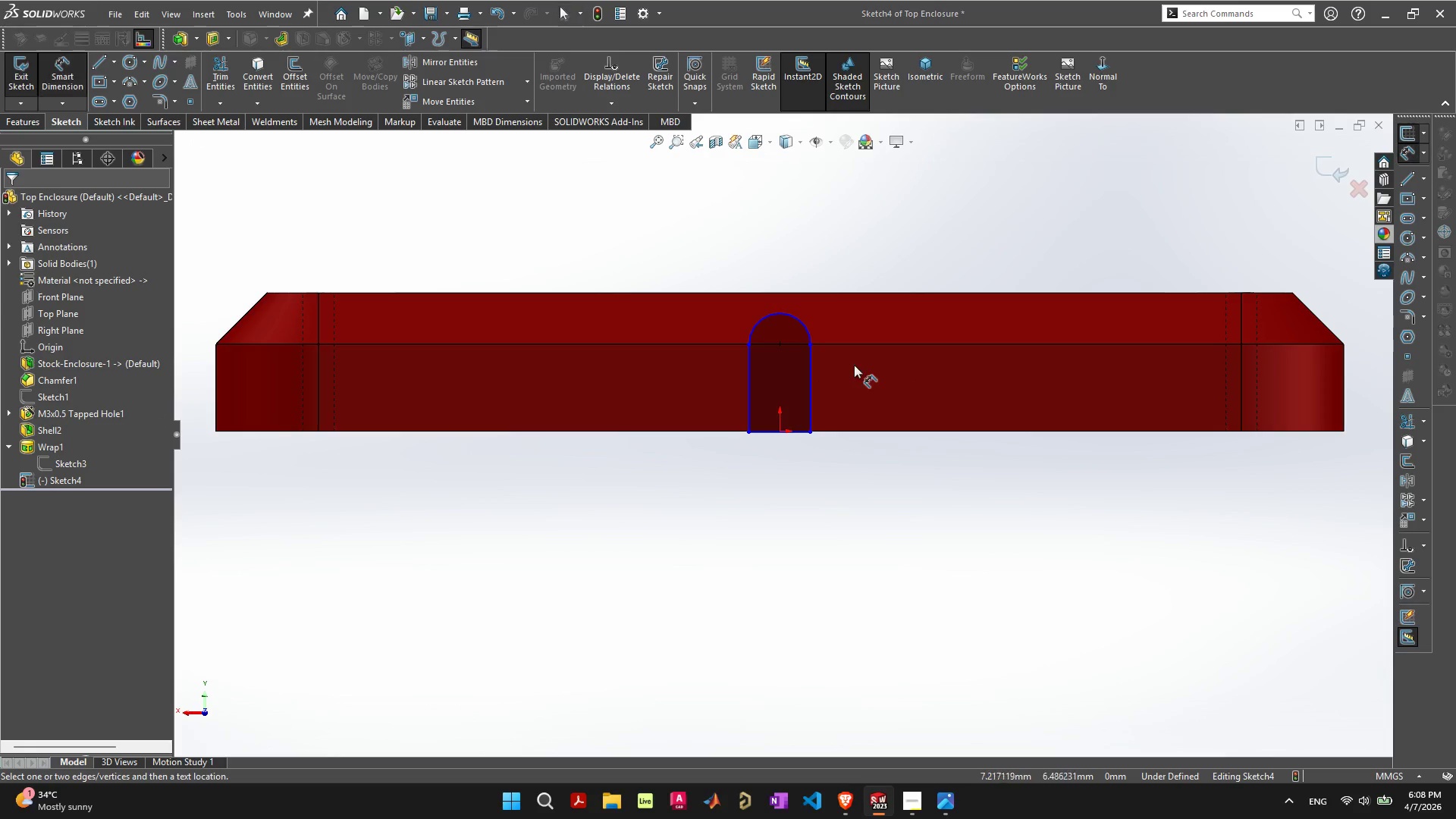 
left_click([778, 315])
 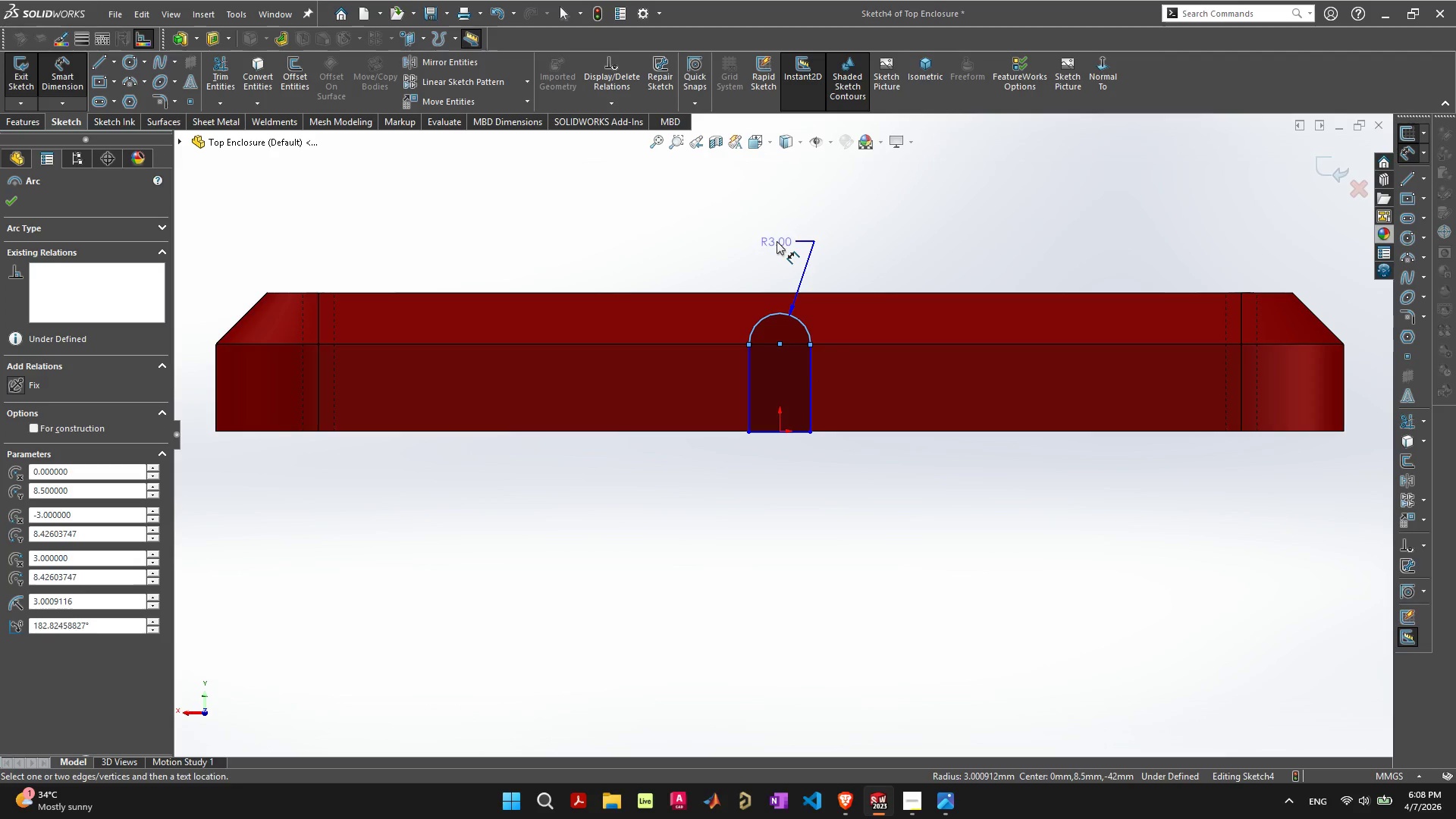 
left_click([777, 235])
 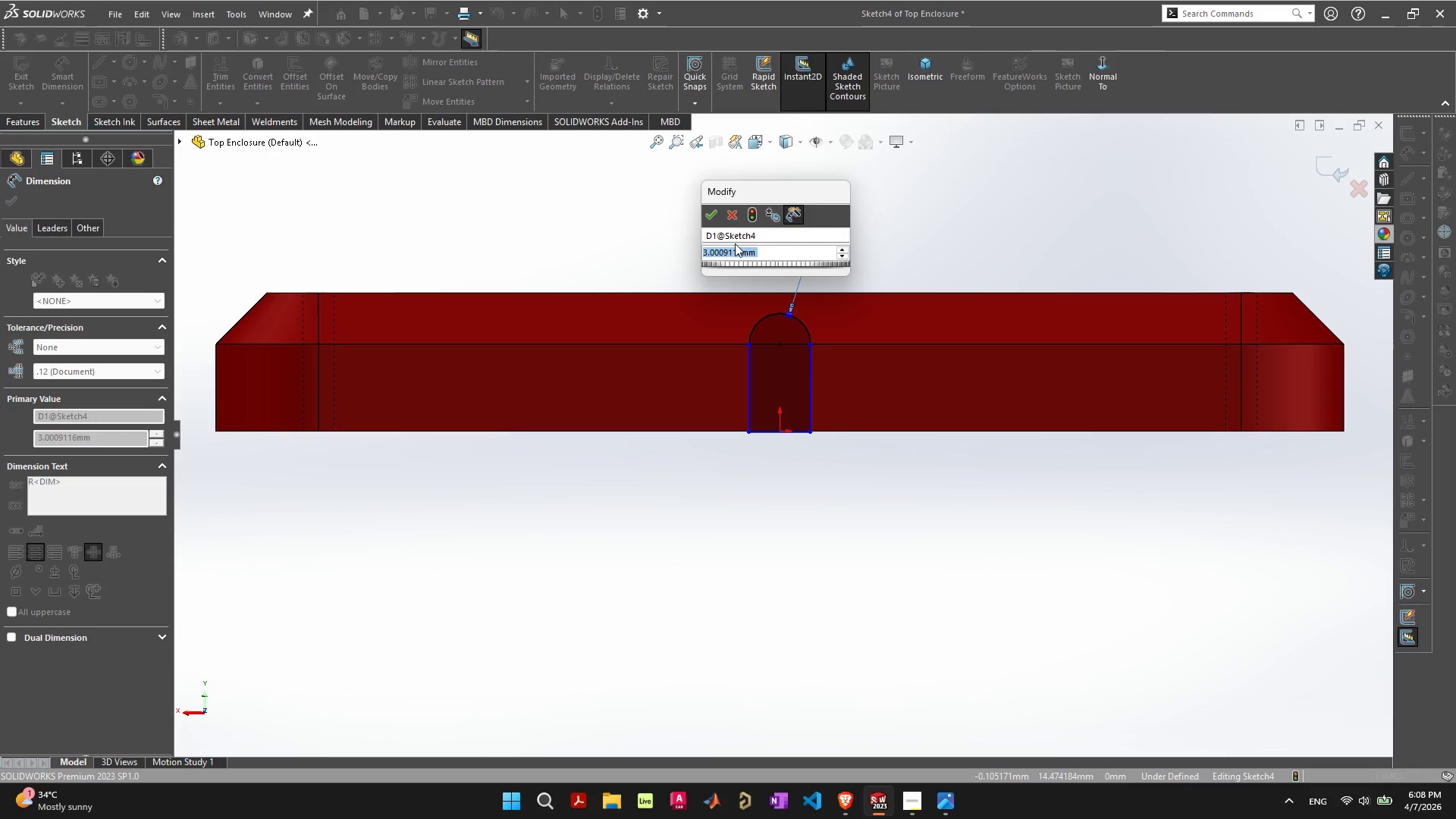 
left_click([714, 215])
 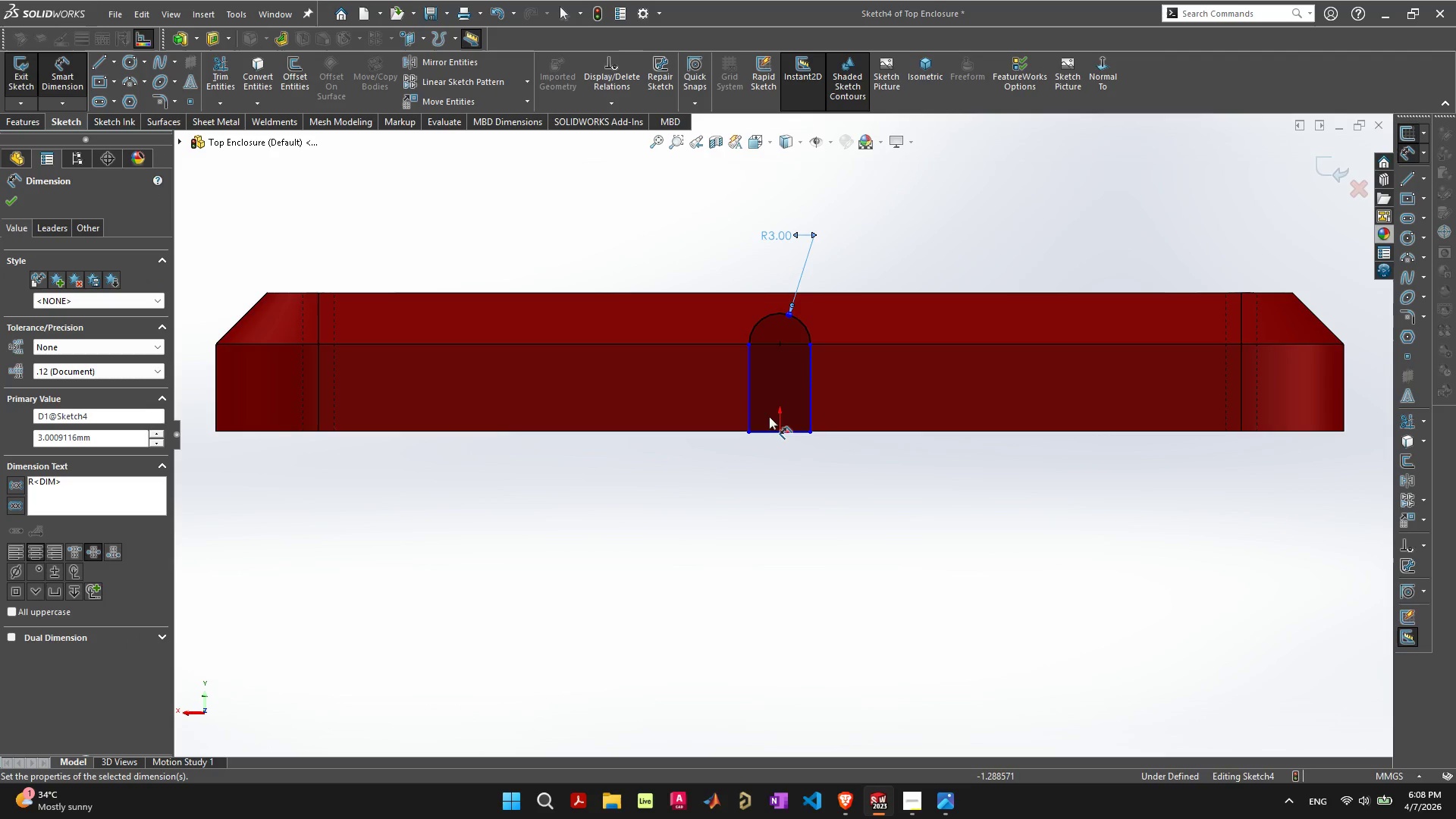 
left_click([752, 390])
 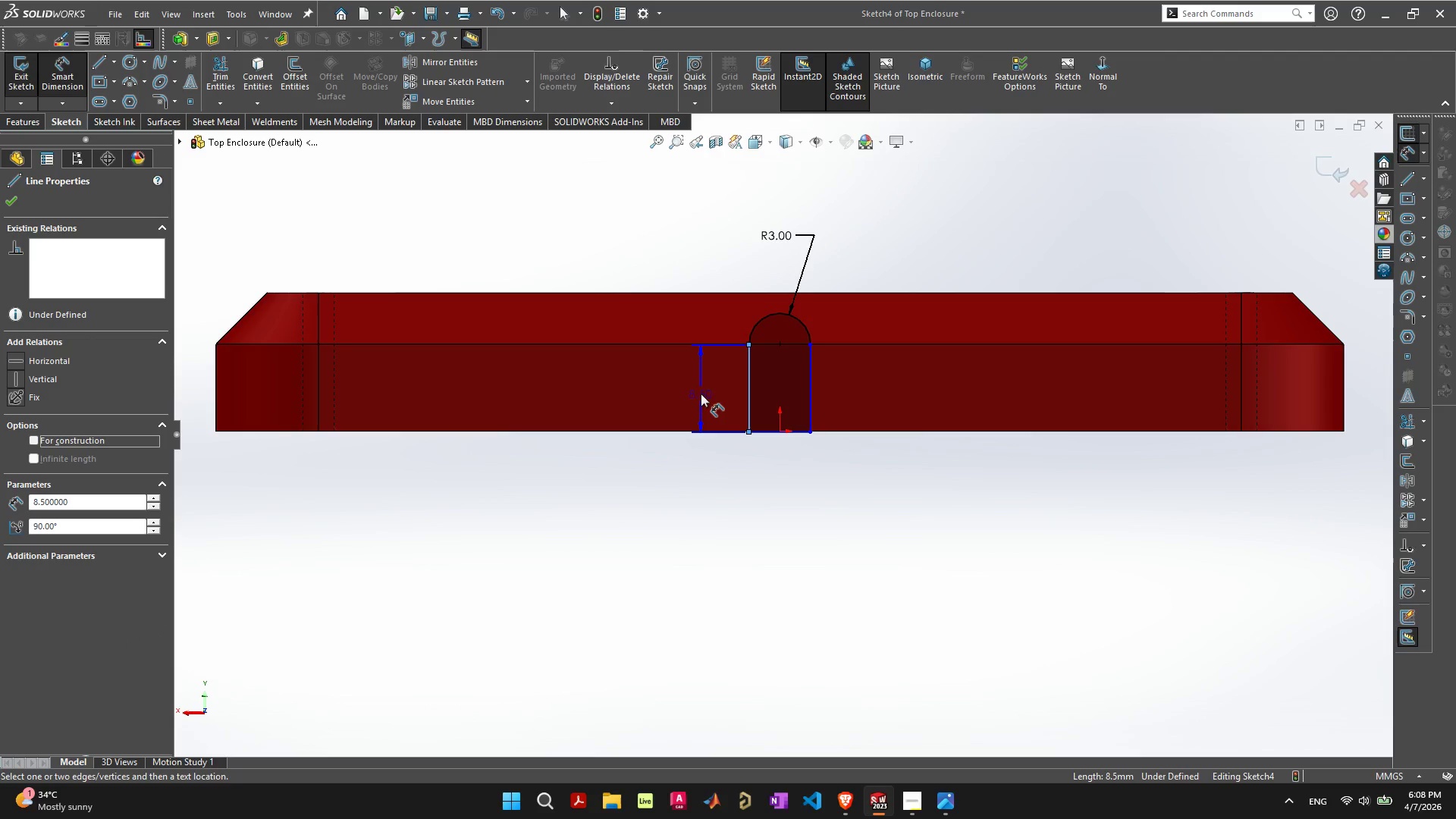 
left_click([701, 394])
 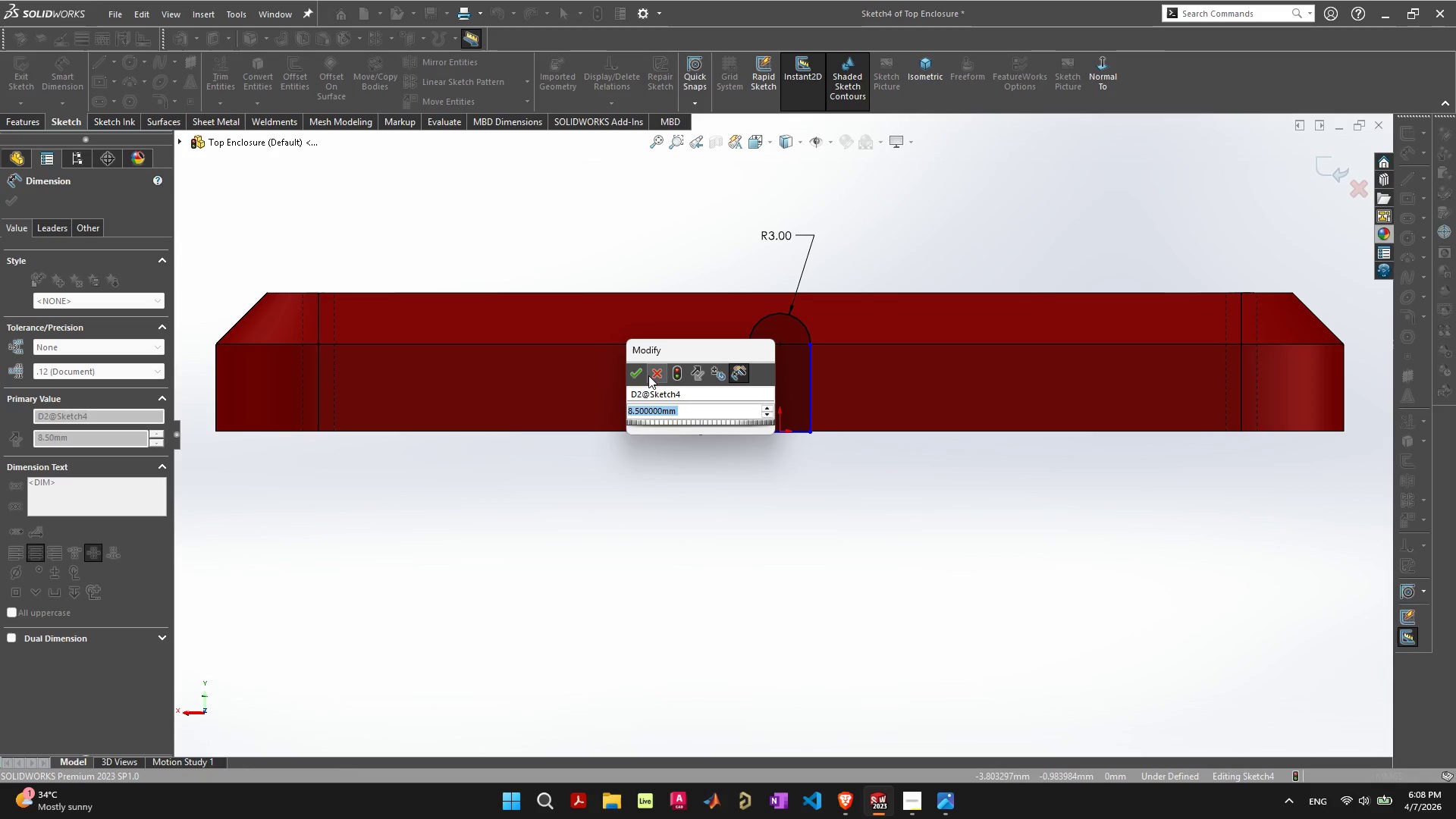 
left_click([642, 373])
 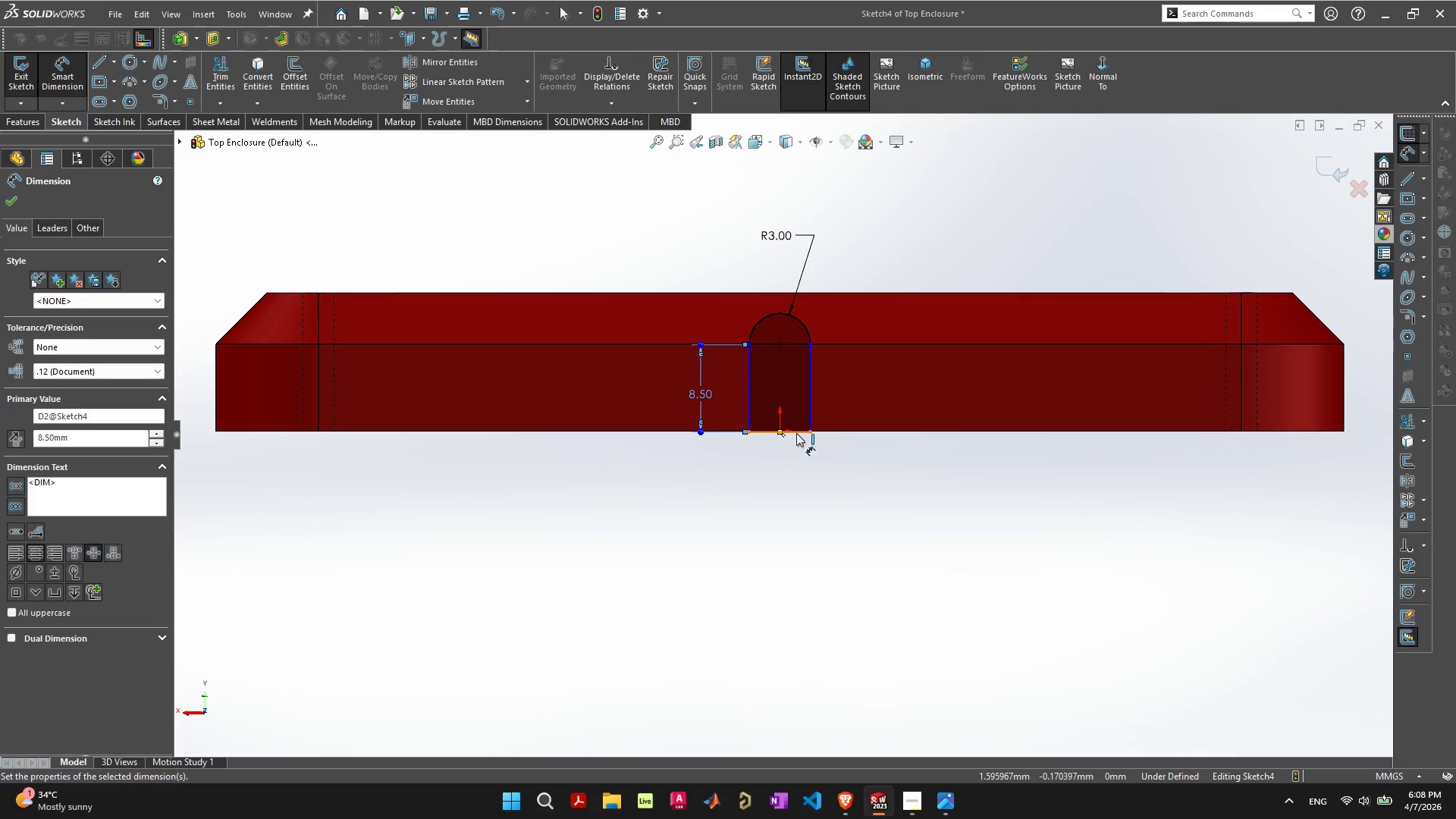 
key(Escape)
 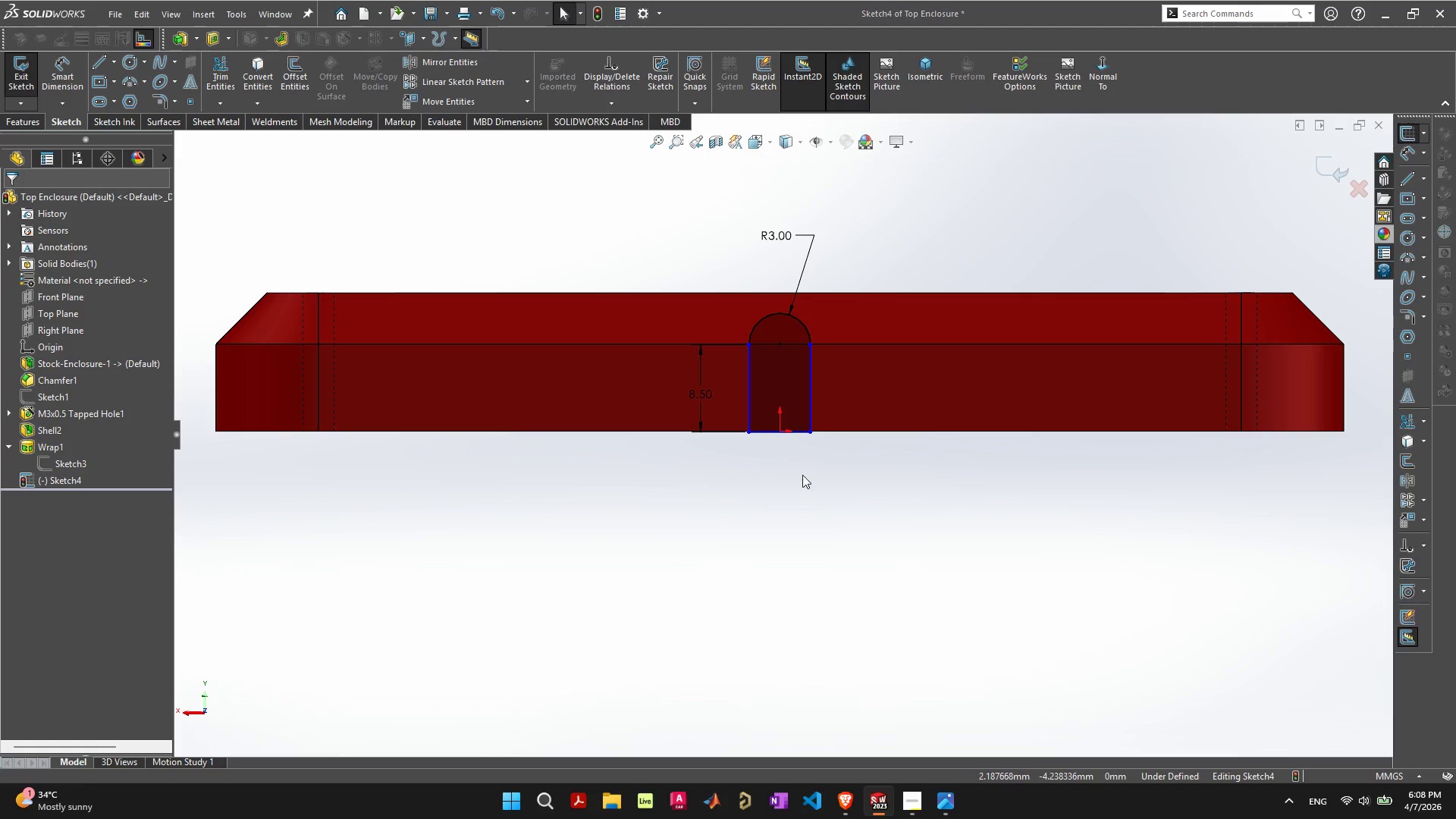 
left_click([802, 475])
 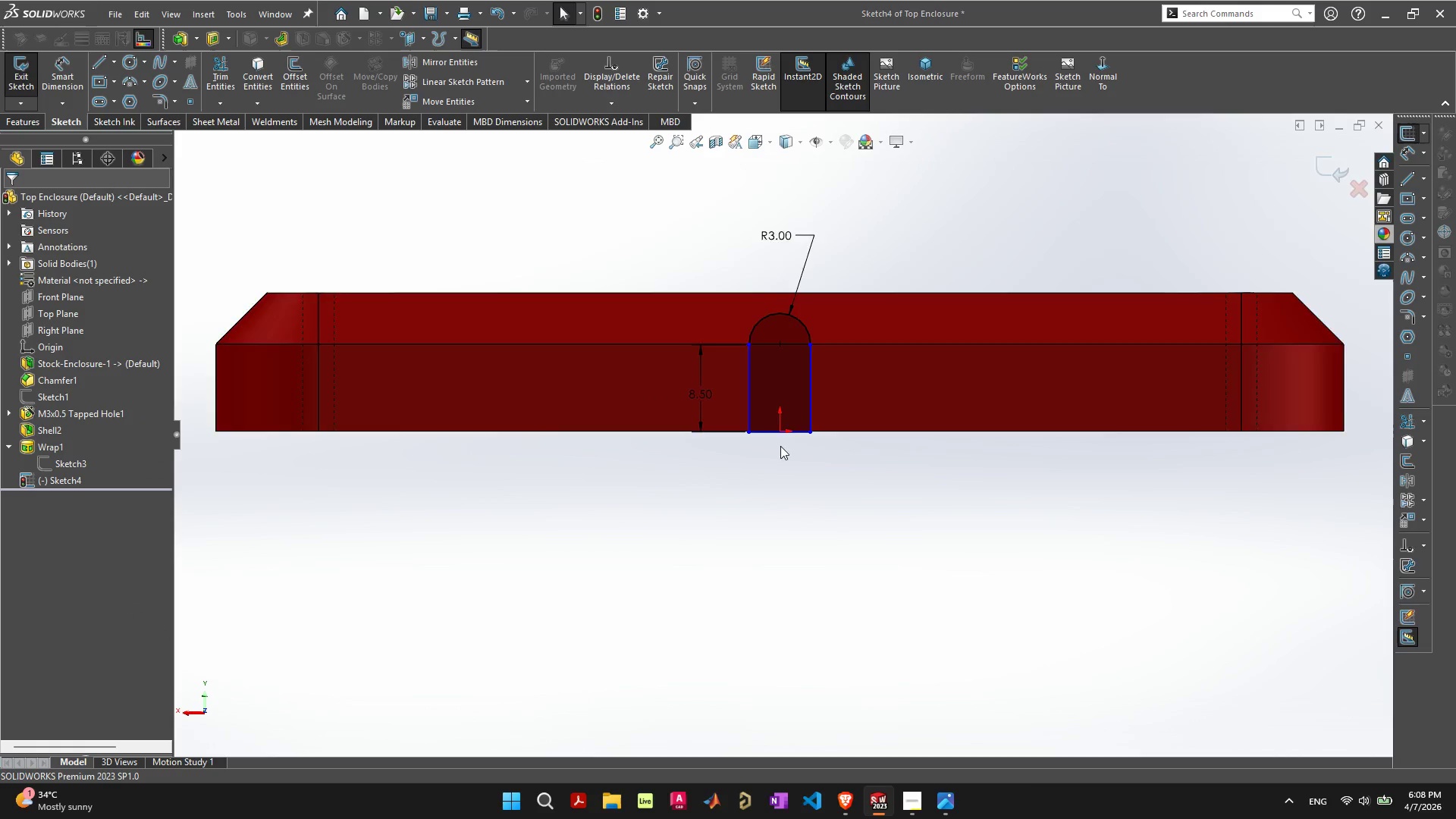 
scroll: coordinate [786, 428], scroll_direction: up, amount: 6.0
 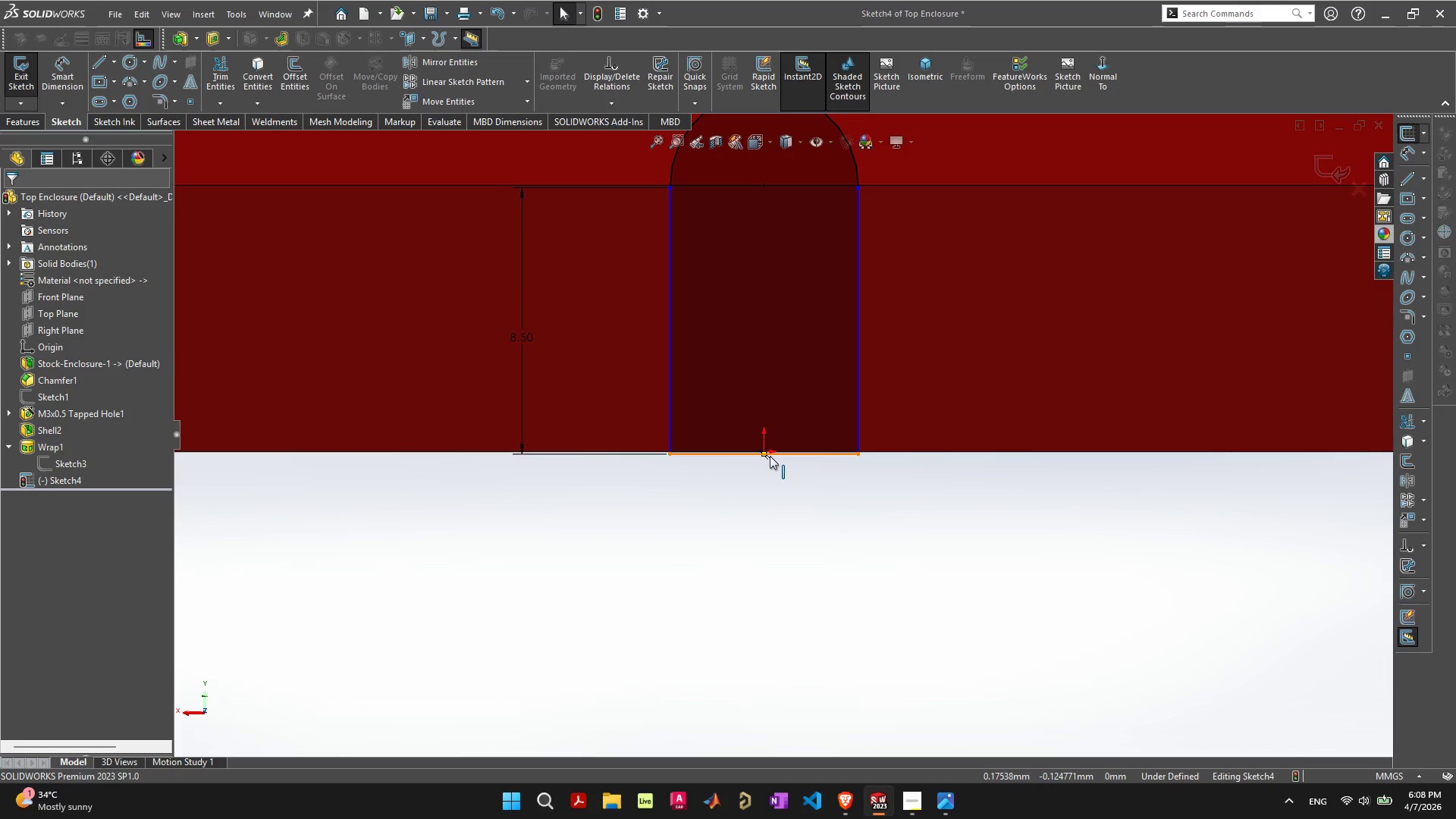 
left_click([765, 455])
 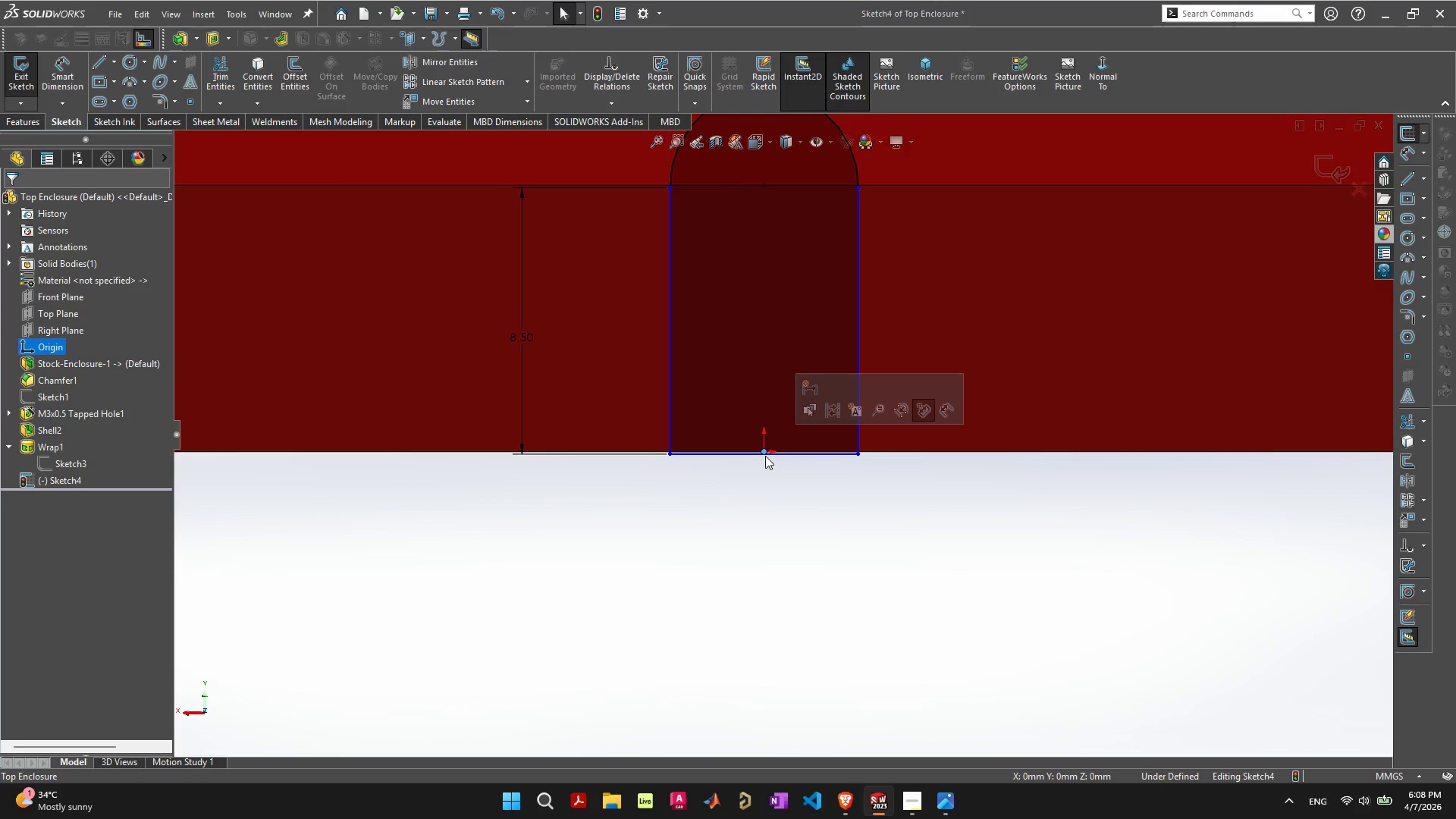 
scroll: coordinate [772, 454], scroll_direction: up, amount: 9.0
 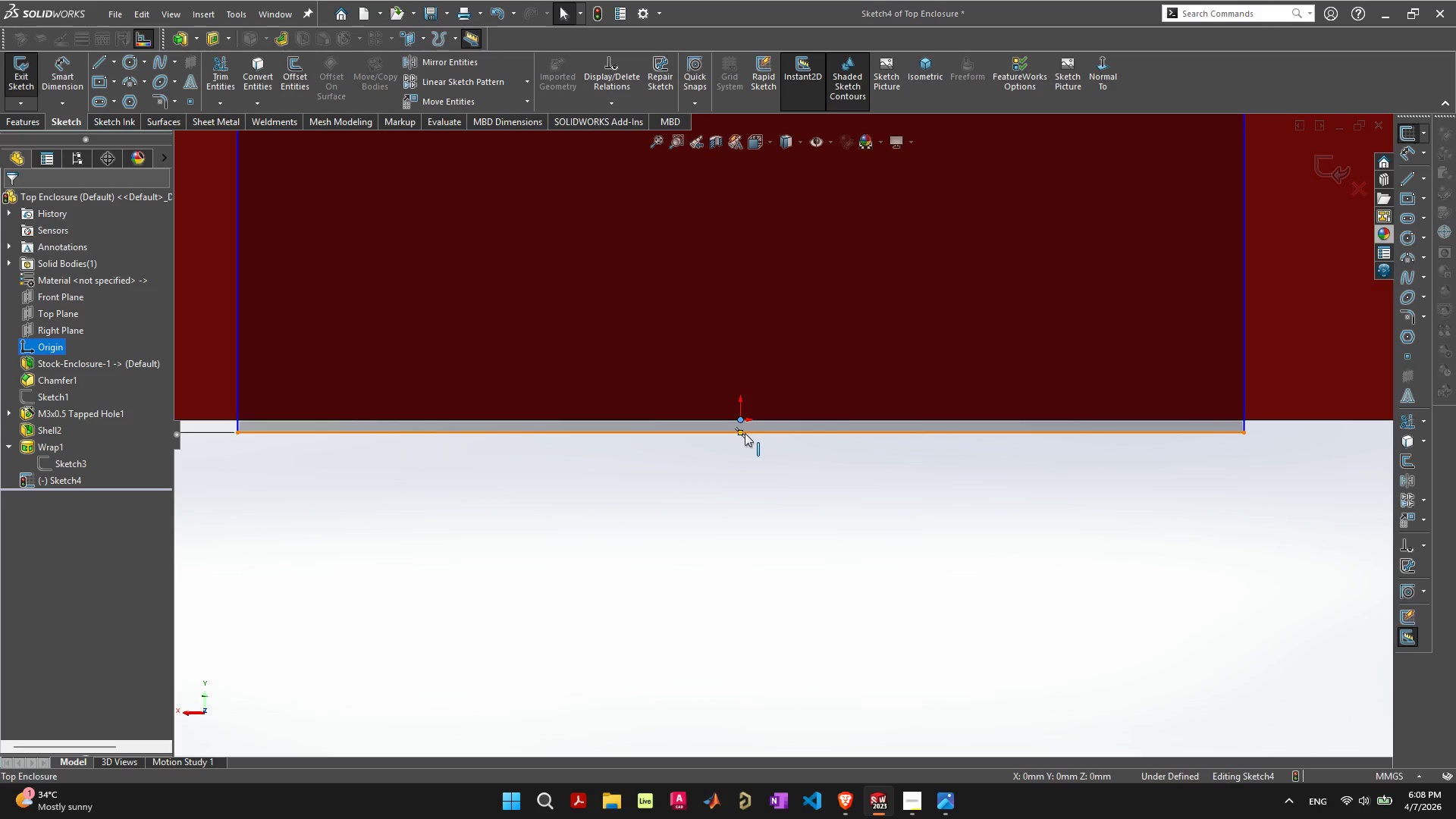 
left_click([742, 434])
 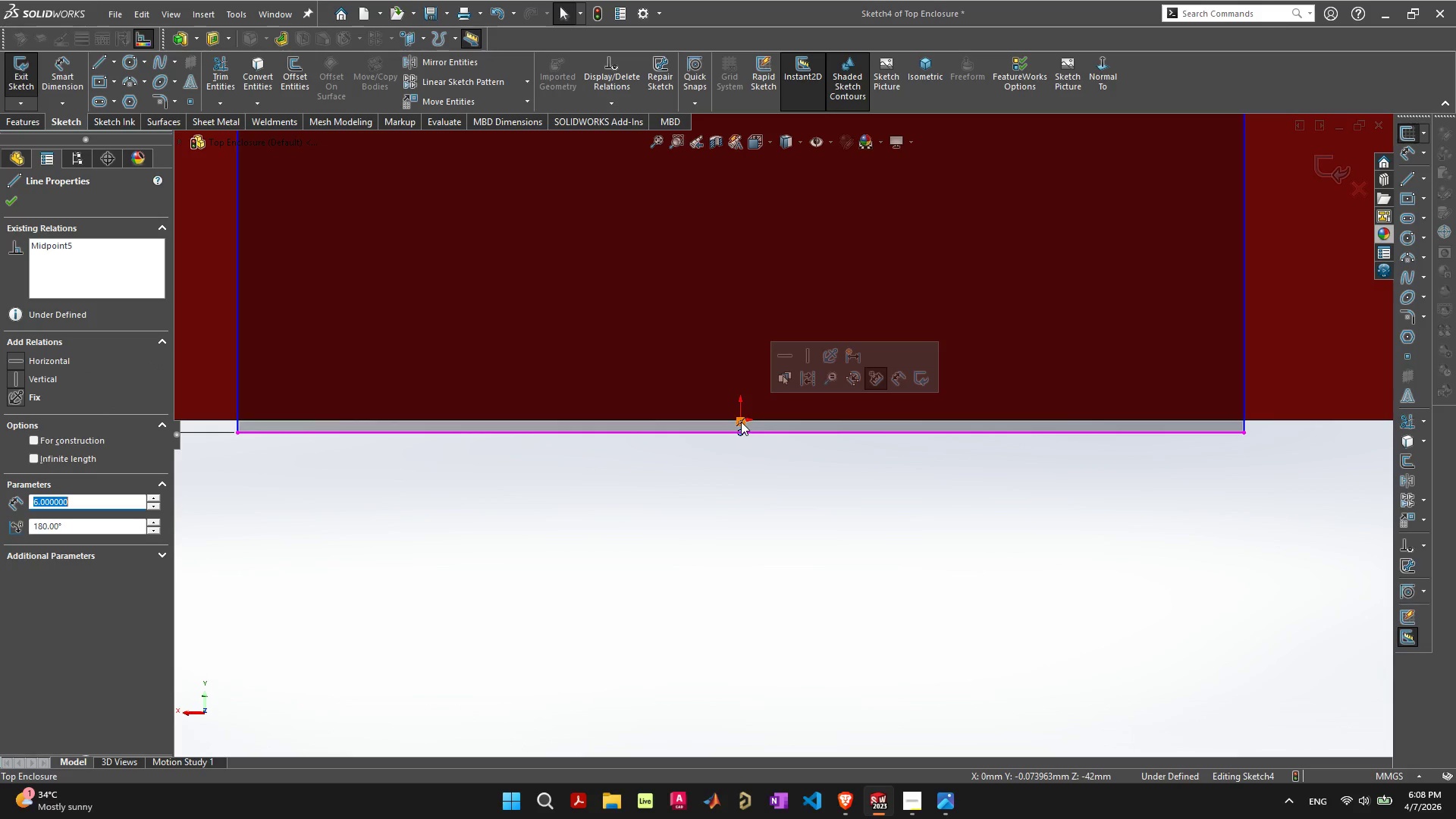 
hold_key(key=ShiftLeft, duration=0.55)
left_click([741, 422])
 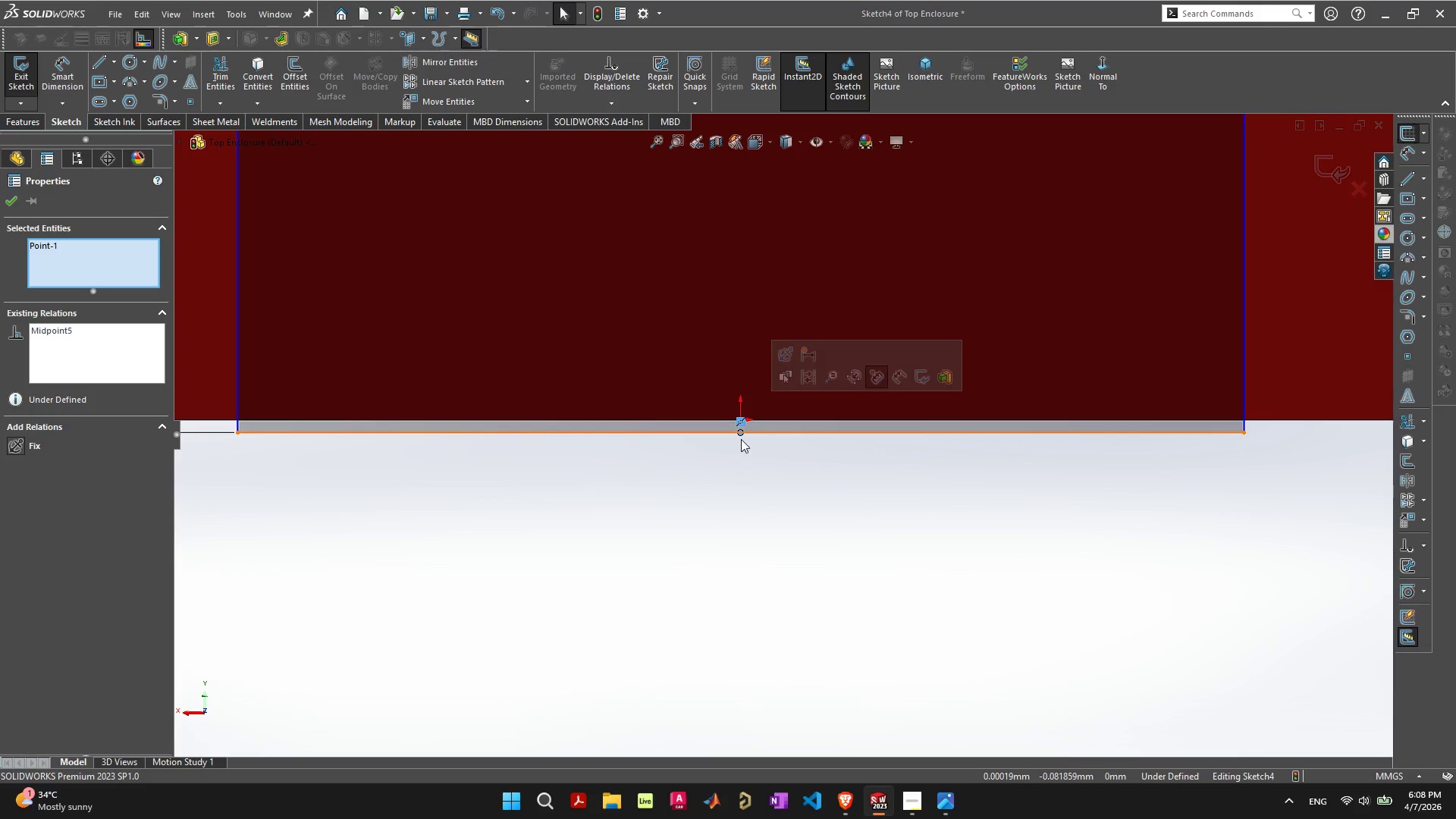 
left_click([742, 458])
 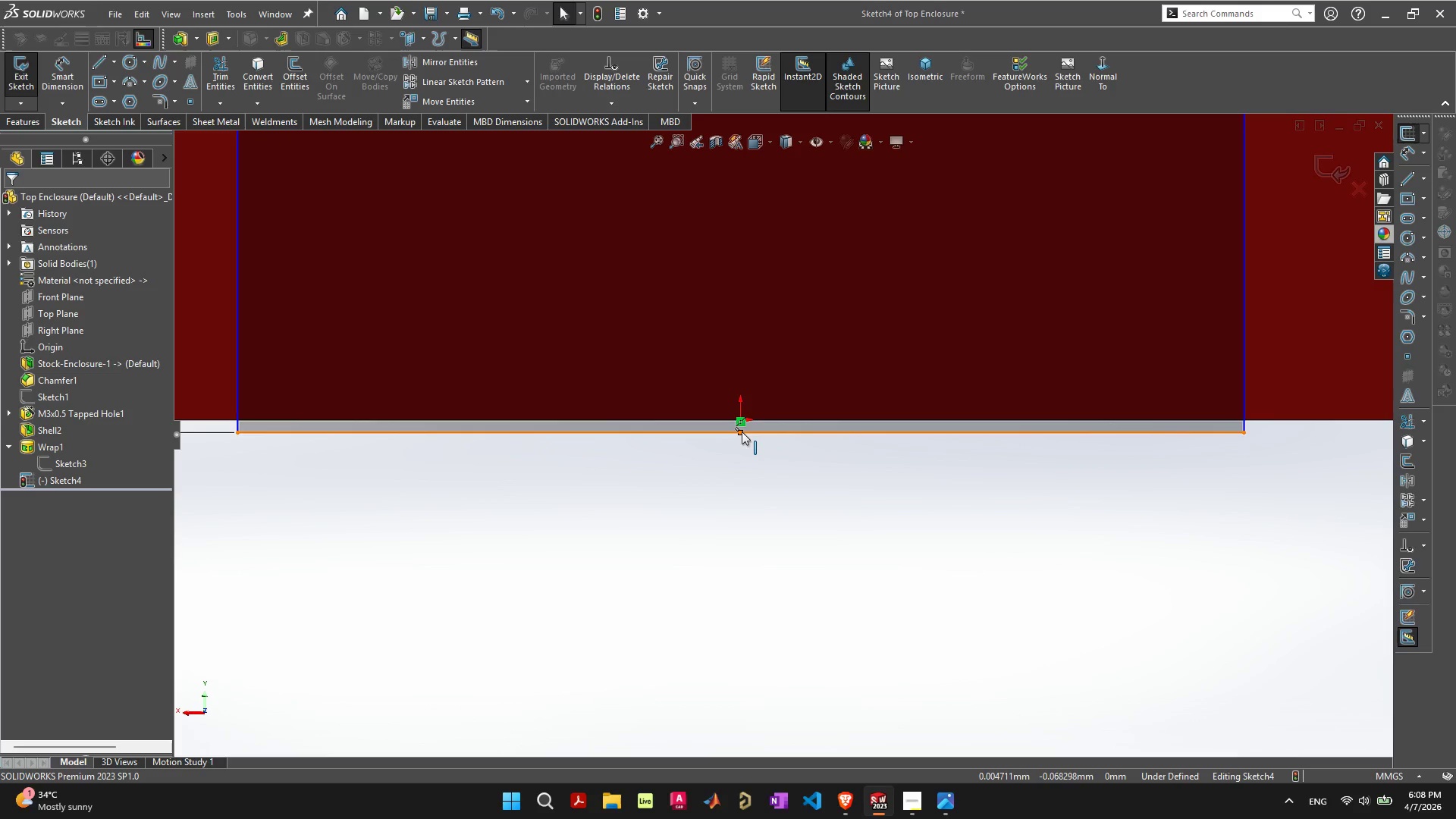 
scroll: coordinate [742, 432], scroll_direction: up, amount: 4.0
 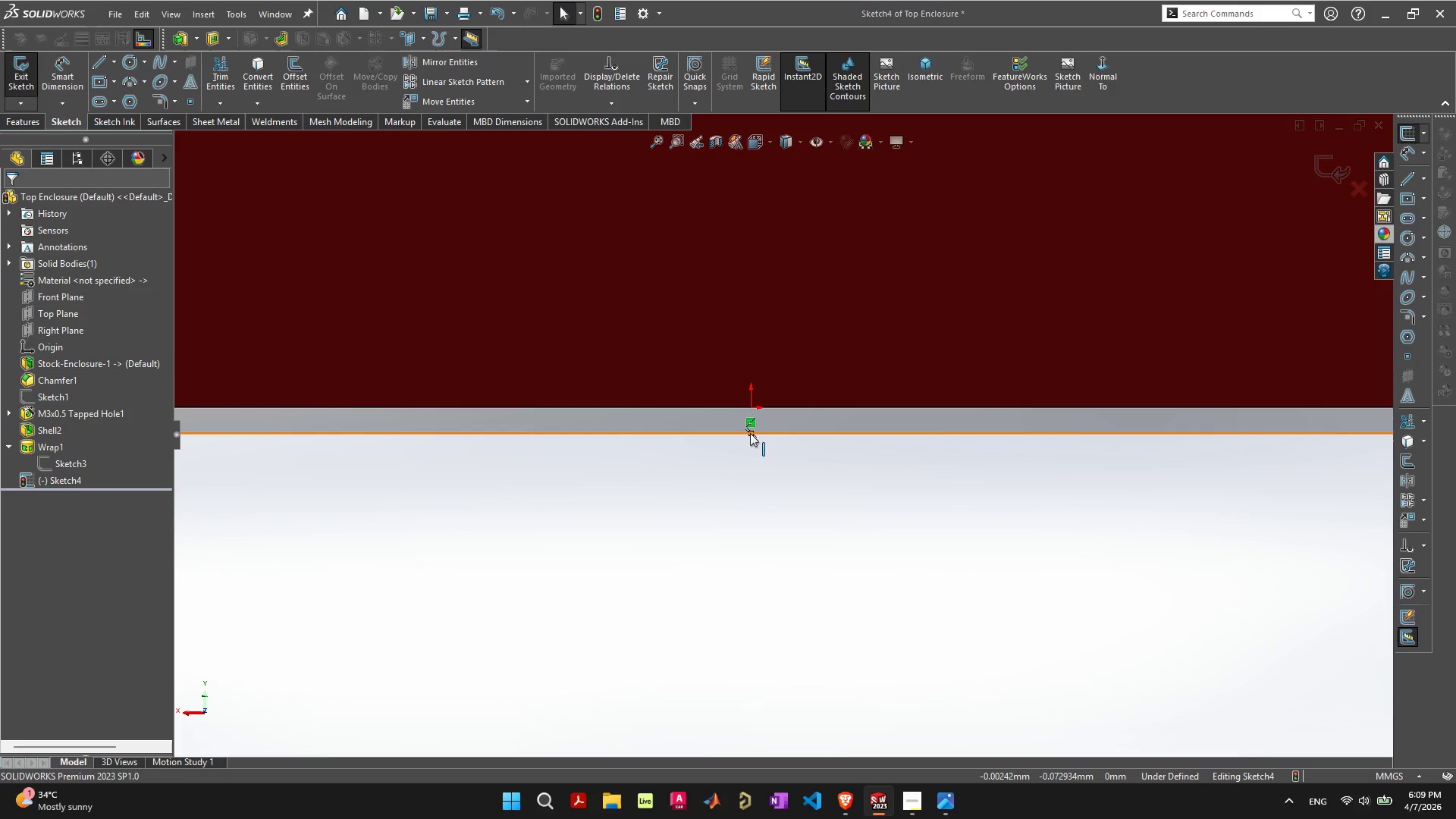 
left_click([750, 433])
 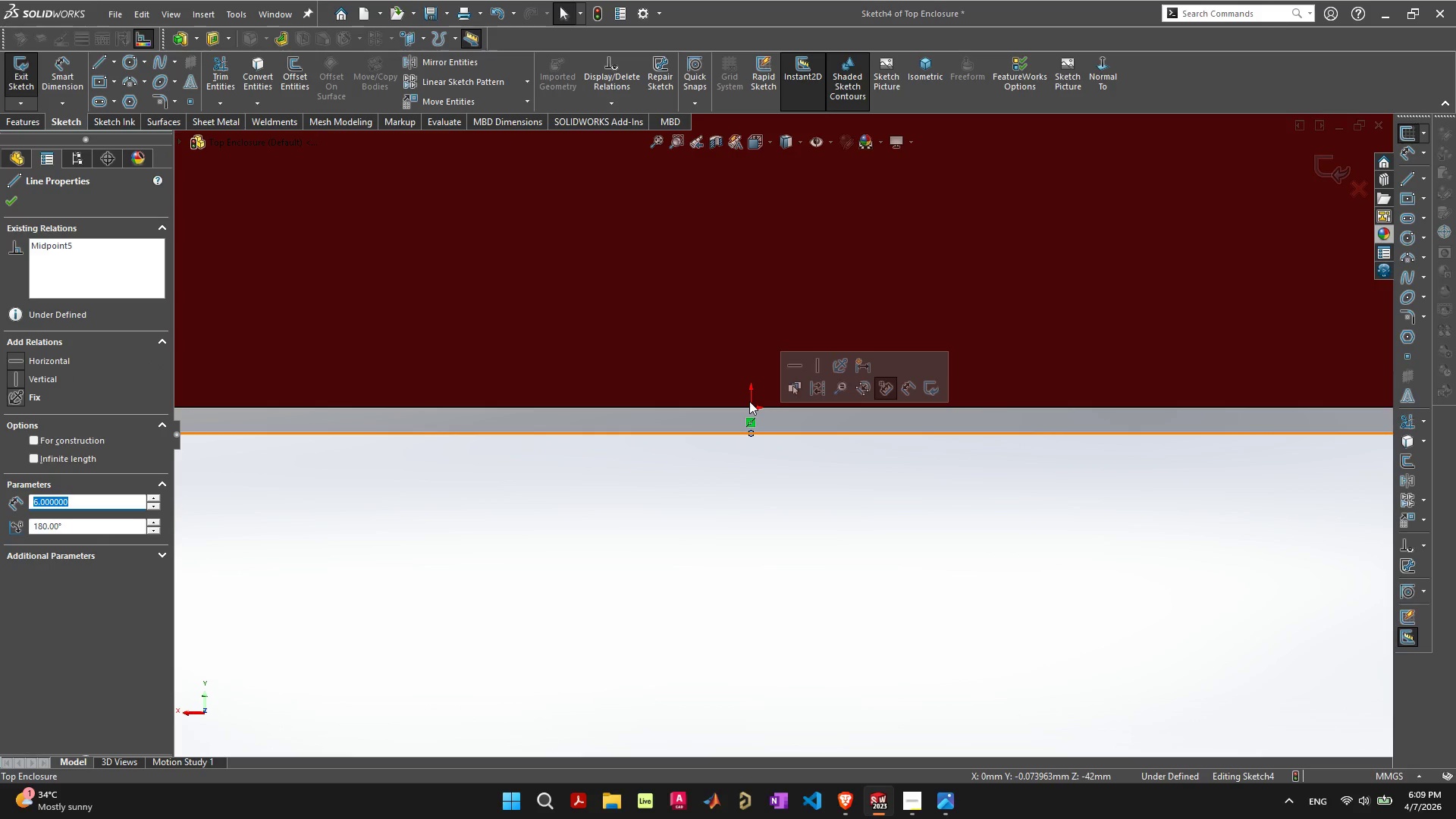 
hold_key(key=ControlLeft, duration=0.62)
left_click([749, 408])
 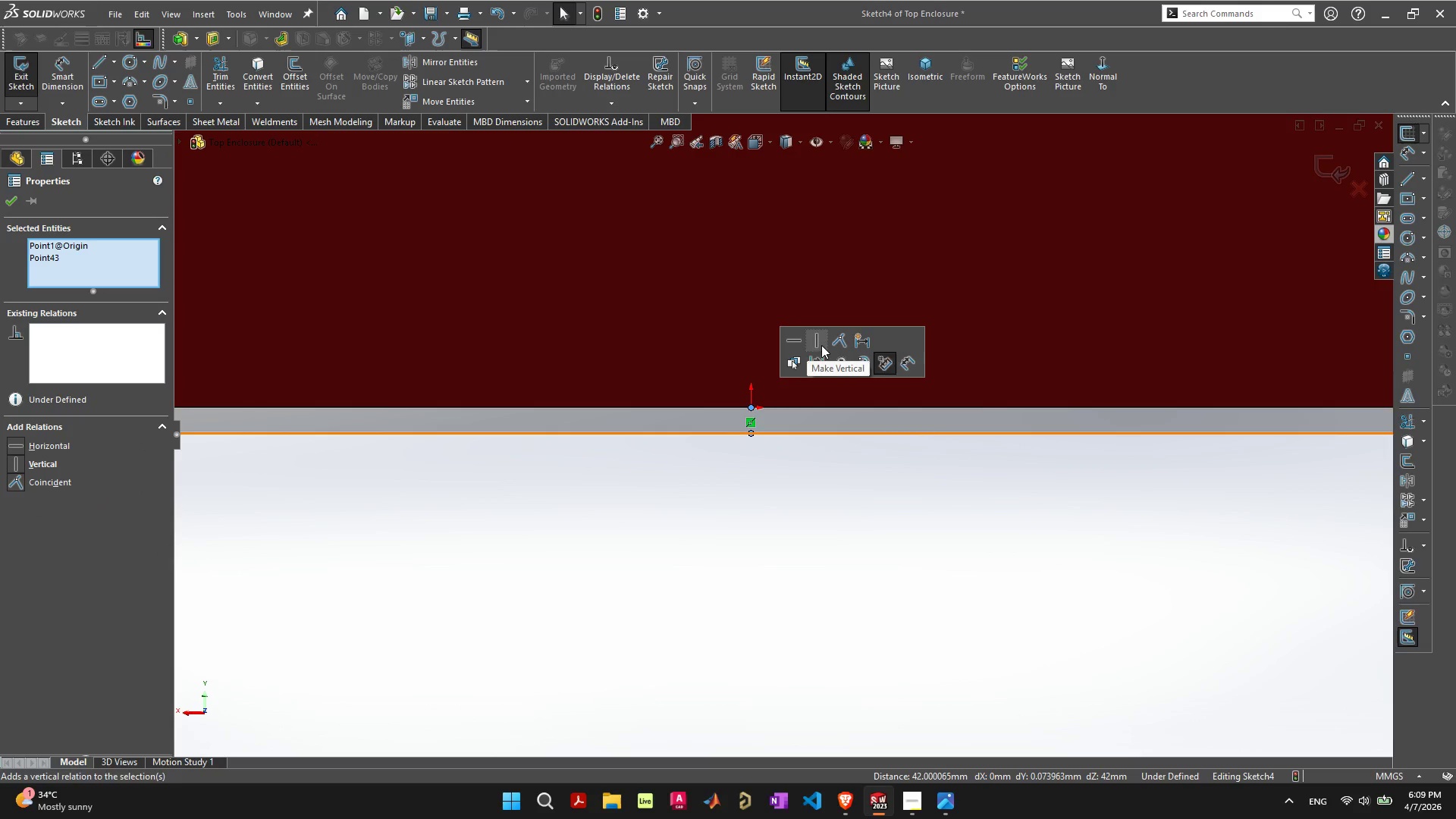 
left_click([834, 343])
 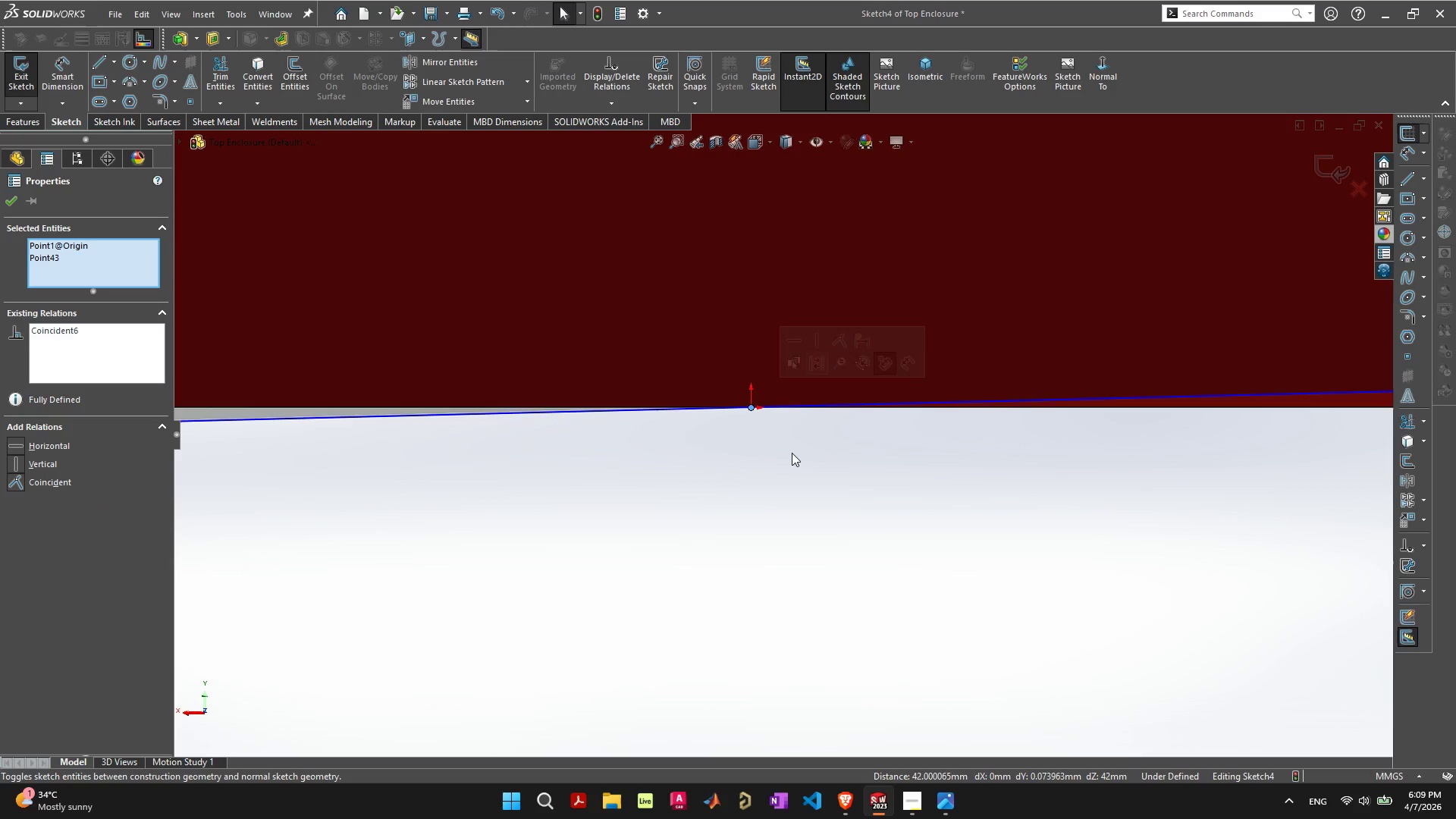 
scroll: coordinate [796, 397], scroll_direction: down, amount: 11.0
 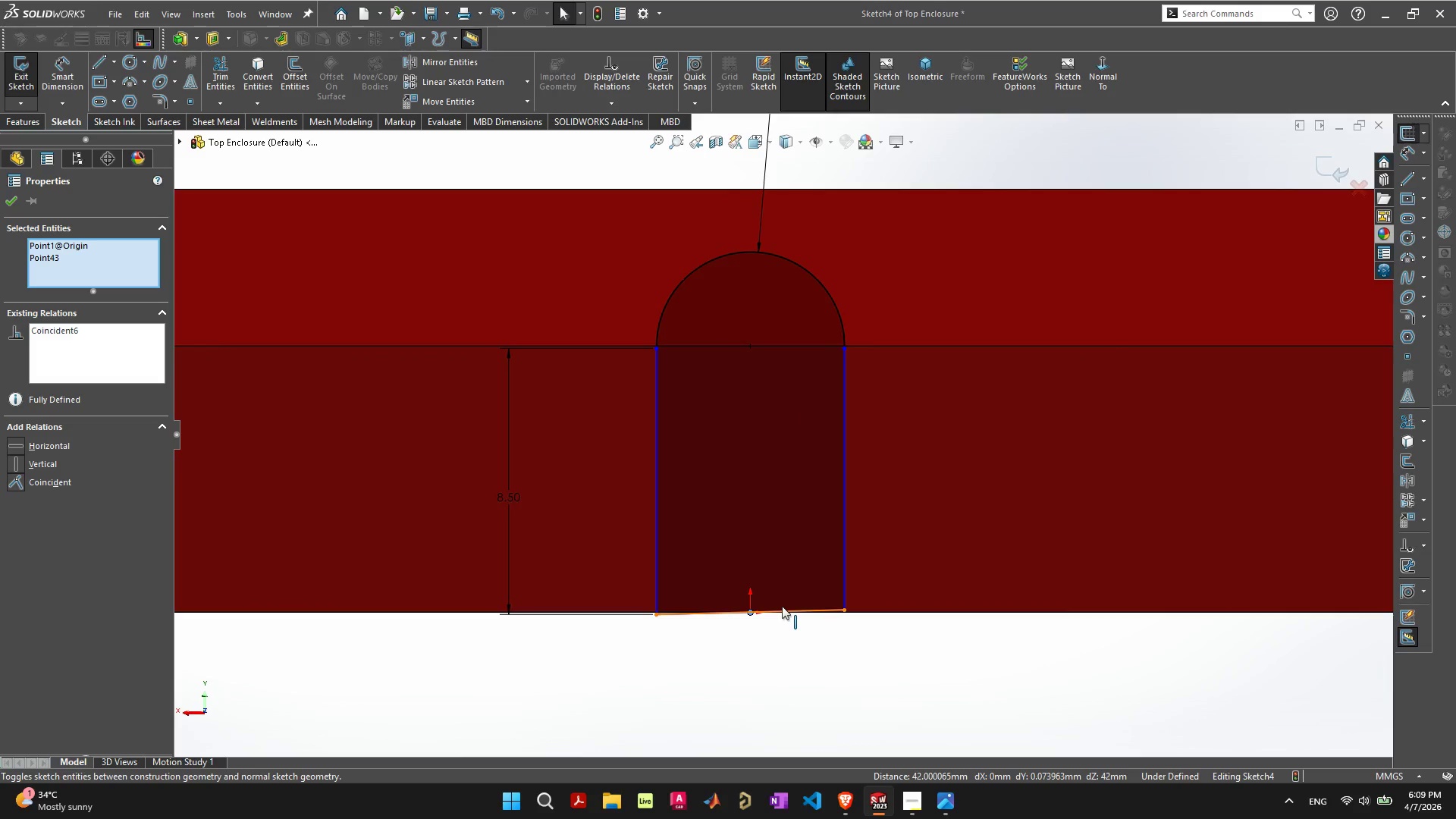 
left_click([783, 608])
 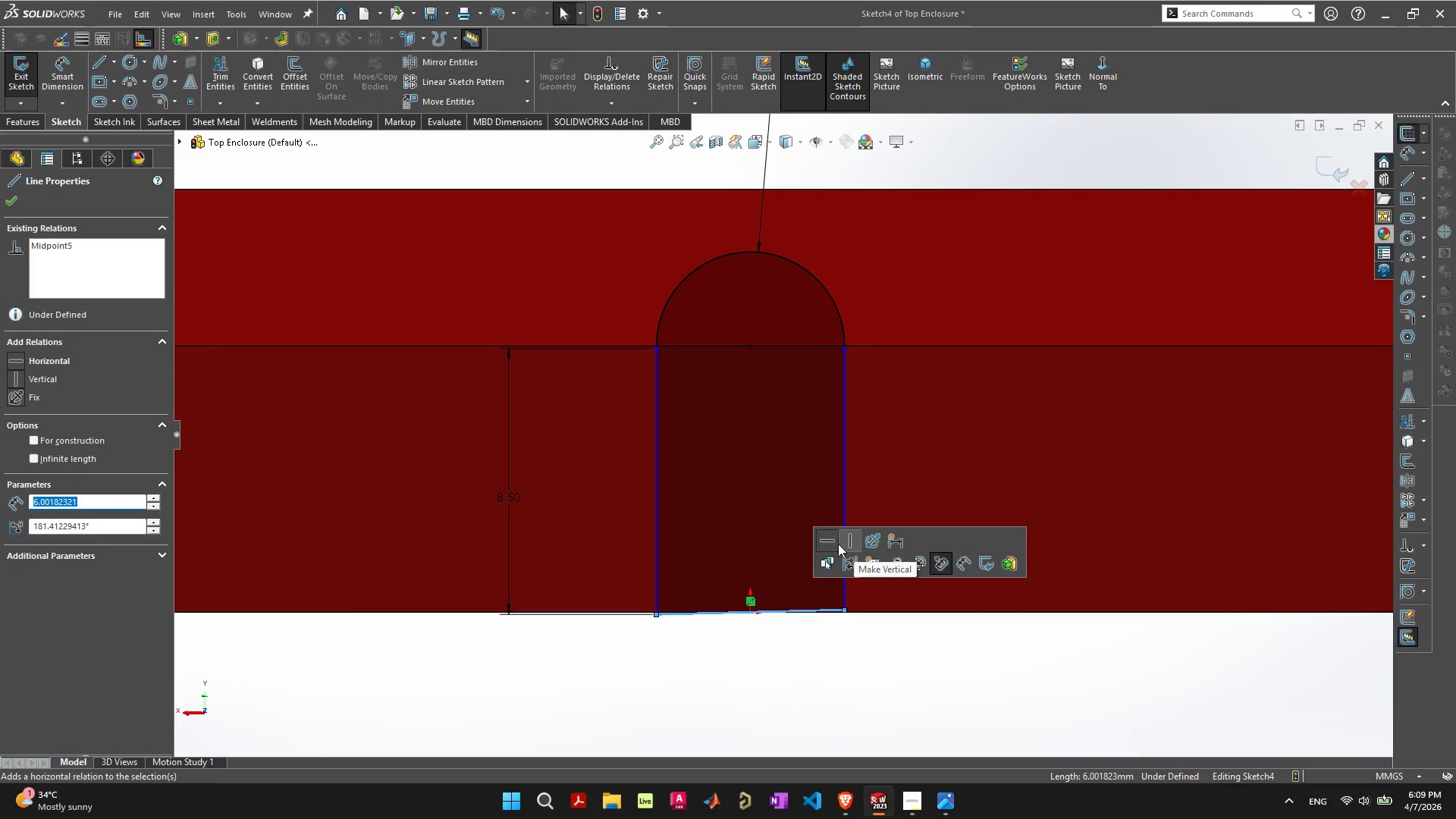 
left_click([834, 538])
 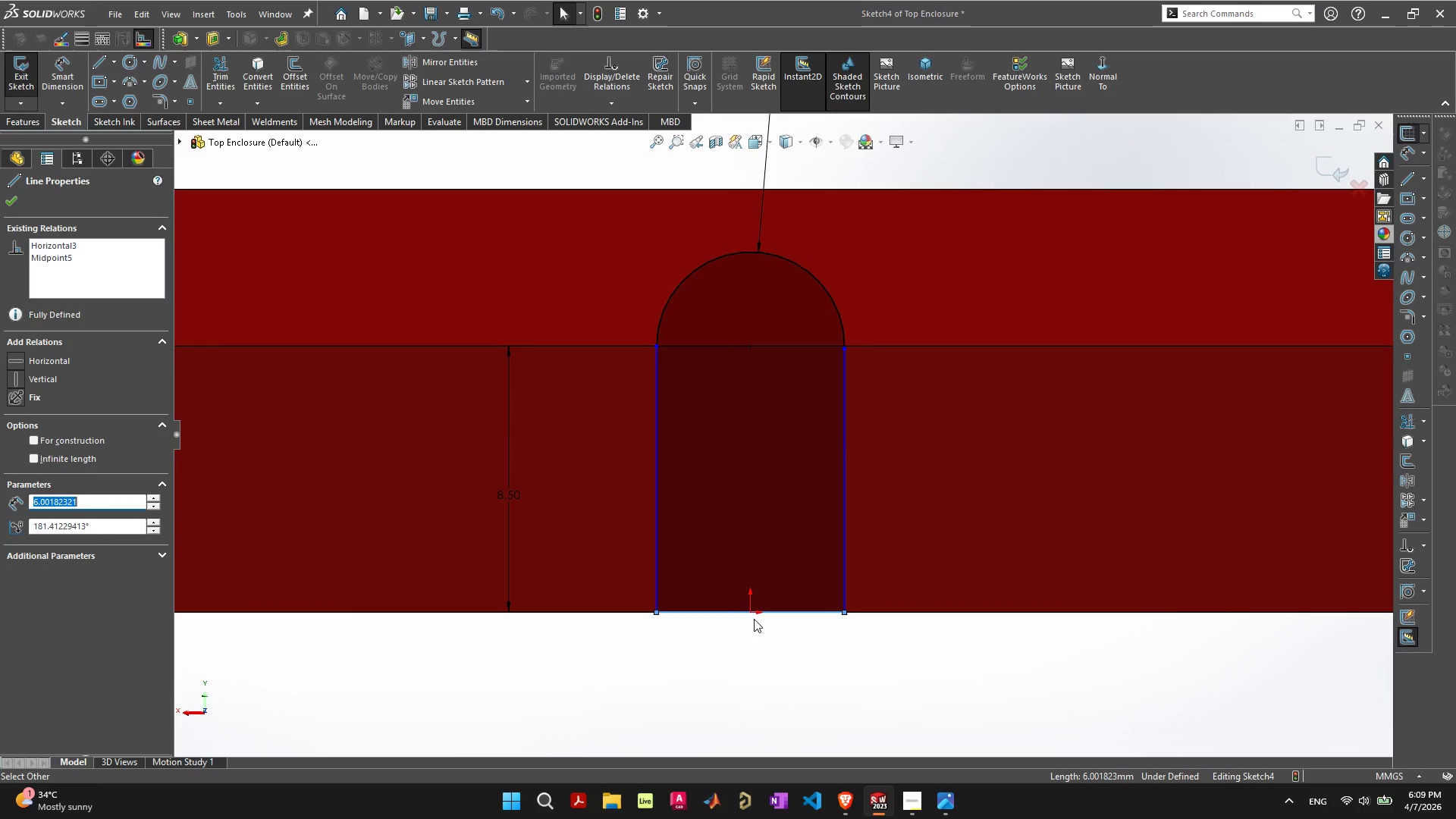 
left_click([754, 619])
 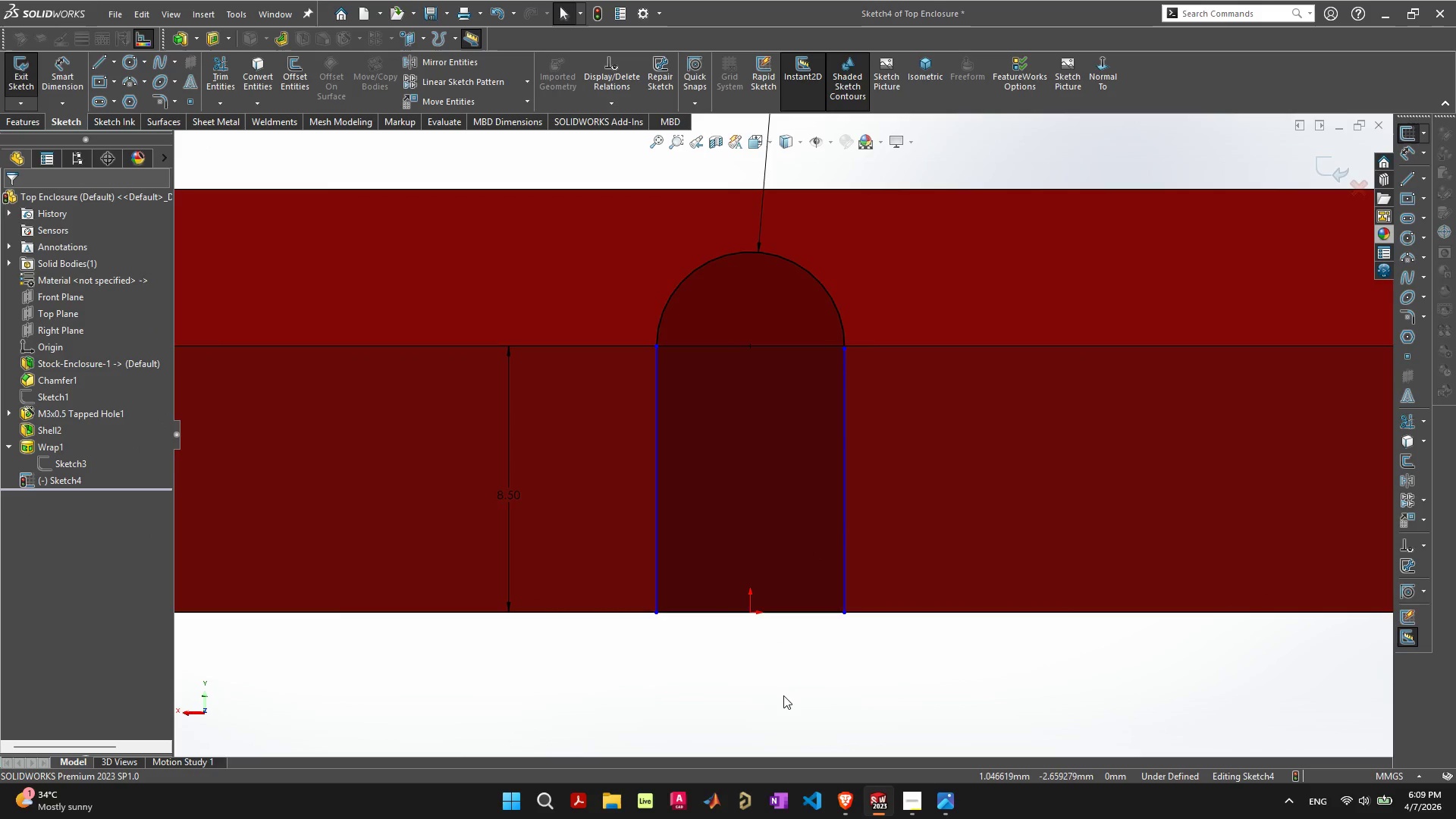 
left_click([851, 657])
 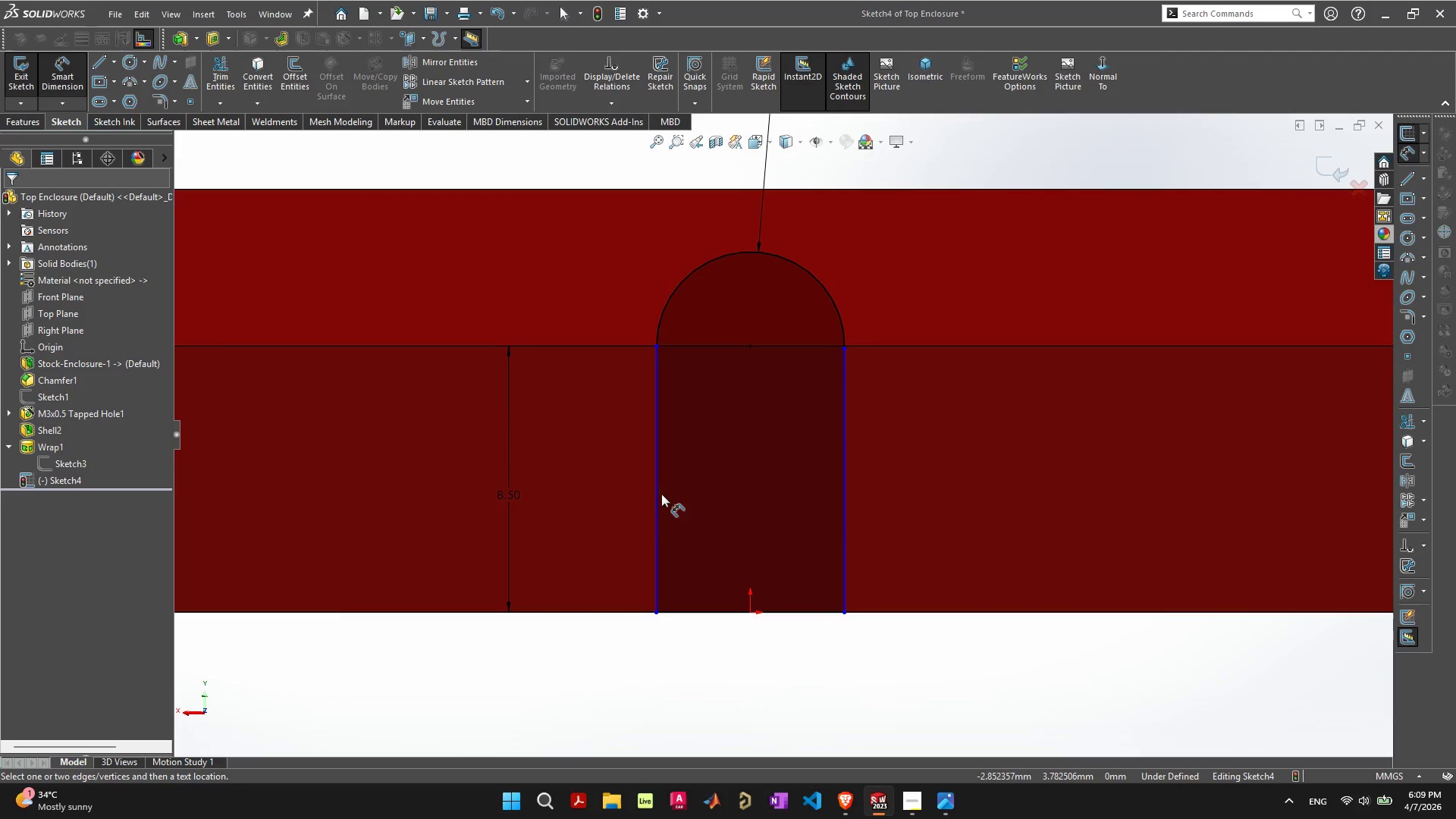 
left_click([657, 494])
 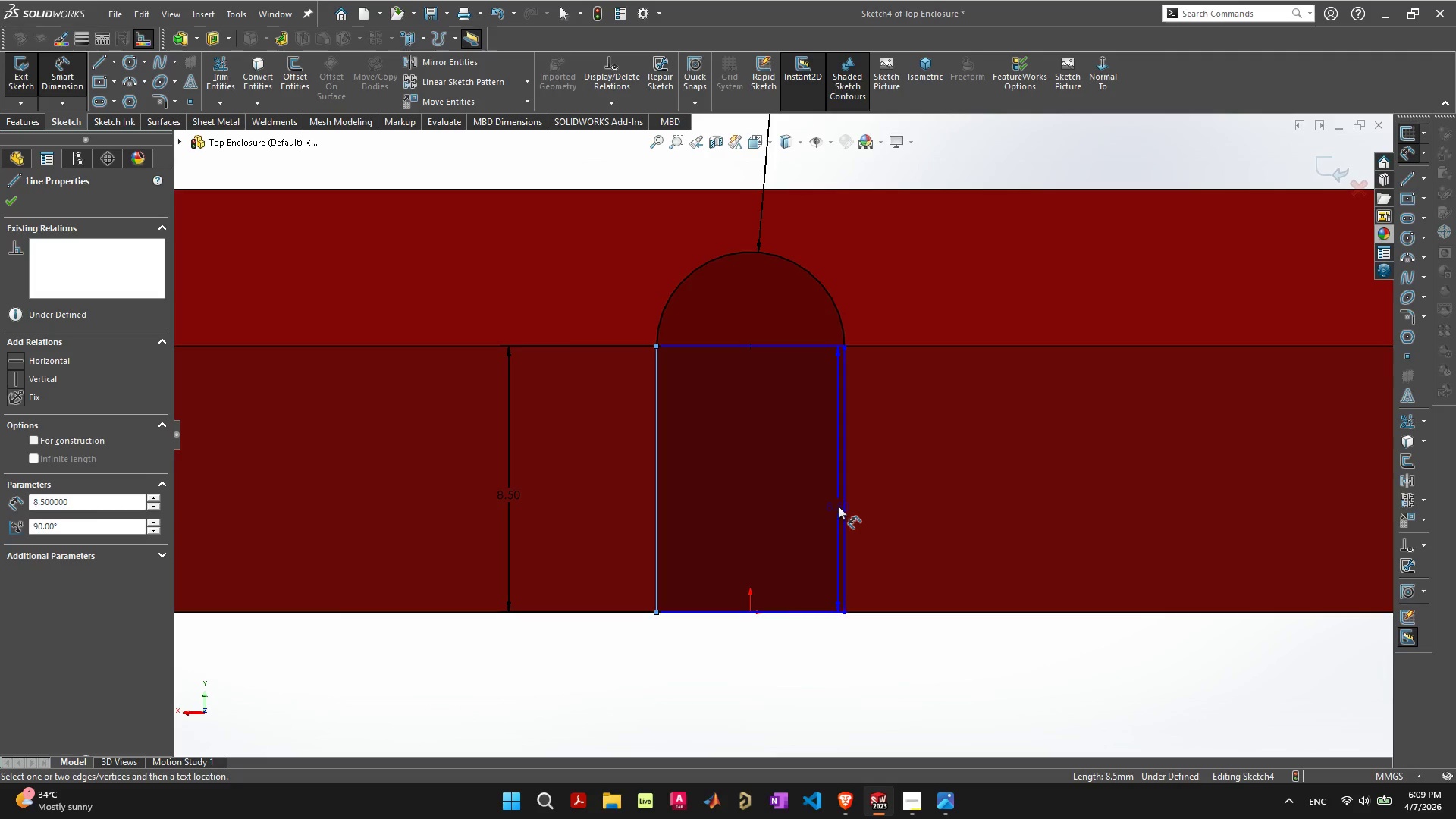 
left_click([841, 505])
 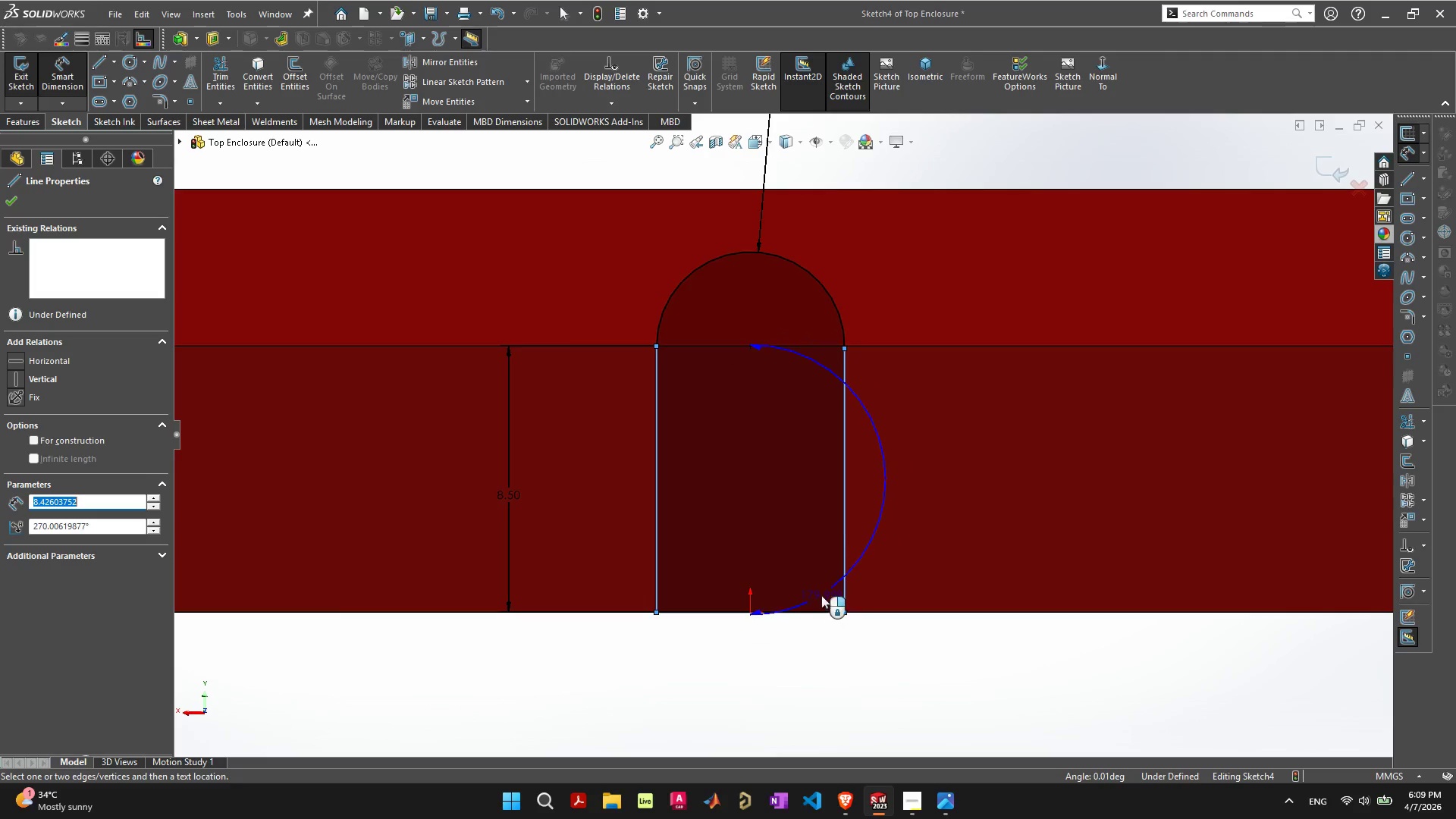 
key(Escape)
 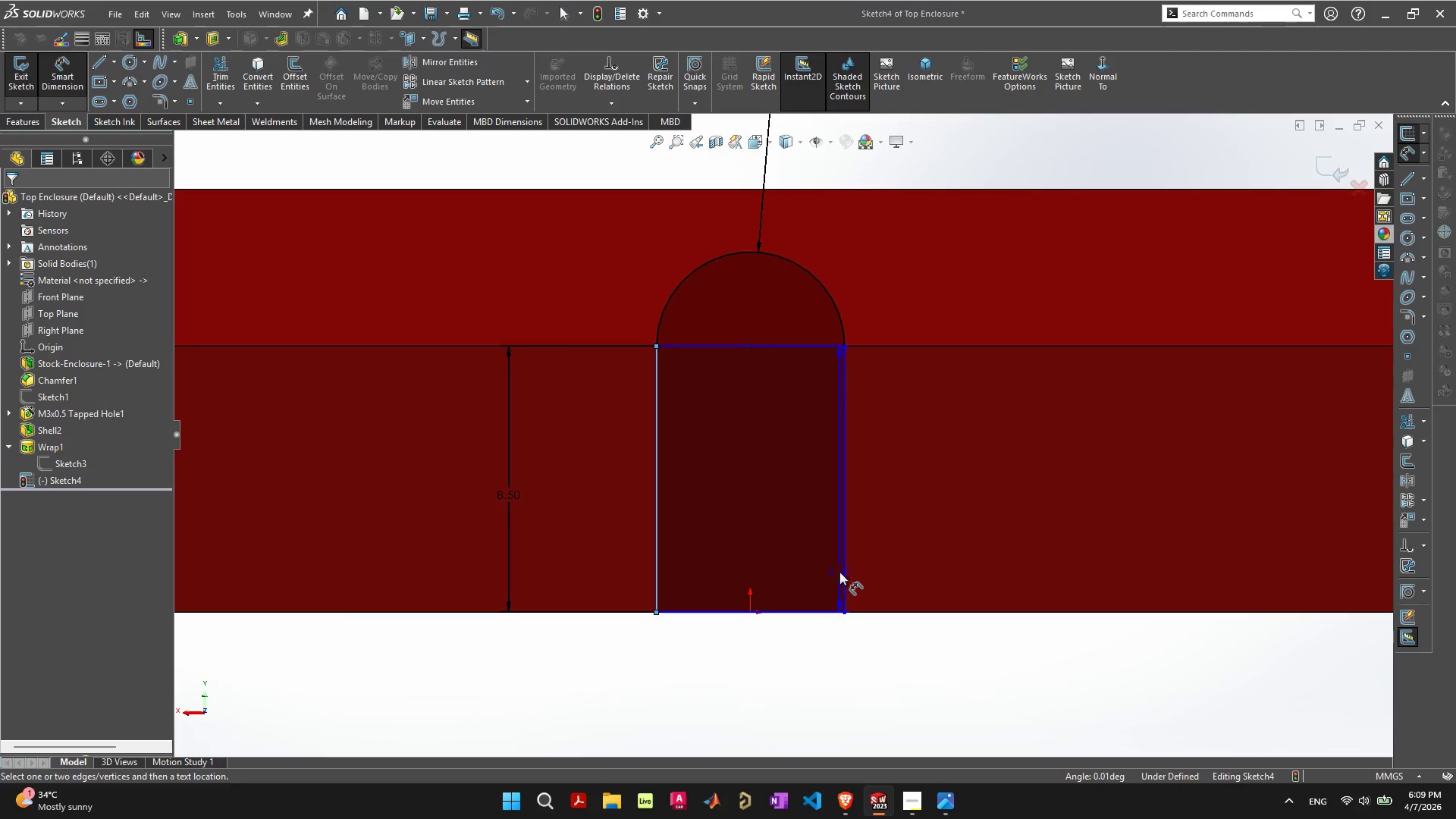 
key(Escape)
 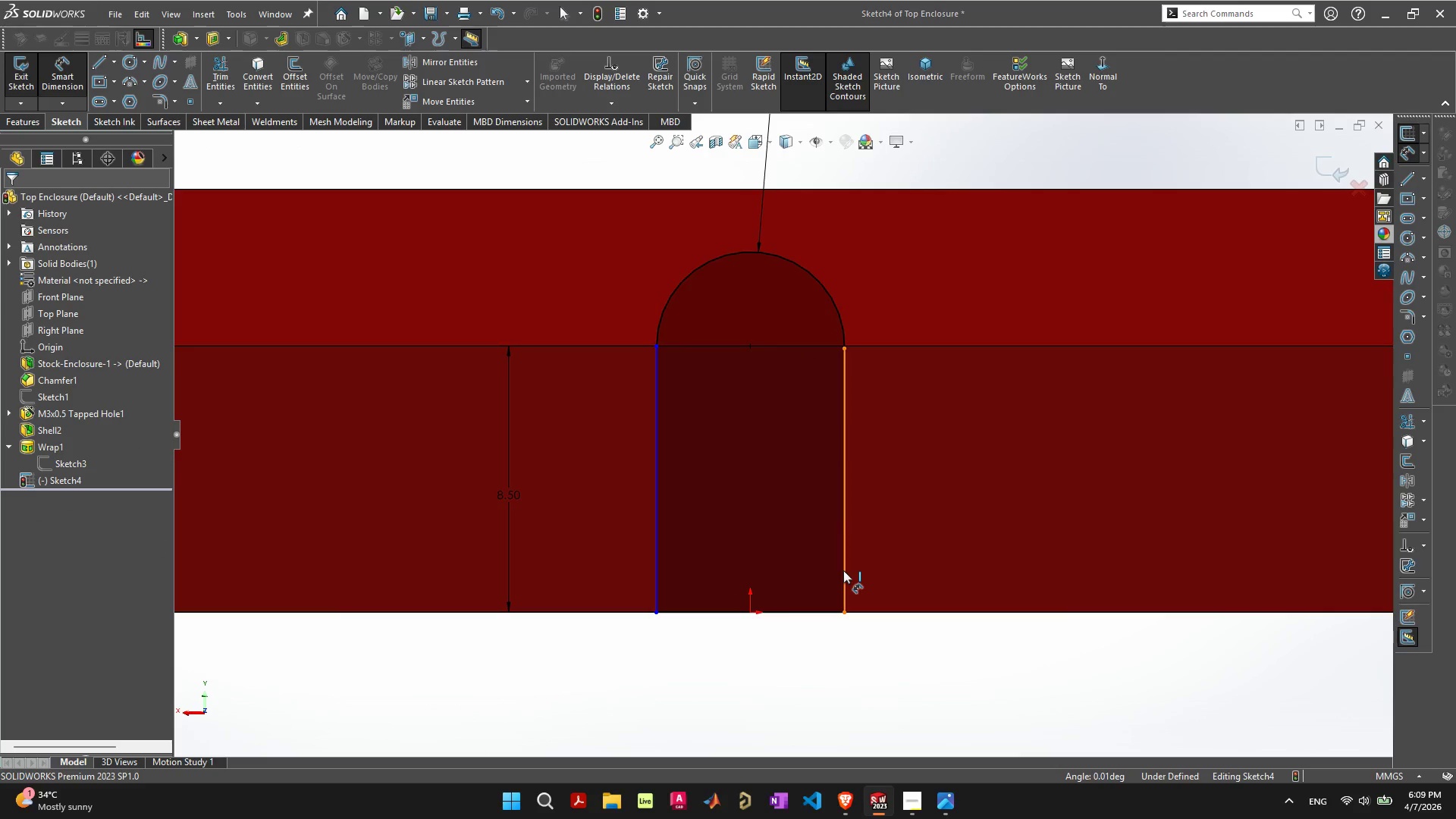 
left_click([843, 570])
 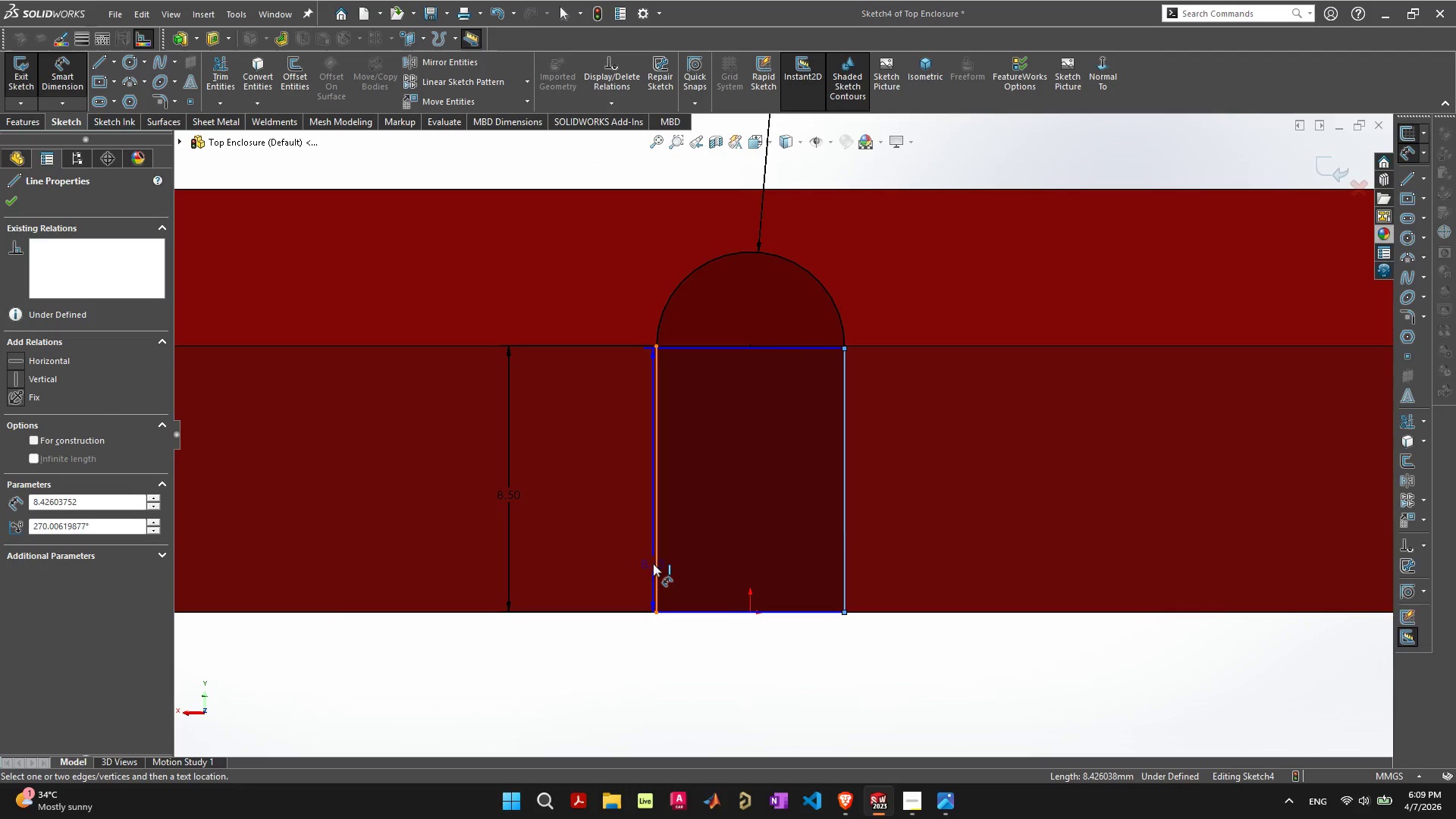 
left_click([653, 563])
 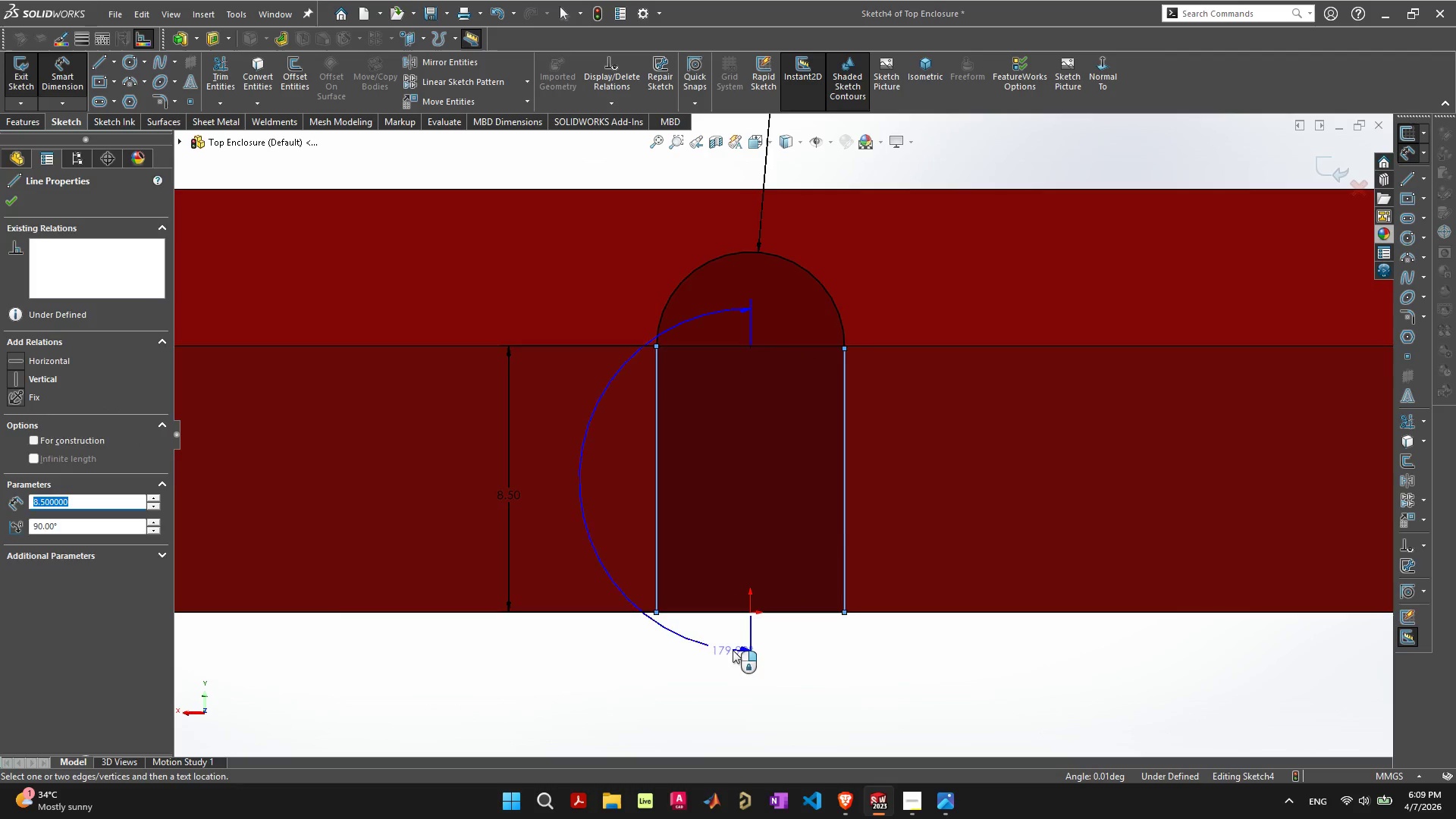 
key(Escape)
 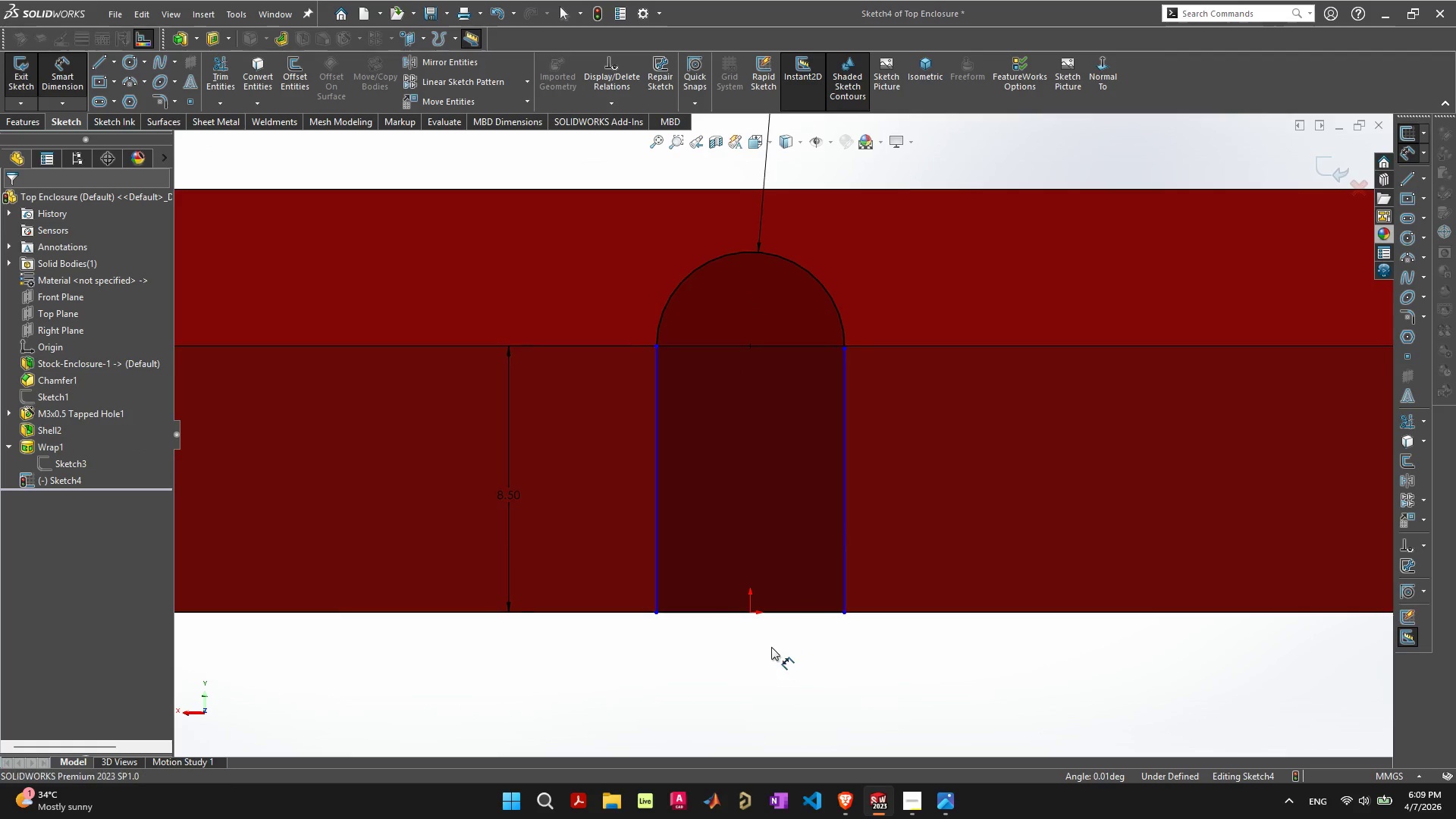 
key(Escape)
 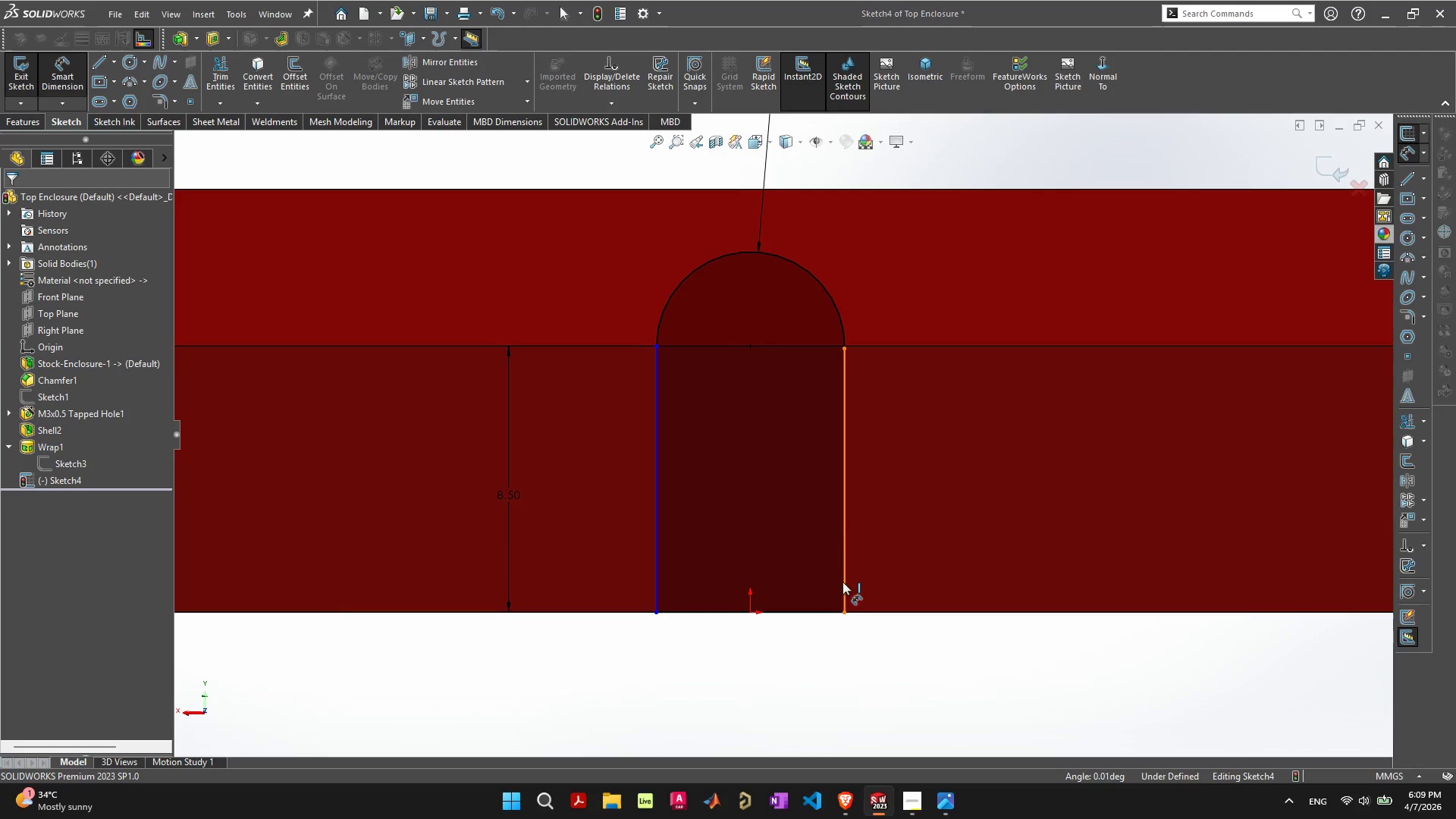 
left_click([843, 581])
 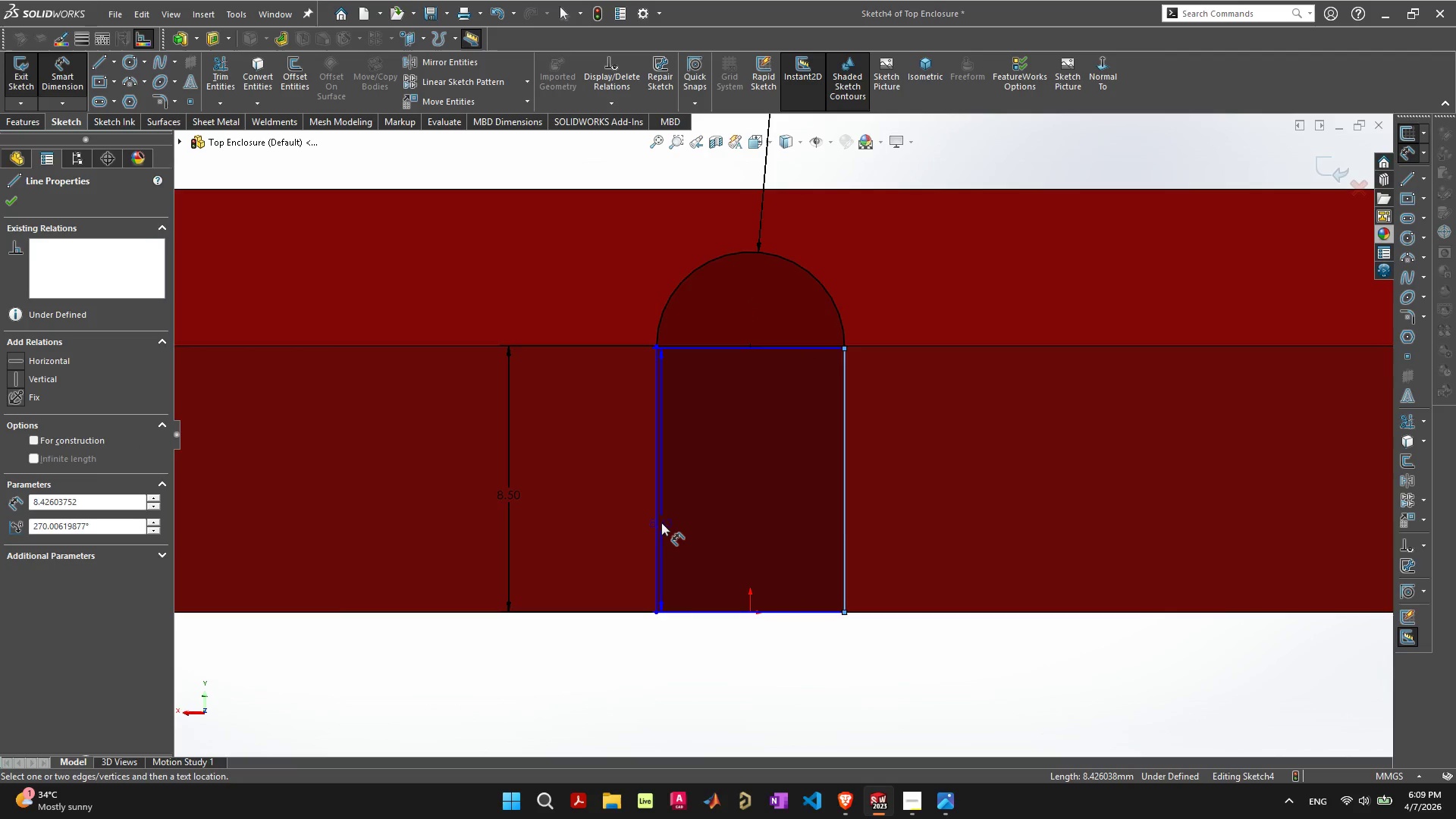 
left_click([661, 522])
 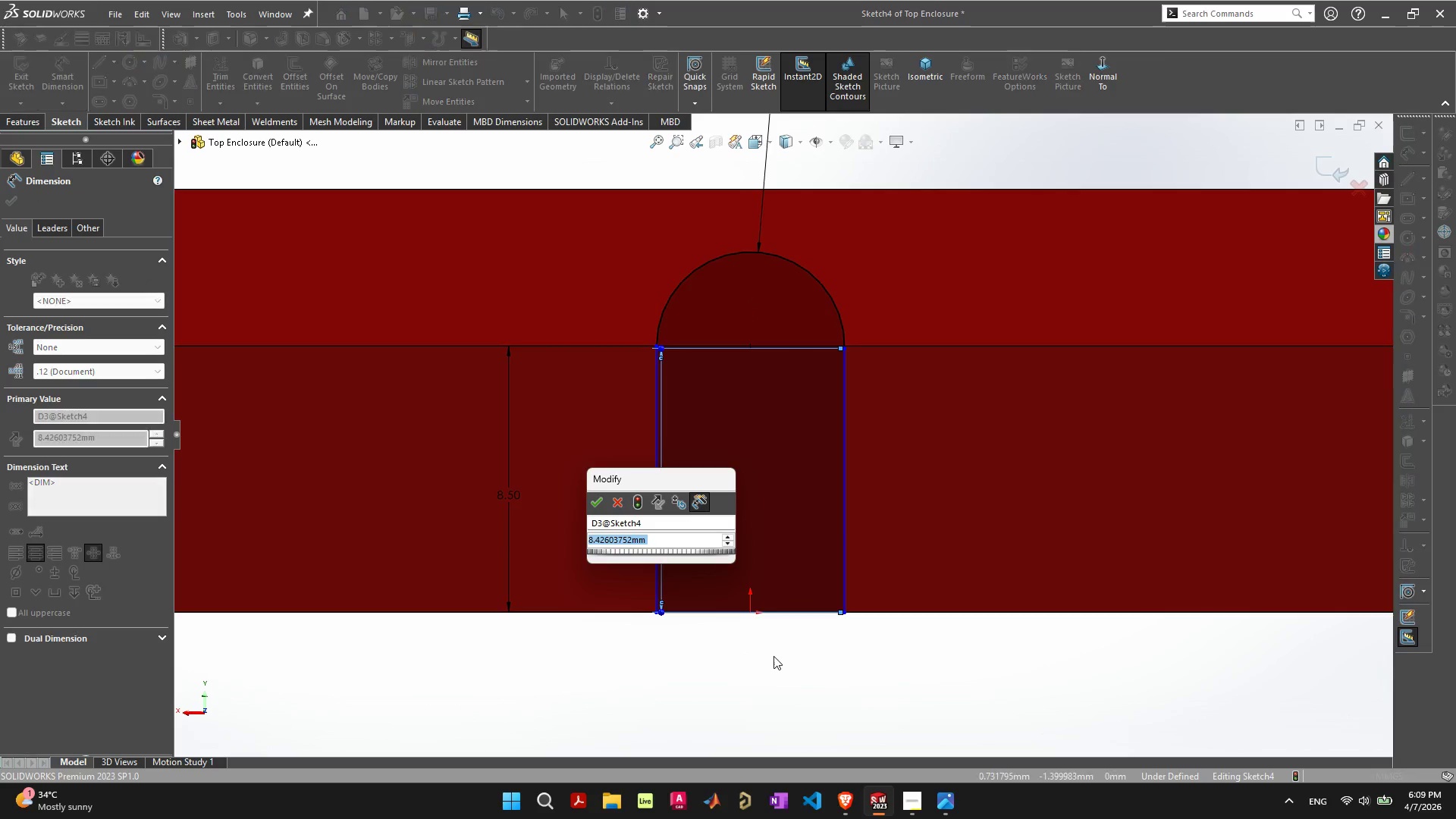 
key(Escape)
 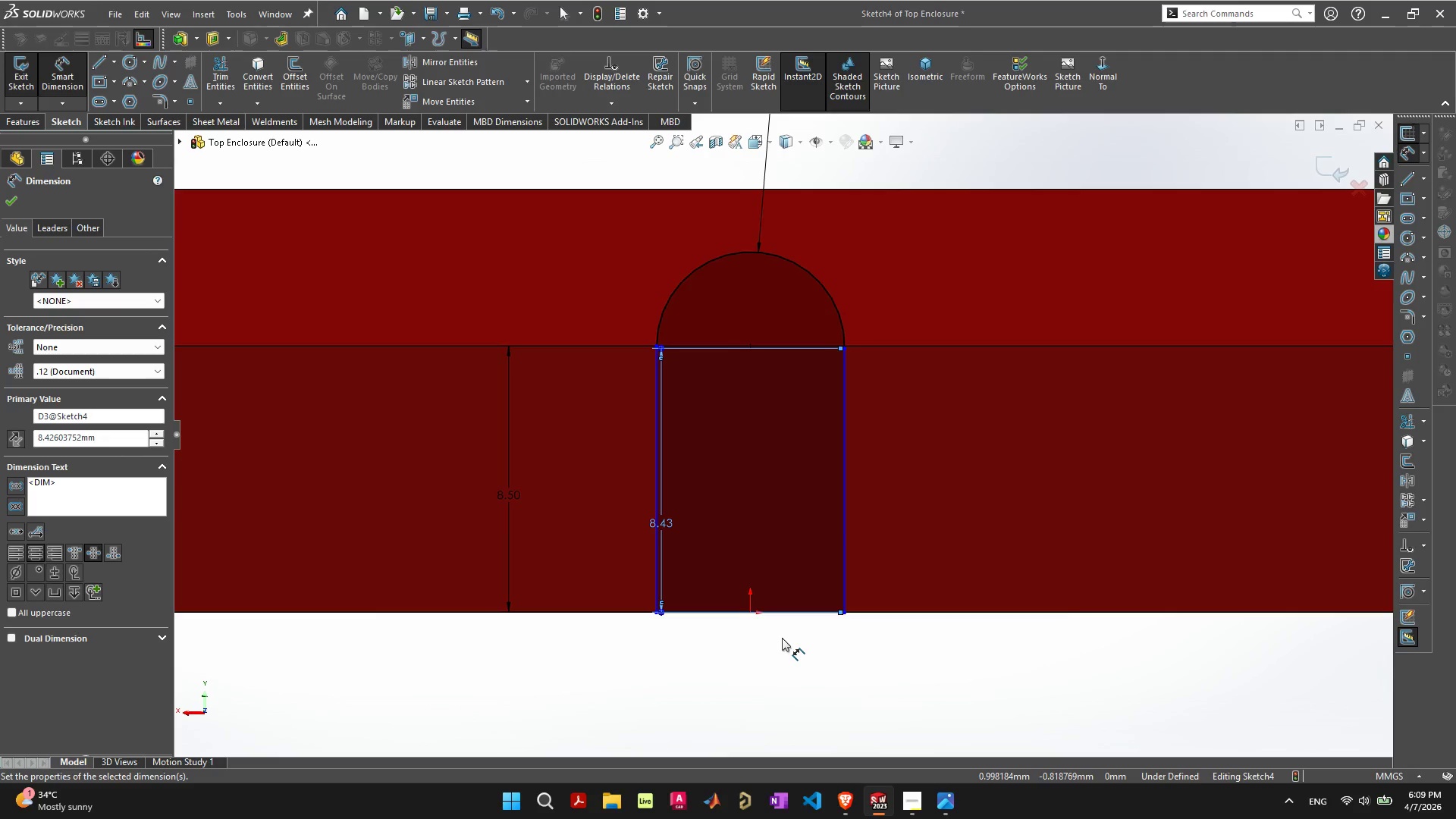 
key(Escape)
 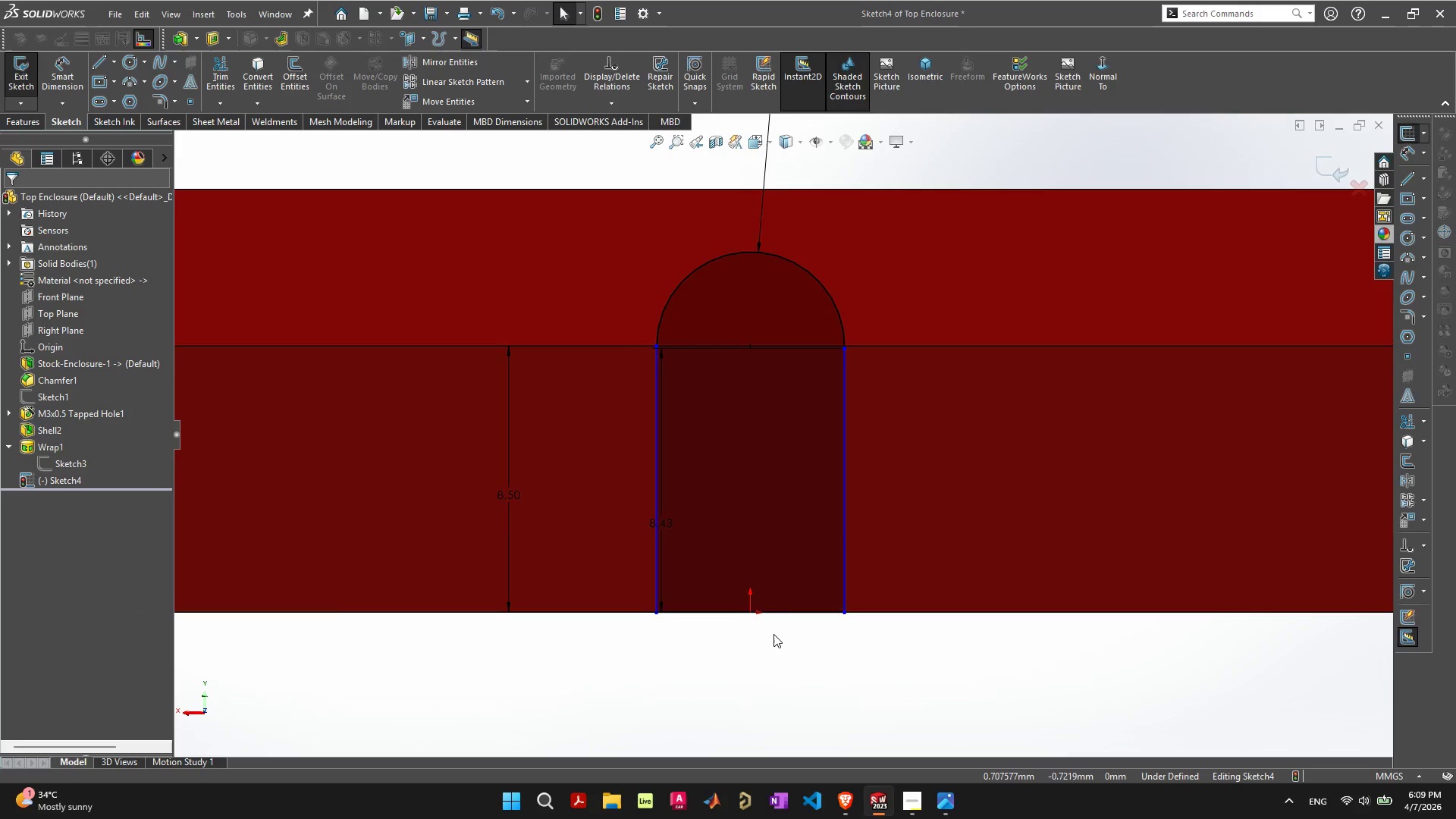 
key(Control+Z)
 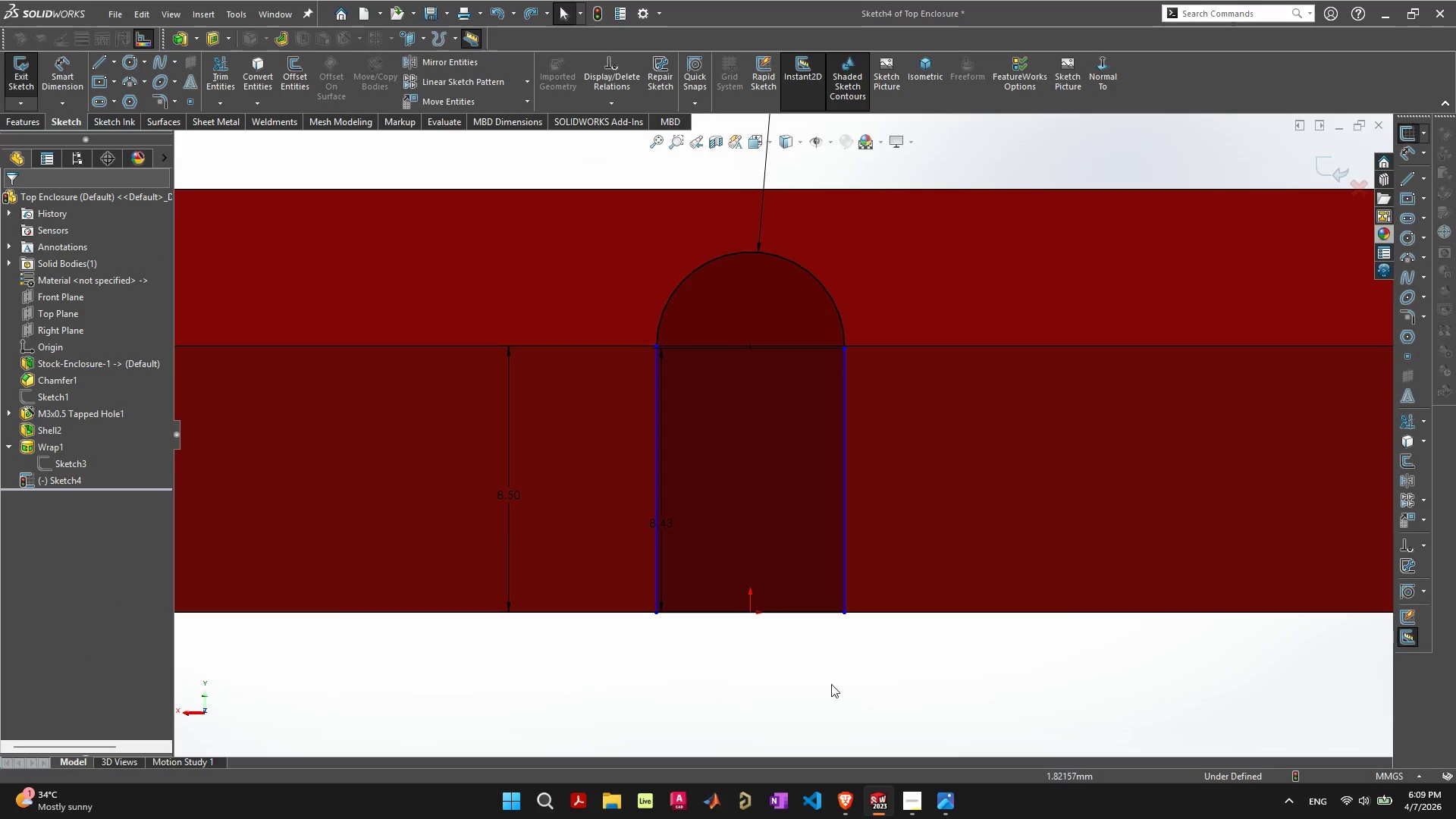 
key(Control+ControlLeft)
 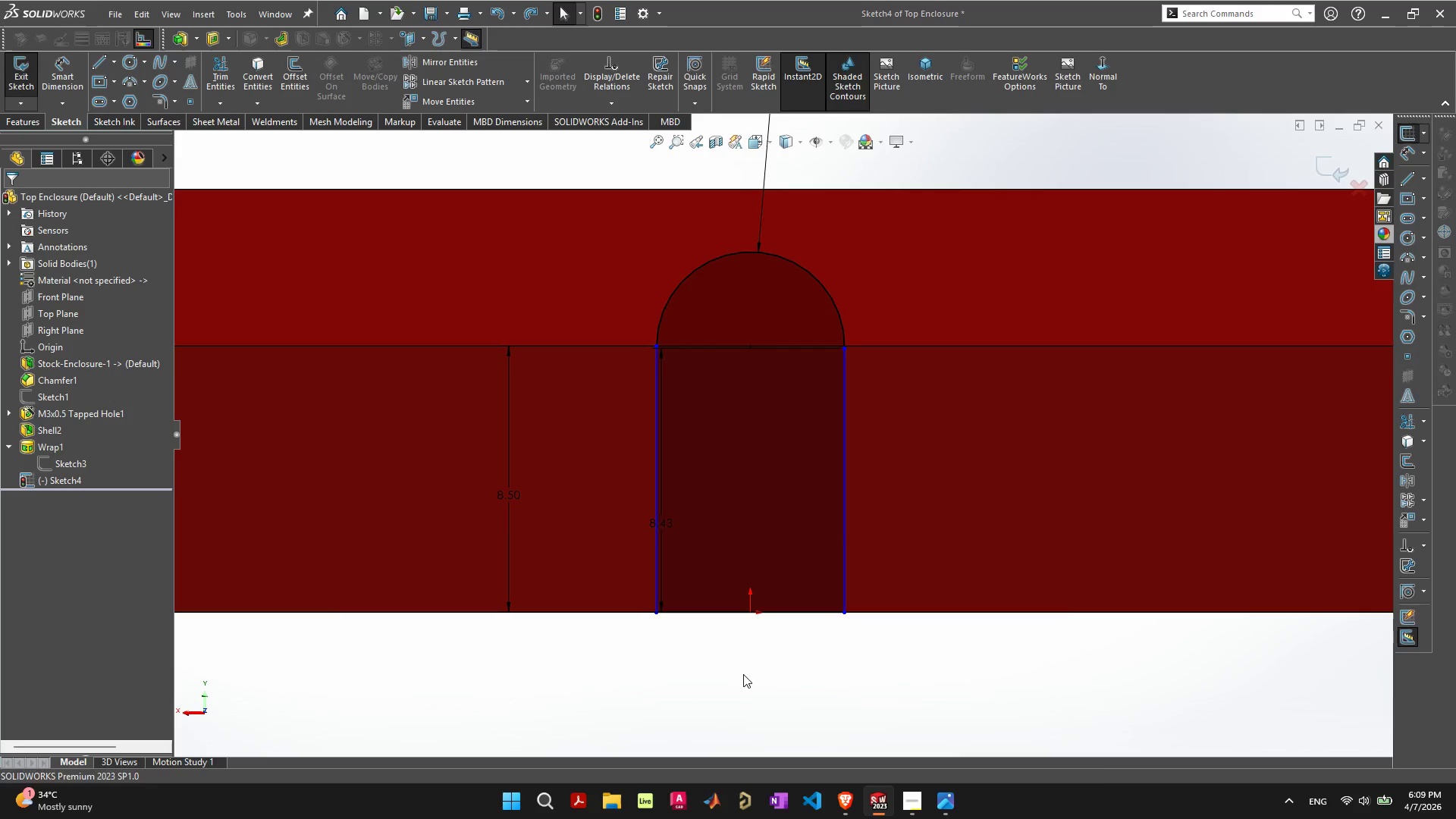 
key(Control+Z)
 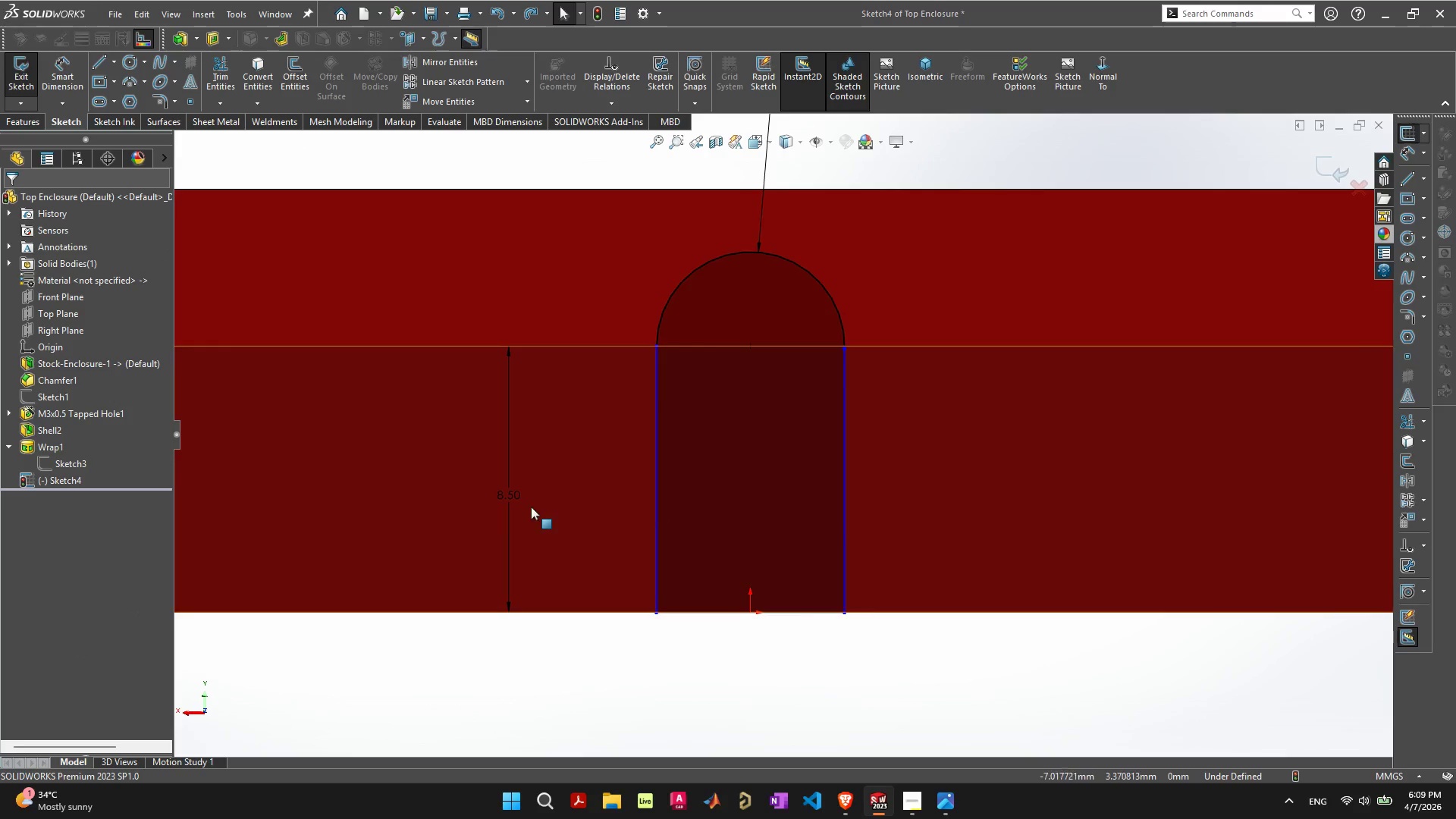 
left_click_drag(start_coordinate=[513, 497], to_coordinate=[544, 500])
 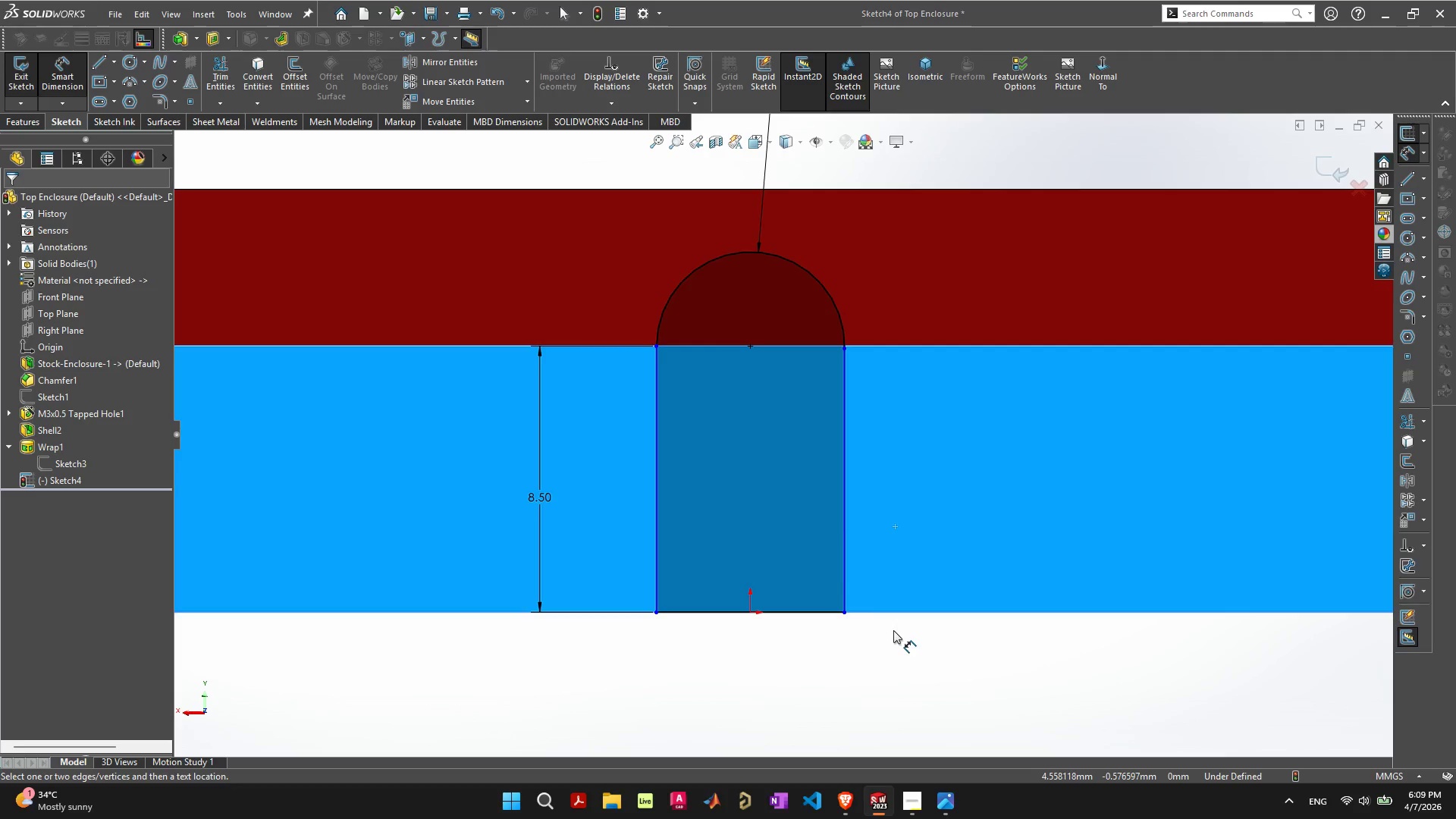 
left_click([843, 557])
 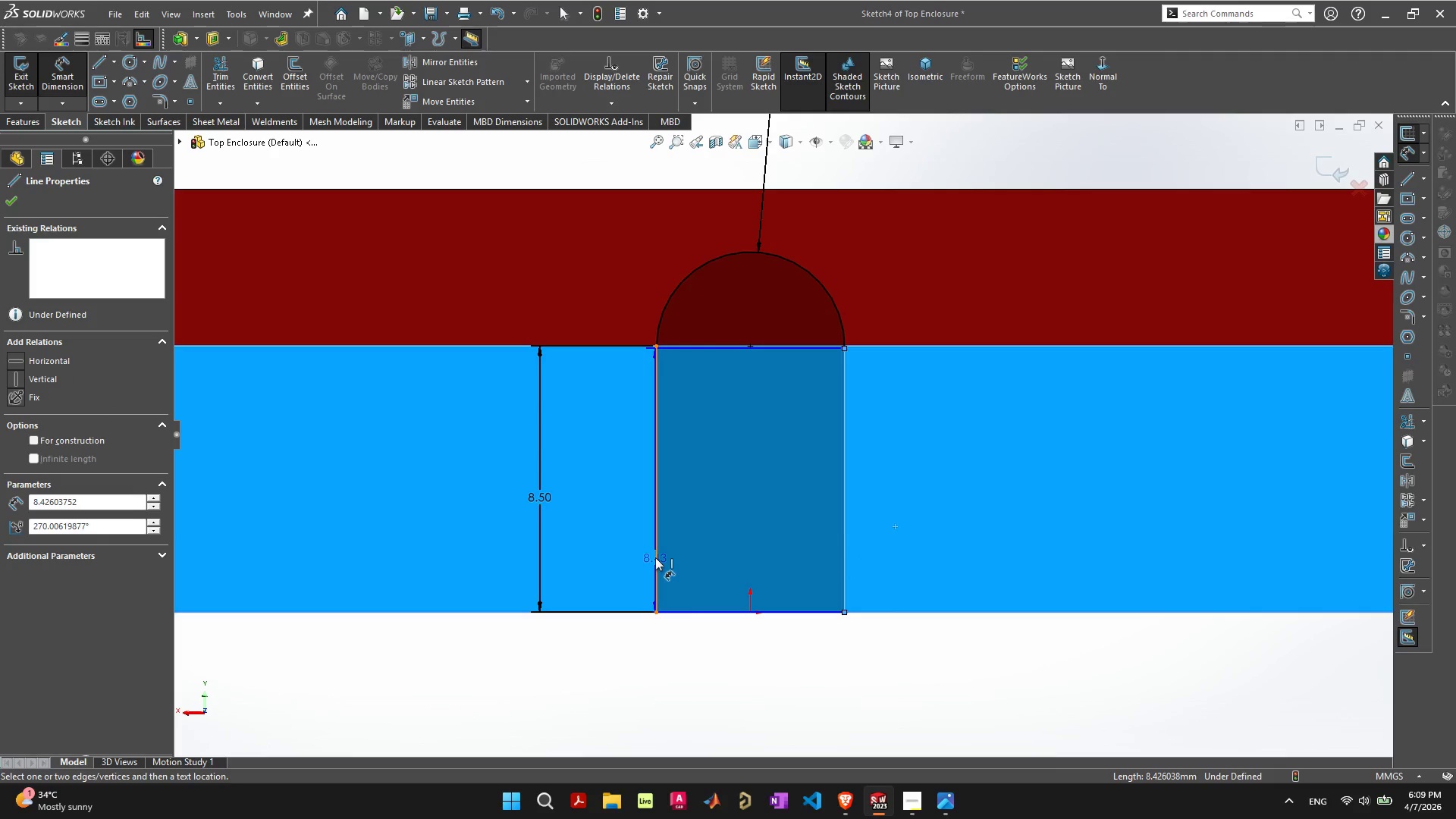 
left_click([655, 557])
 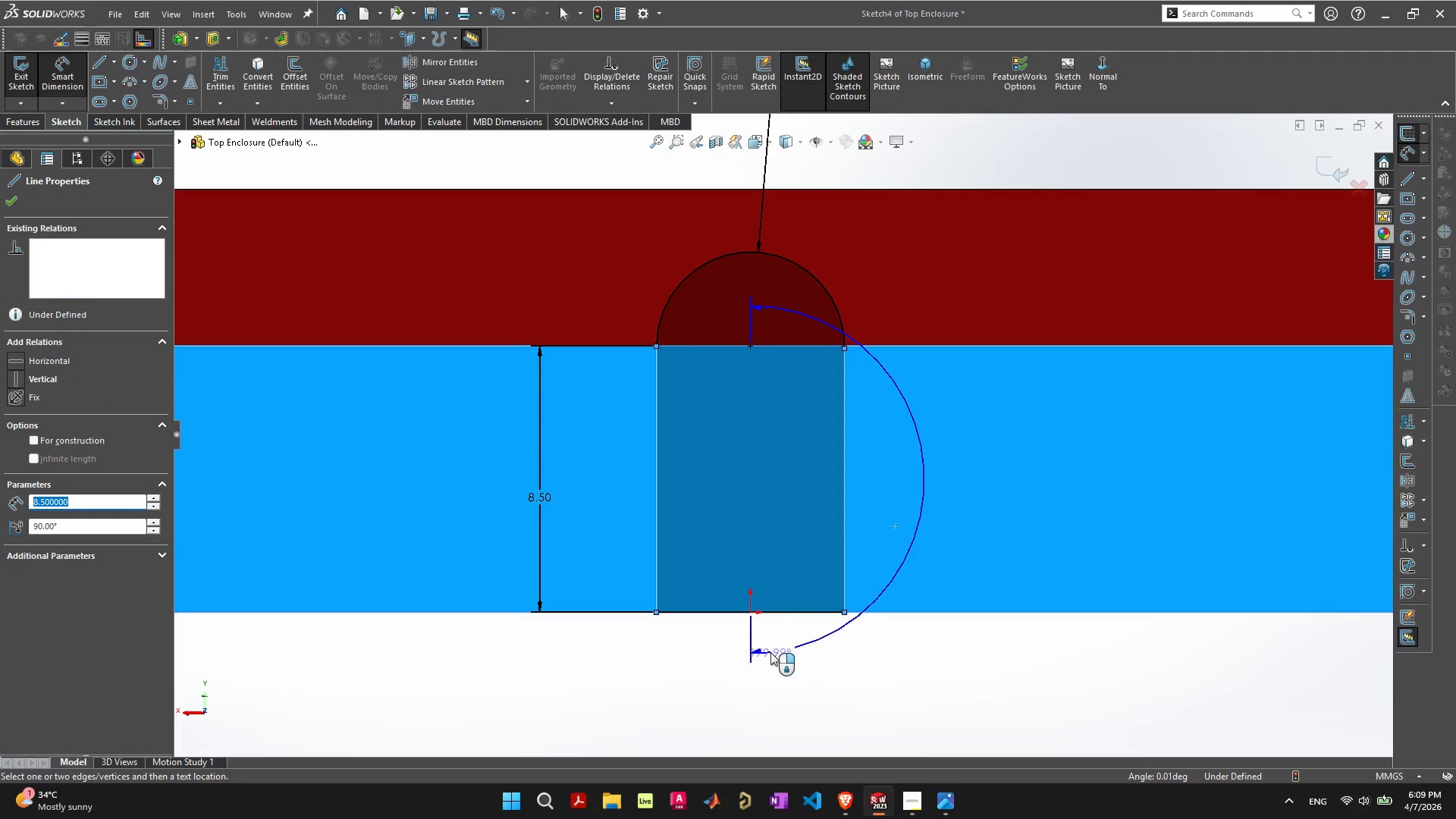 
key(Escape)
 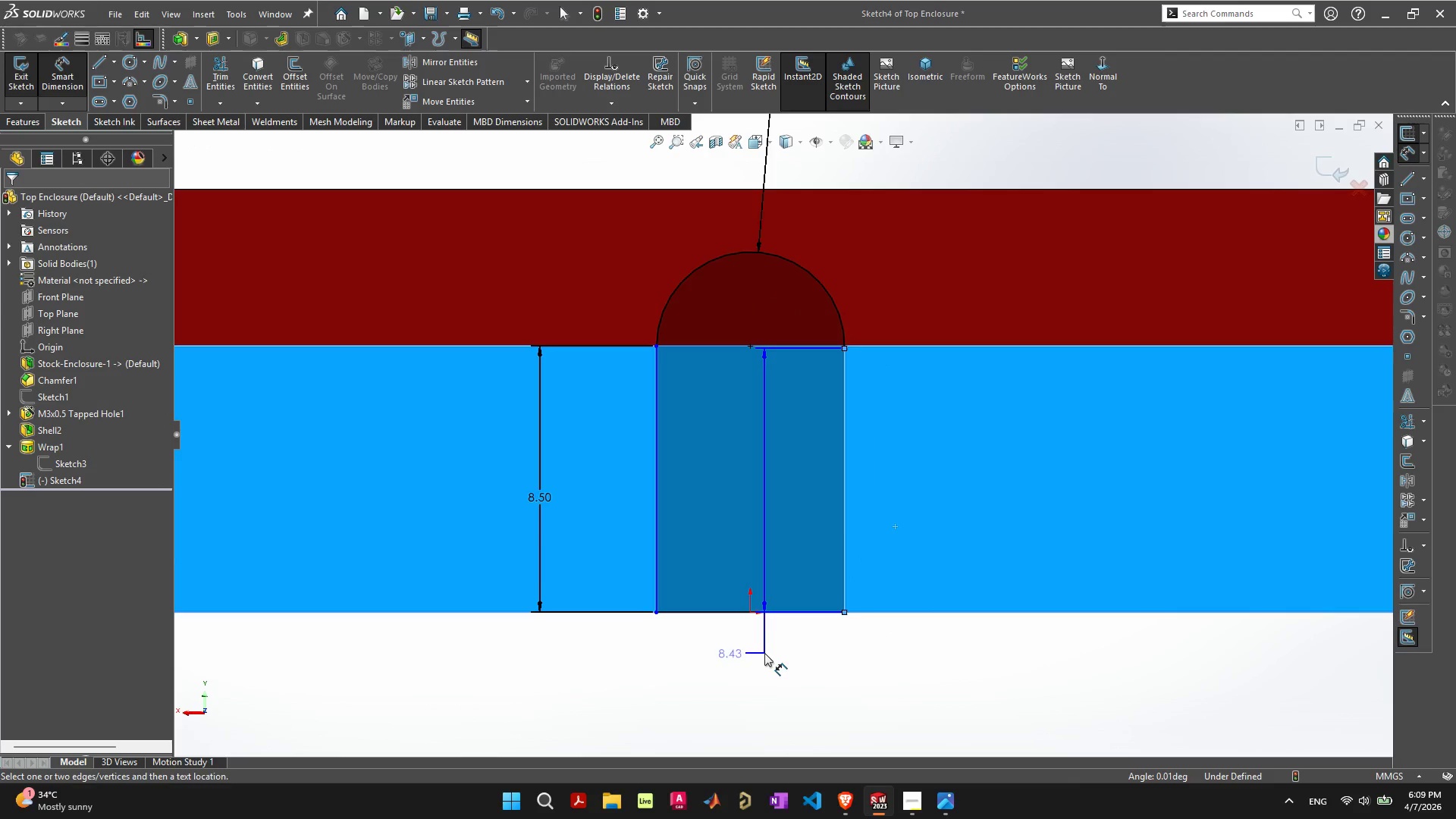 
key(Escape)
 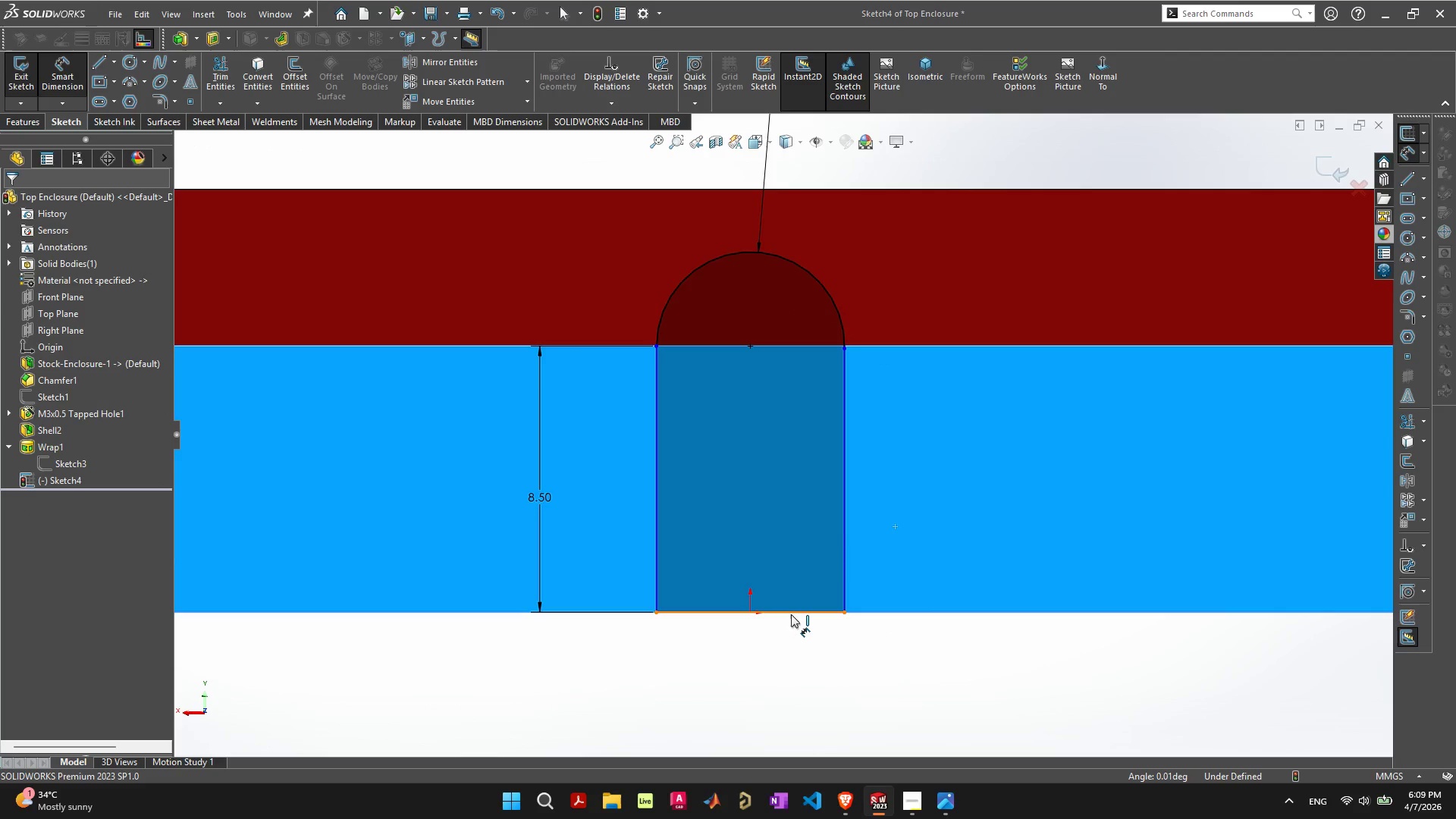 
left_click([791, 614])
 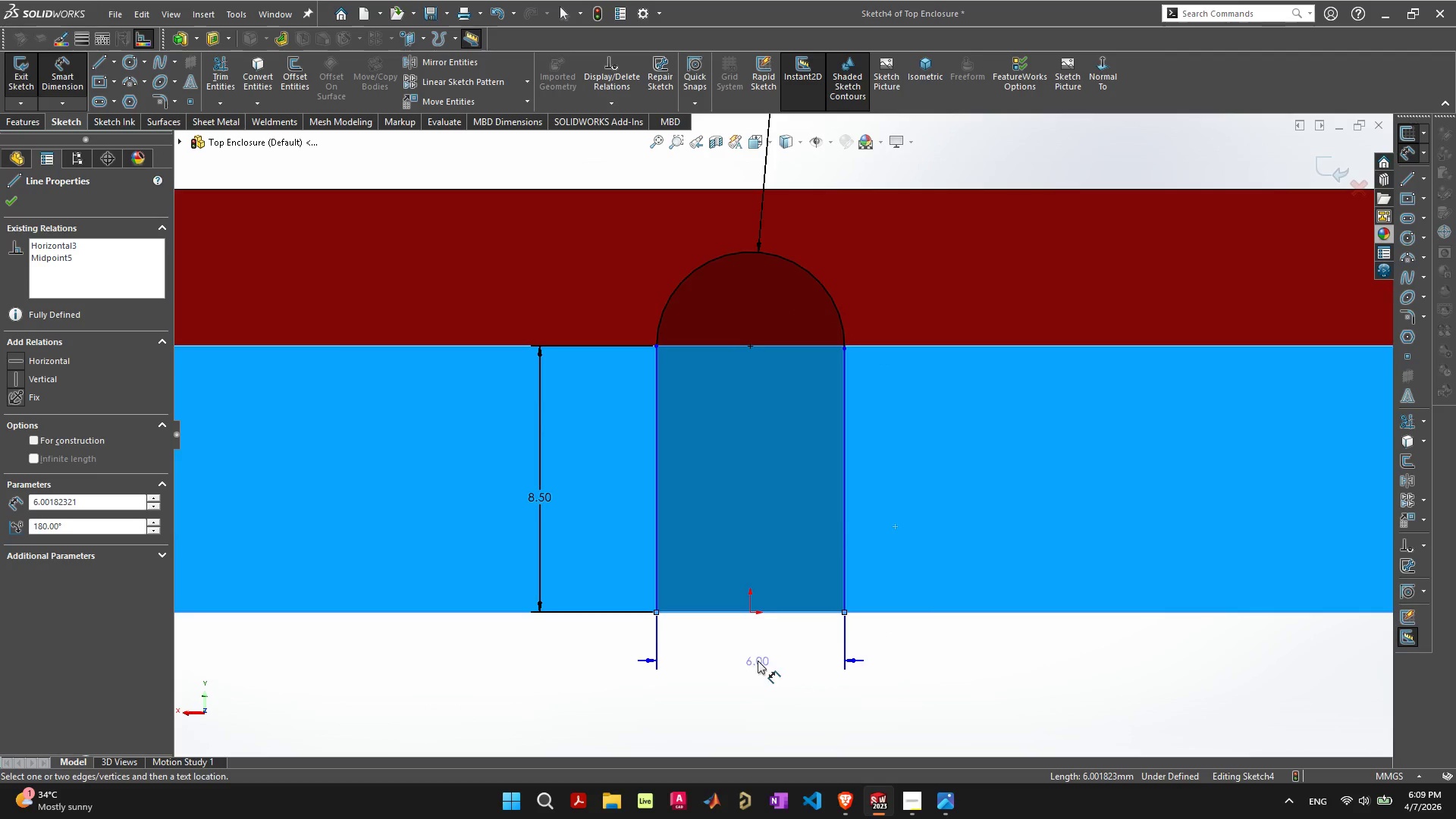 
left_click([758, 661])
 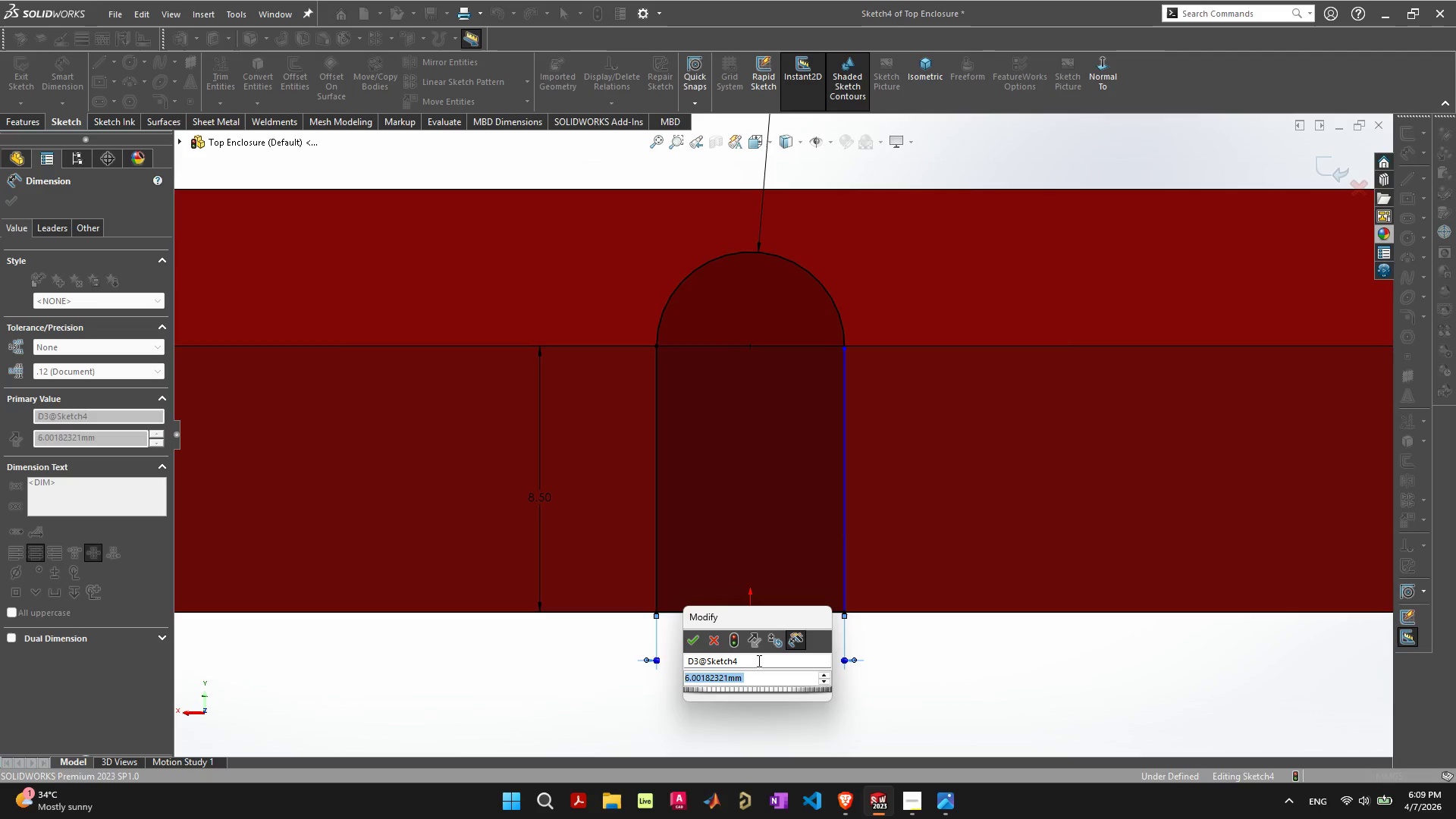 
key(Escape)
 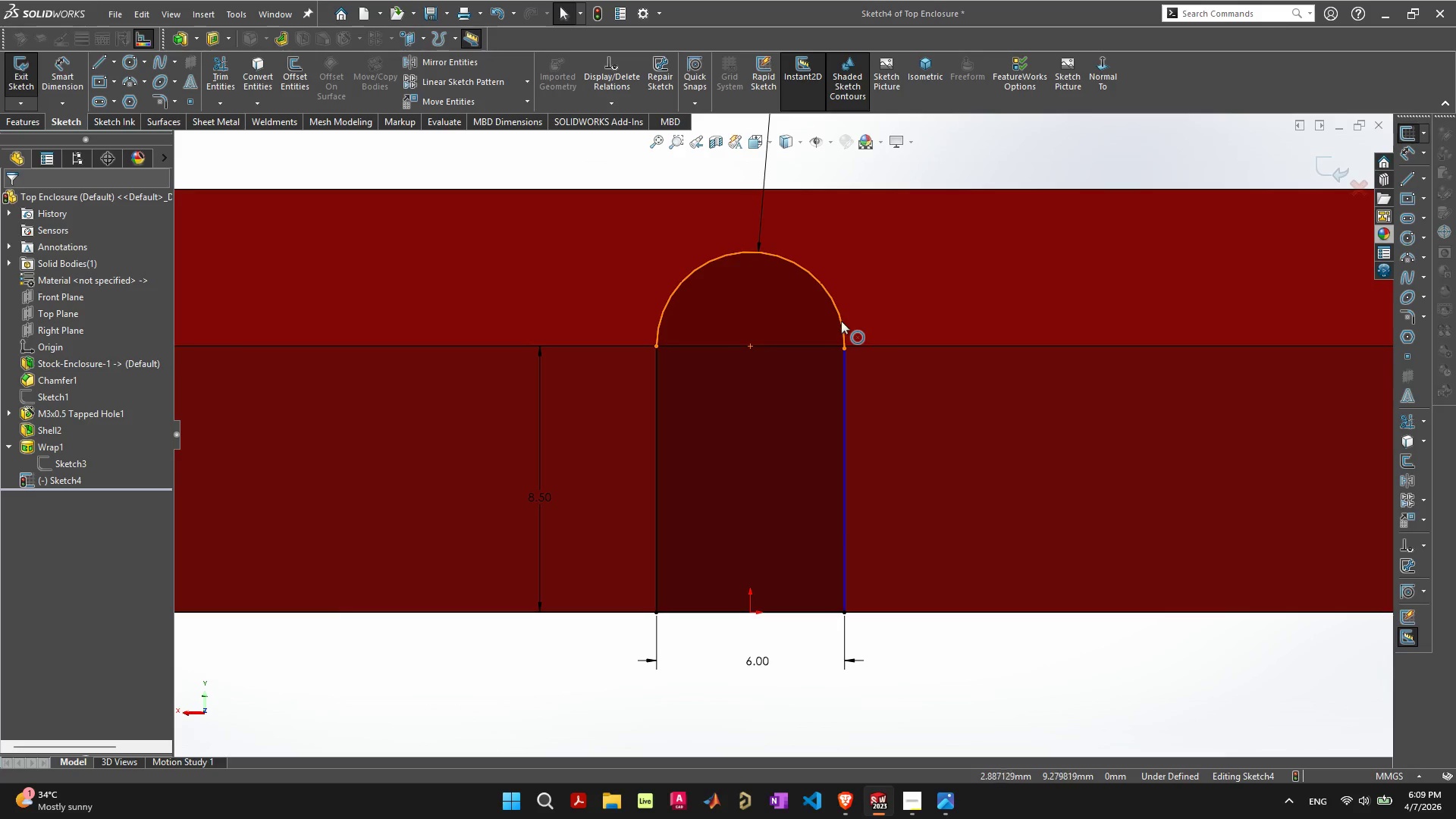 
left_click([840, 322])
 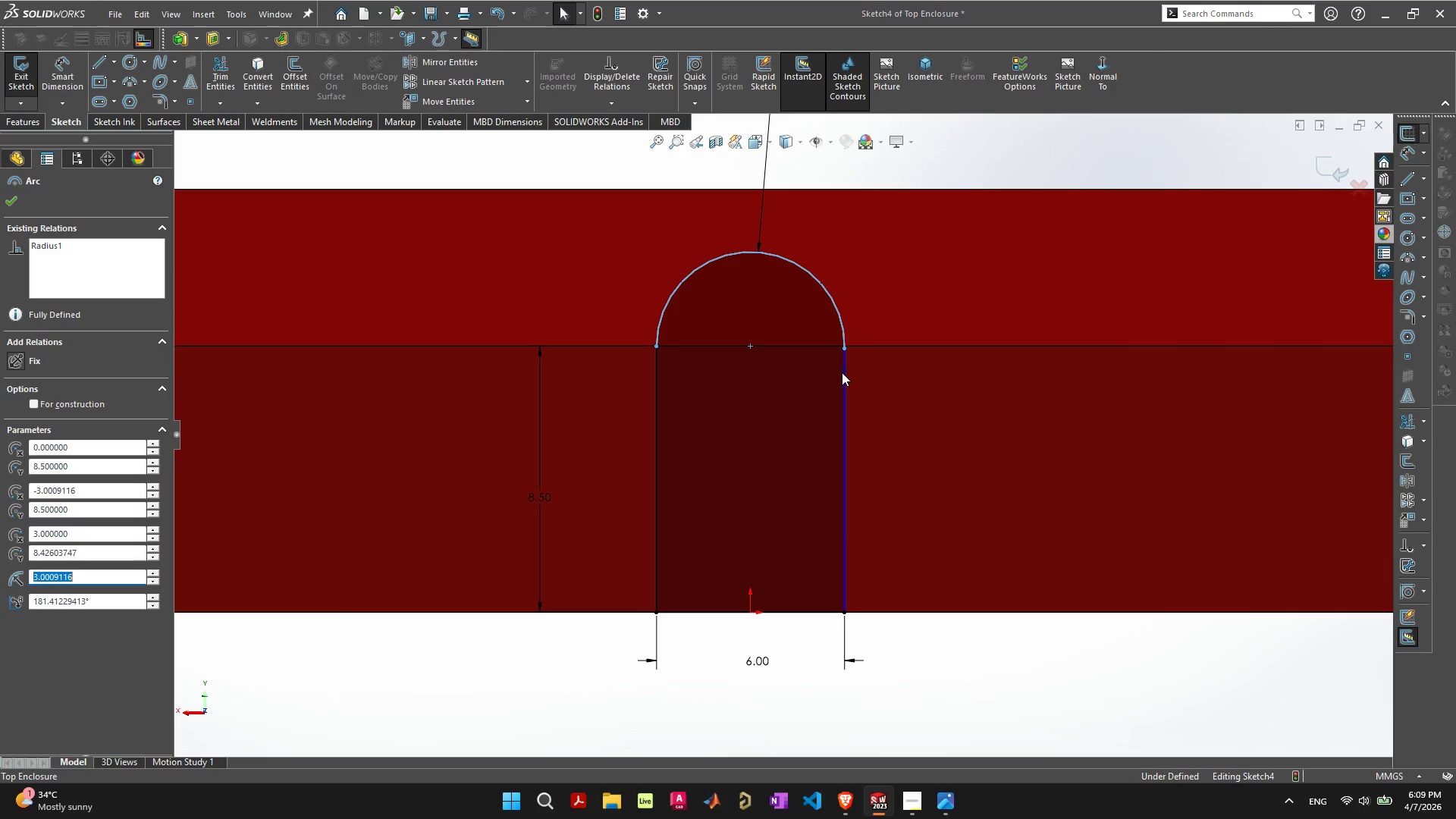 
hold_key(key=ShiftLeft, duration=0.5)
left_click([842, 372])
 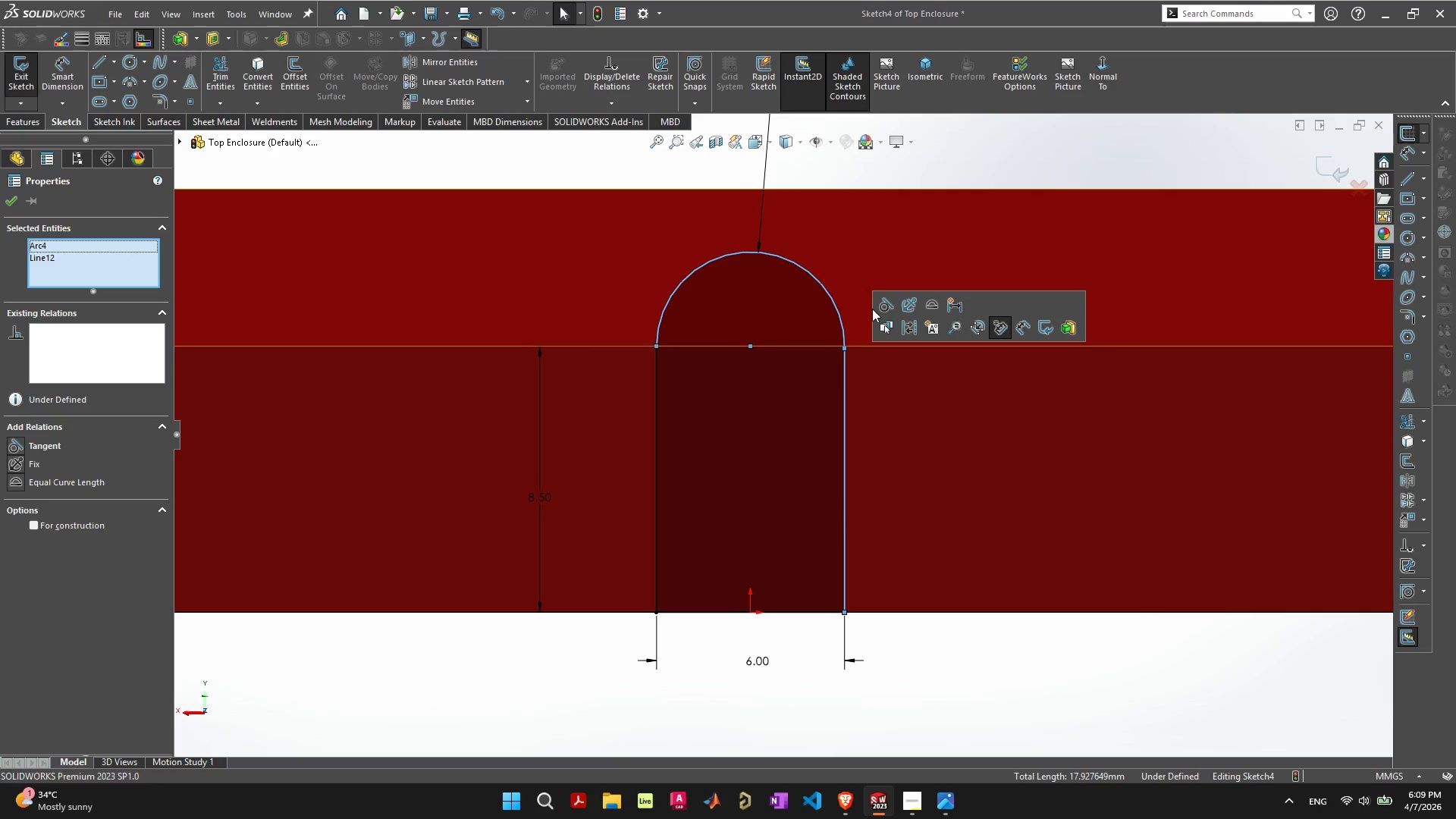 
left_click([880, 307])
 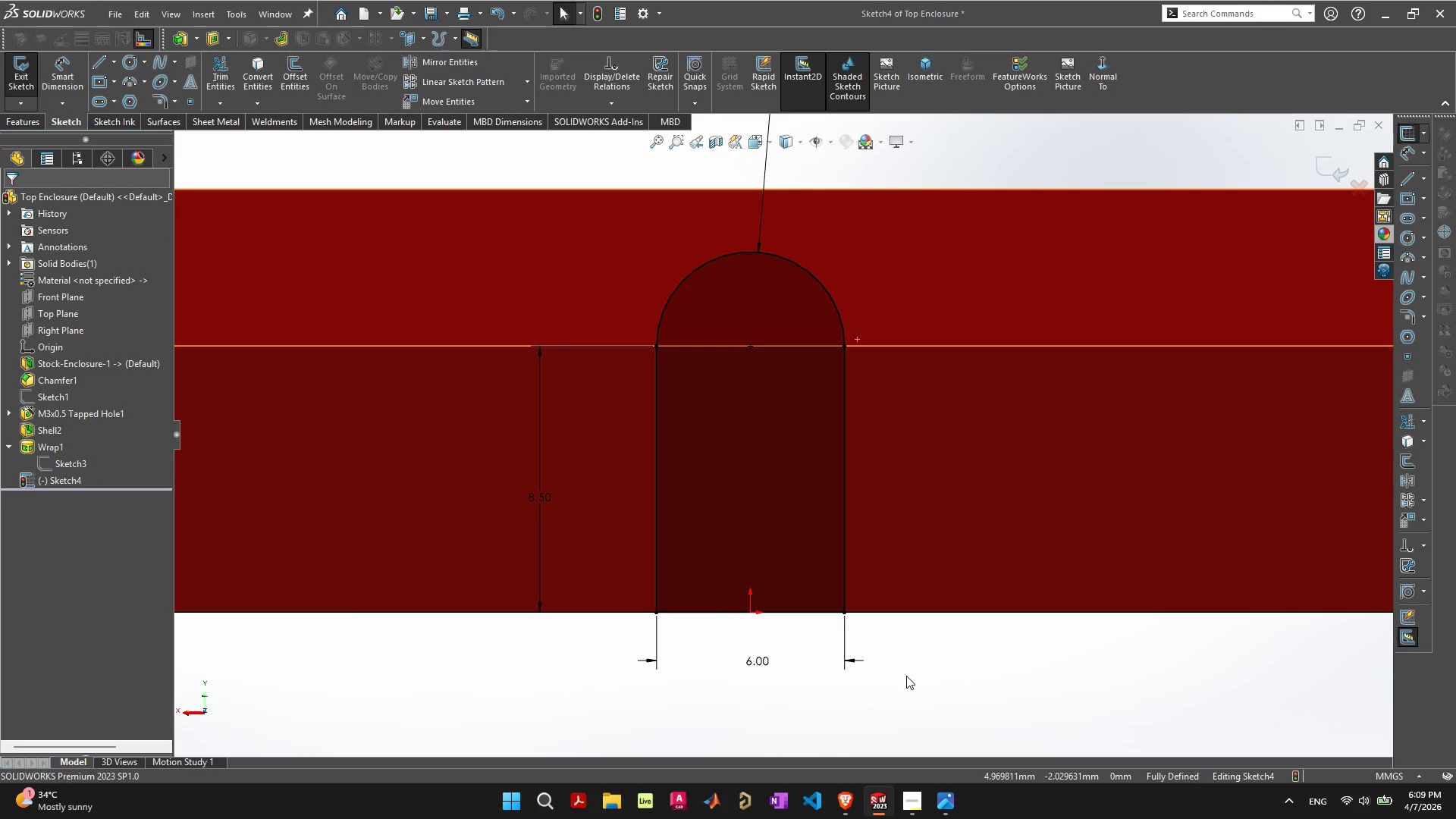 
left_click([912, 673])
 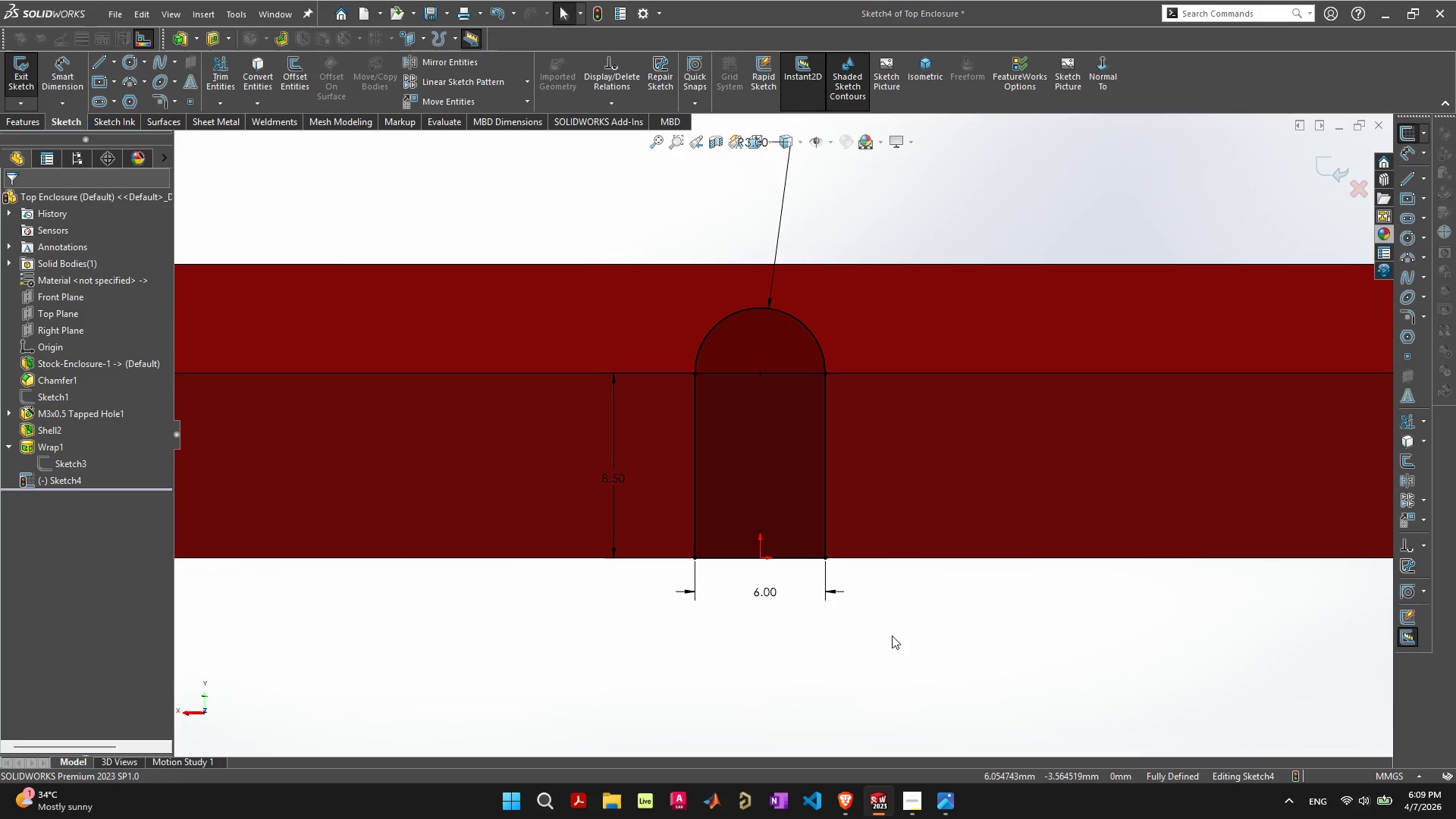 
scroll: coordinate [882, 634], scroll_direction: down, amount: 6.0
 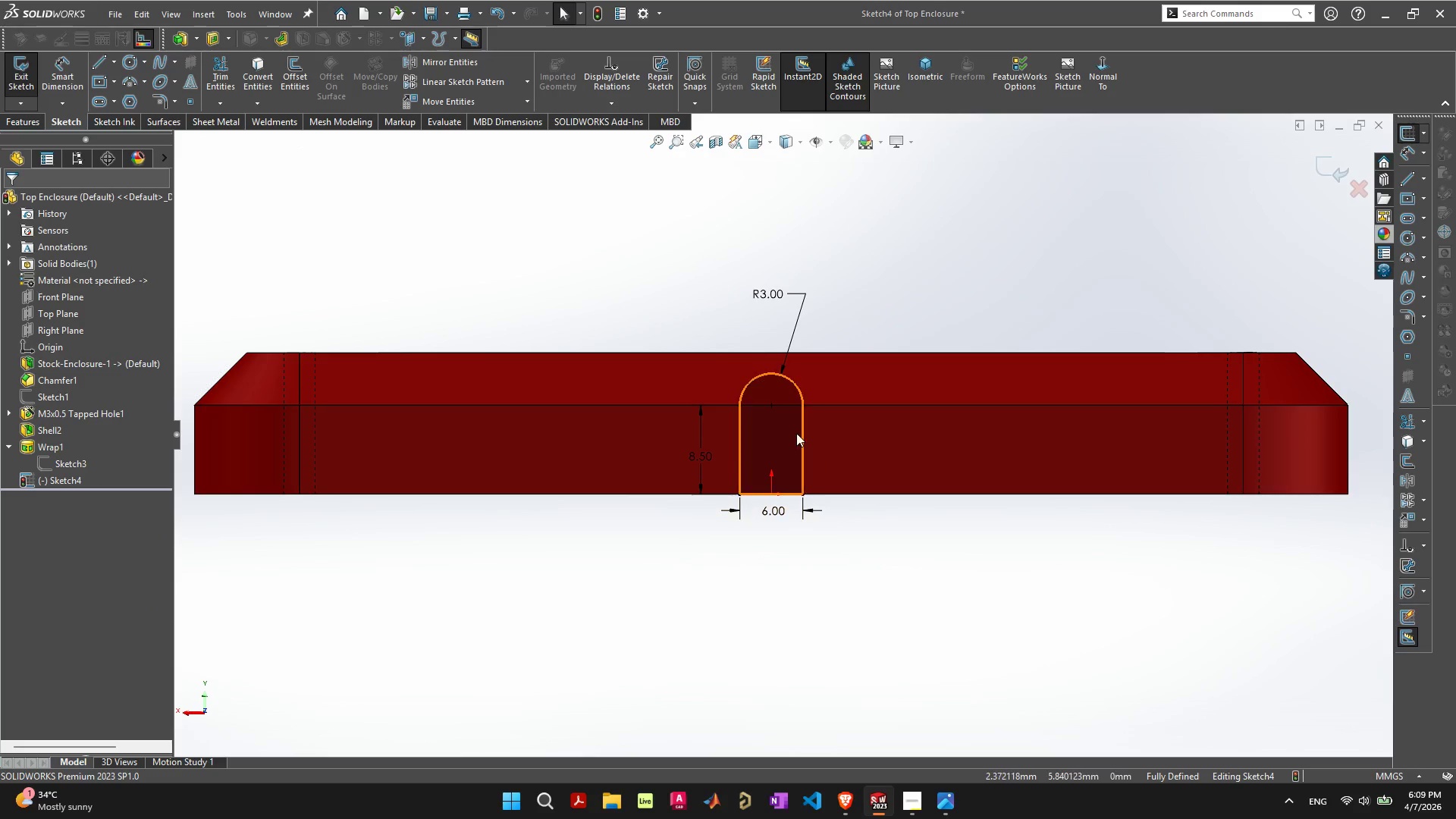 
left_click([781, 437])
 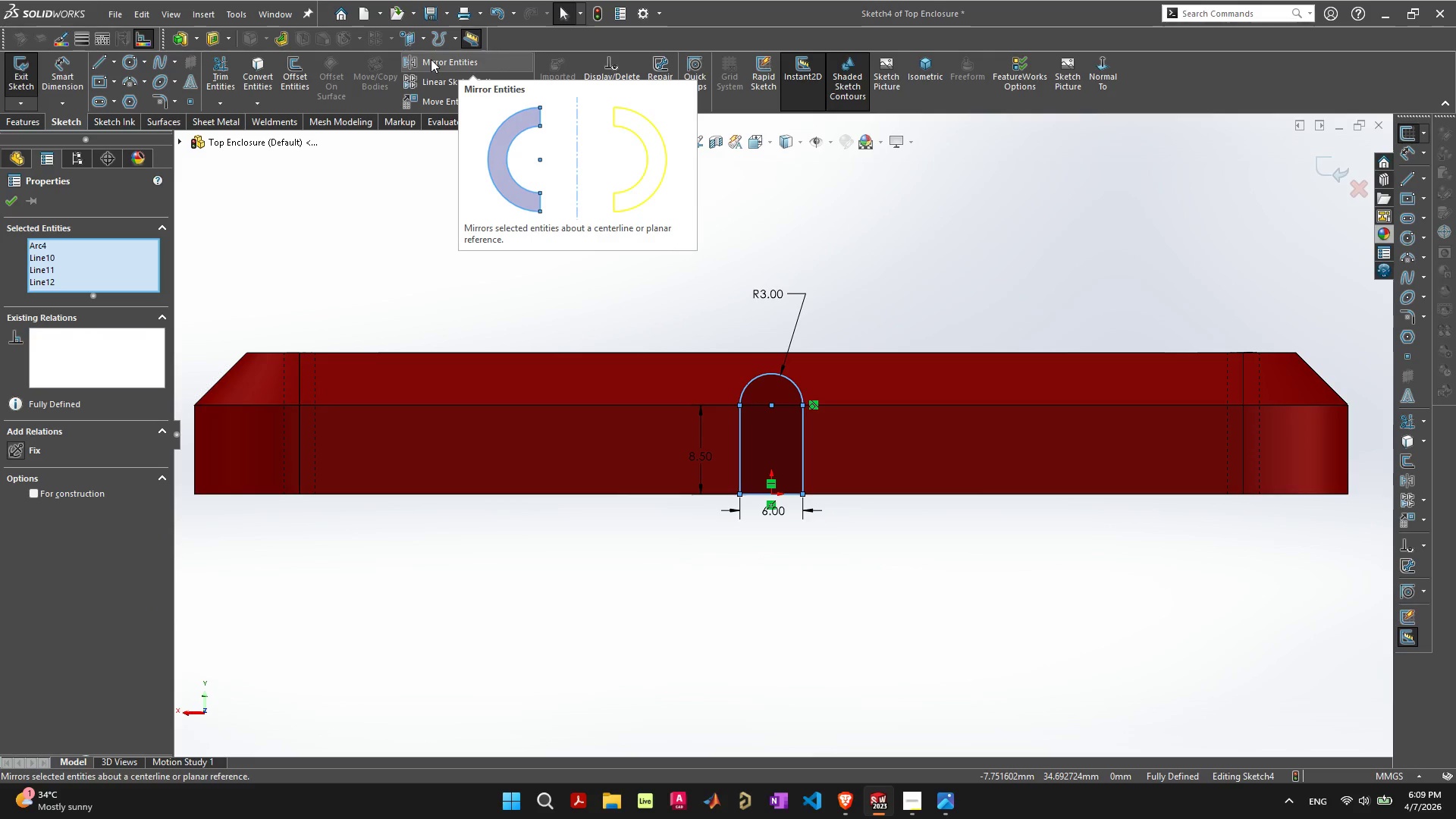 
left_click([446, 79])
 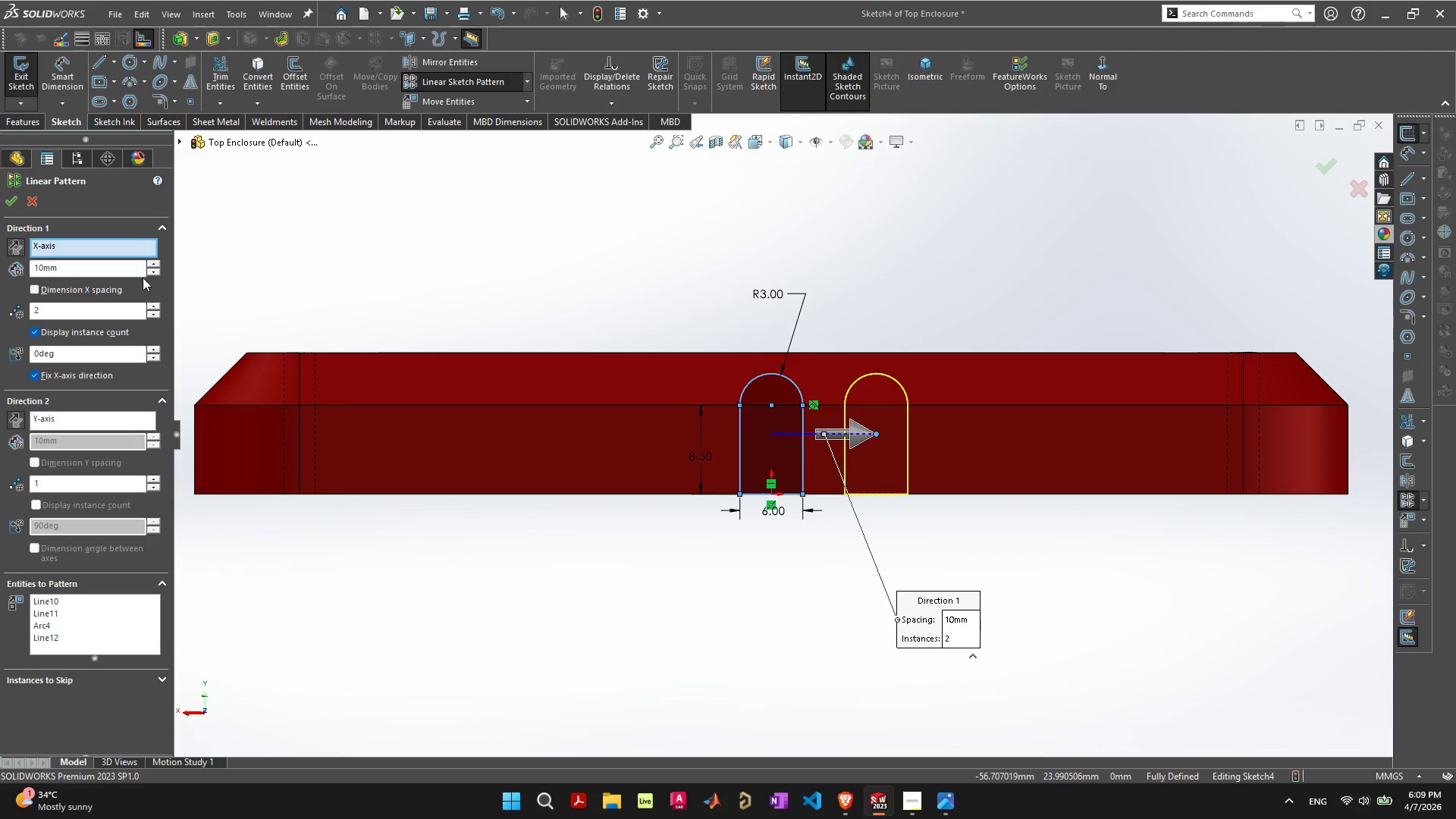 
left_click([152, 265])
 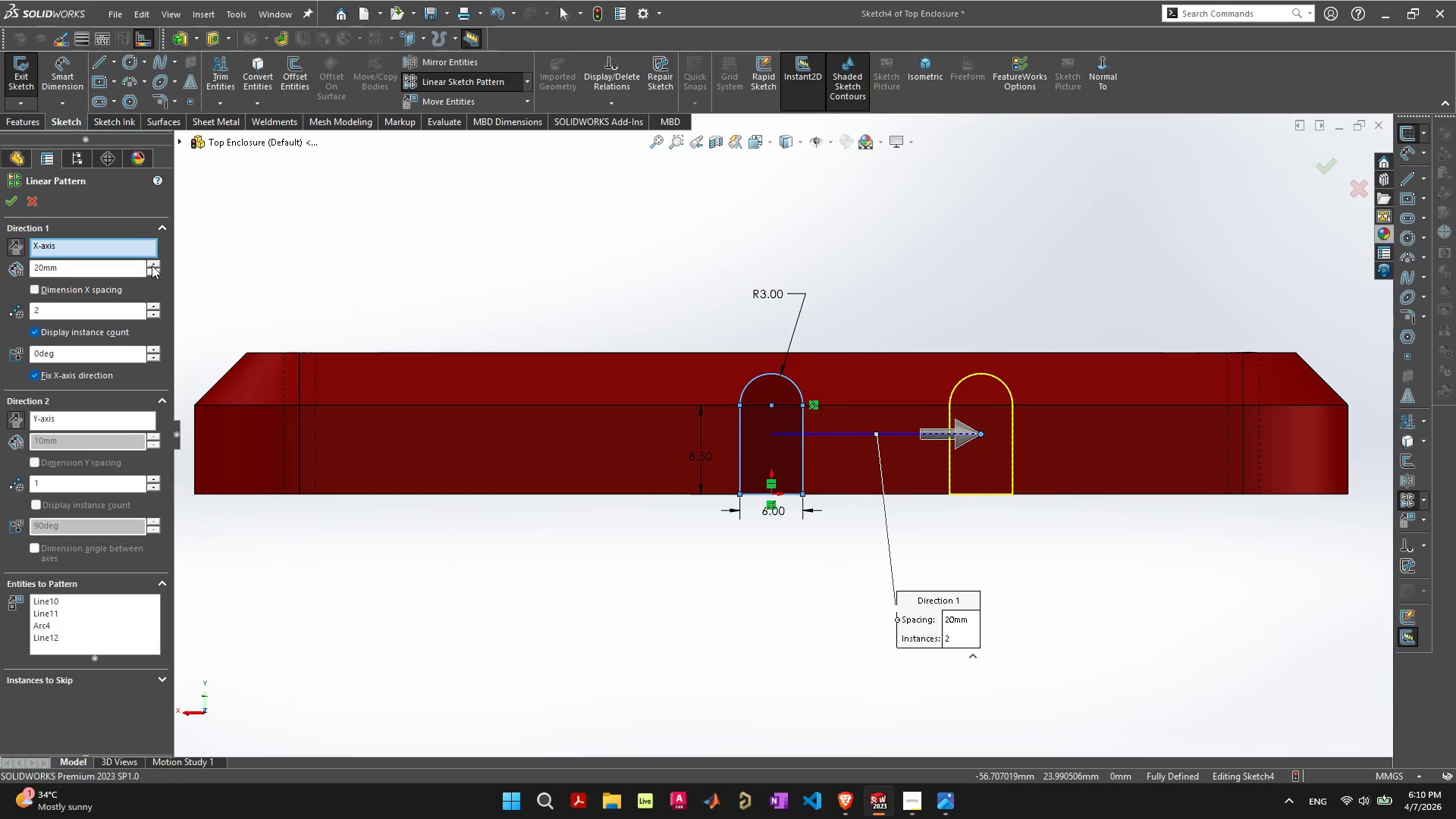 
left_click([158, 273])
 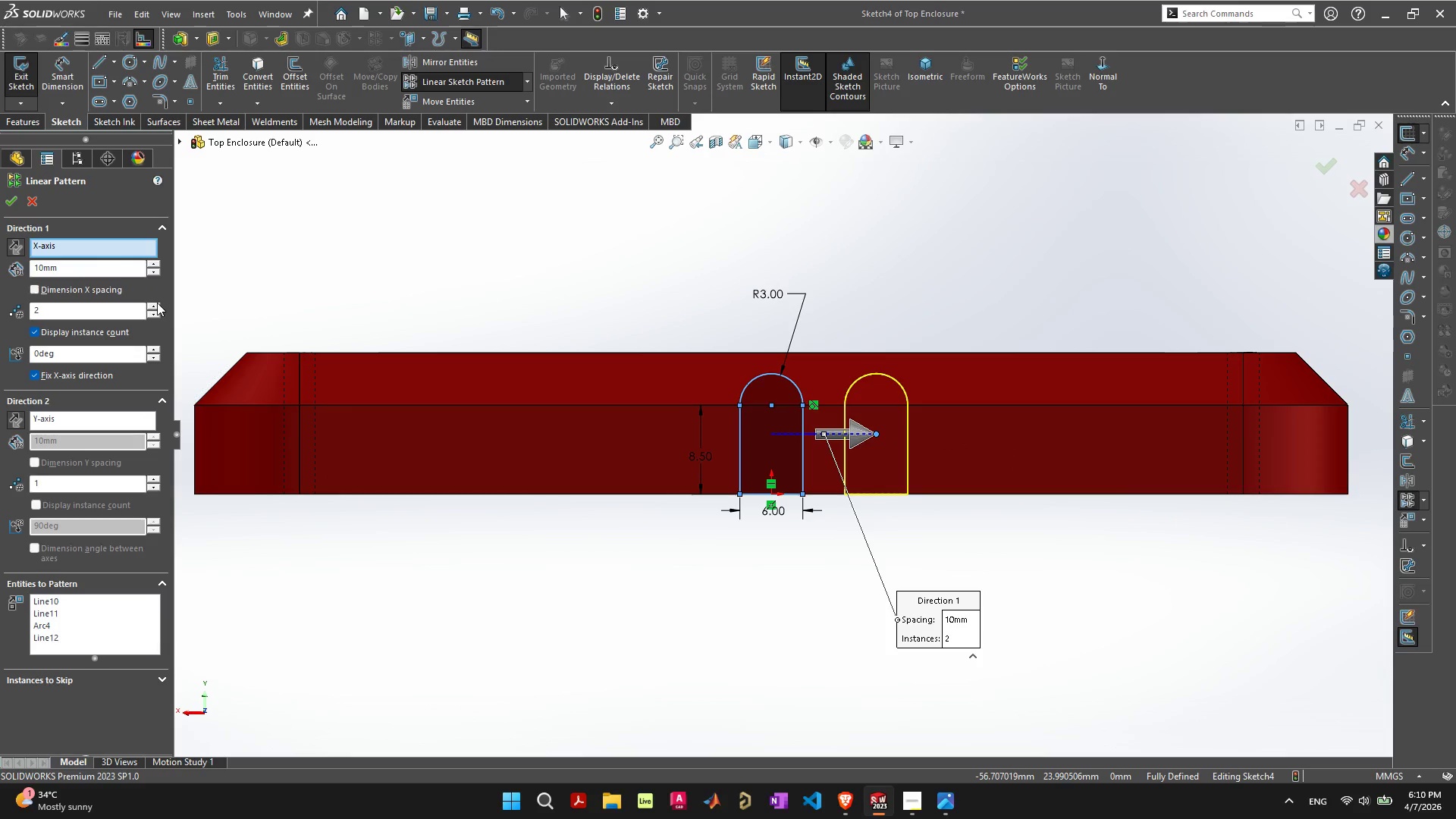 
double_click([157, 306])
 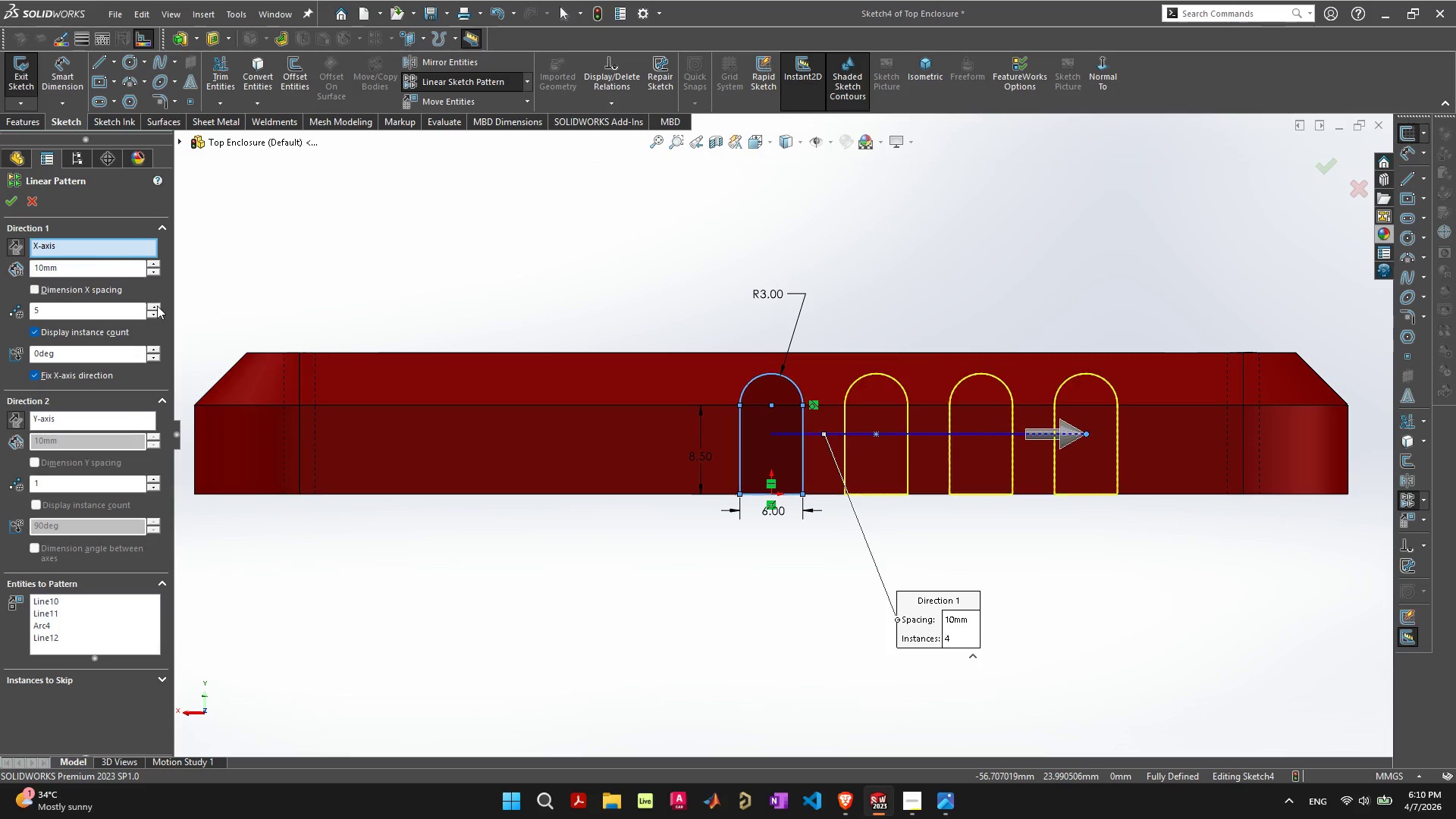 
triple_click([157, 306])
 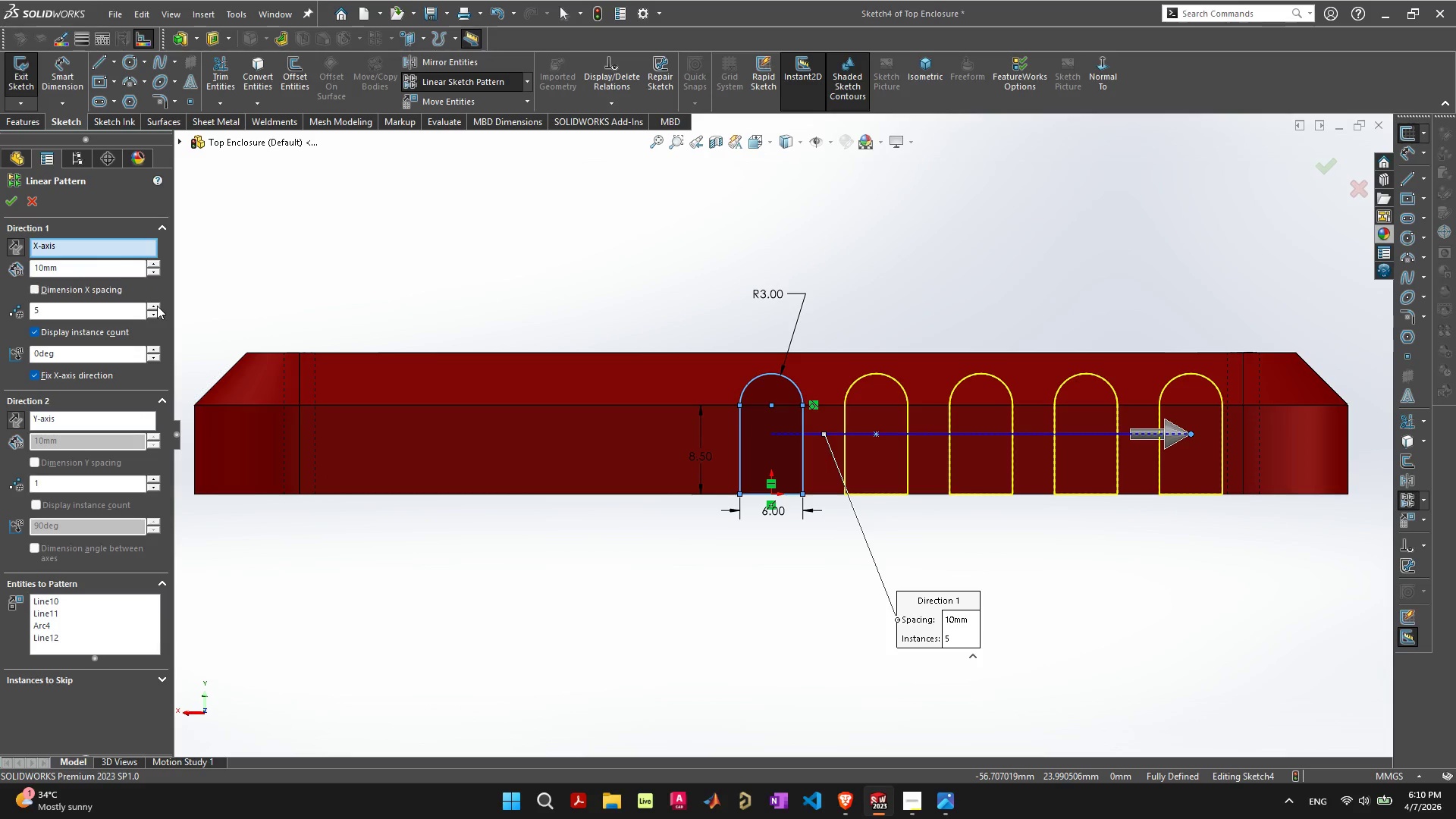 
triple_click([157, 306])
 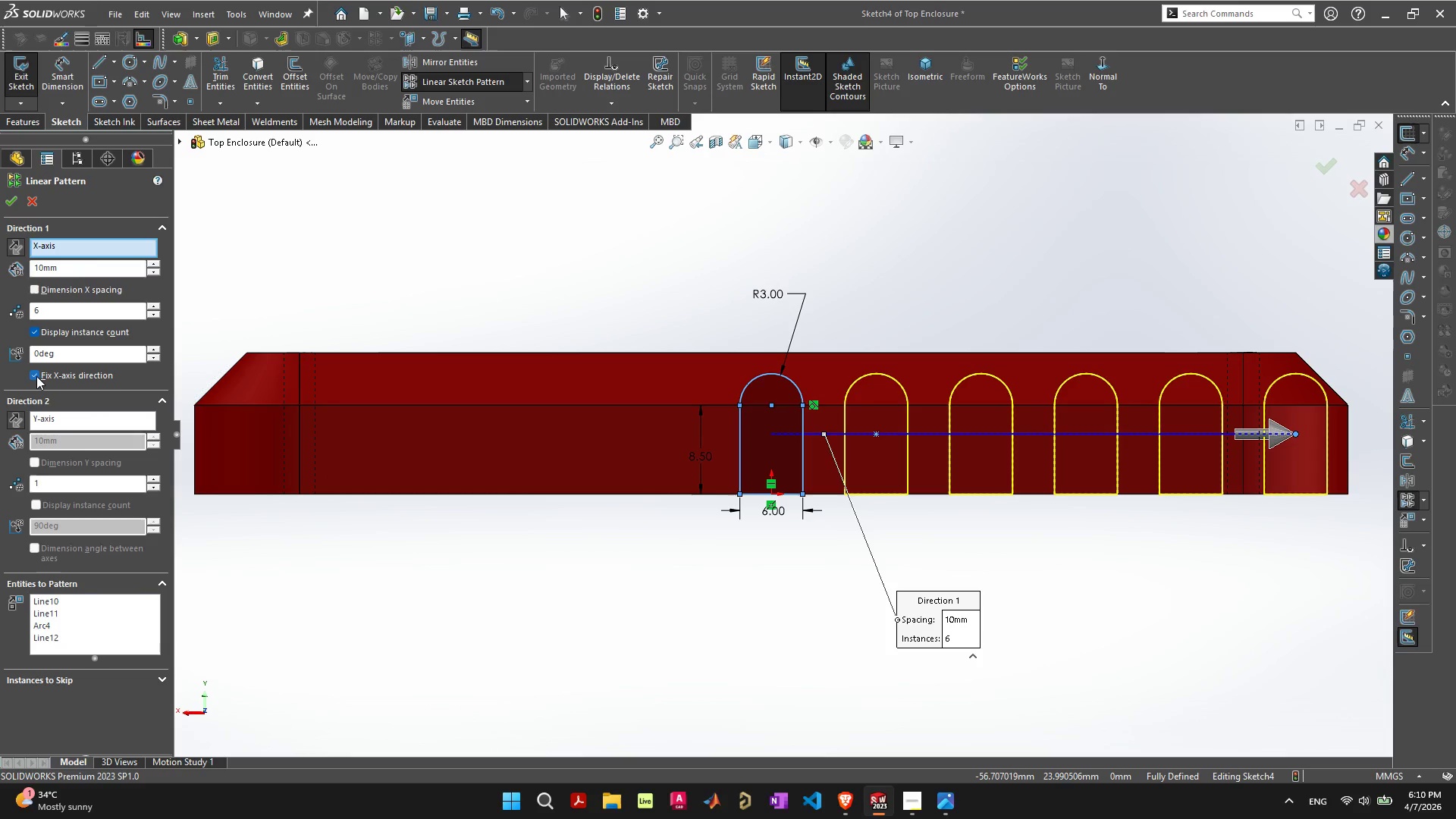 
left_click([56, 414])
 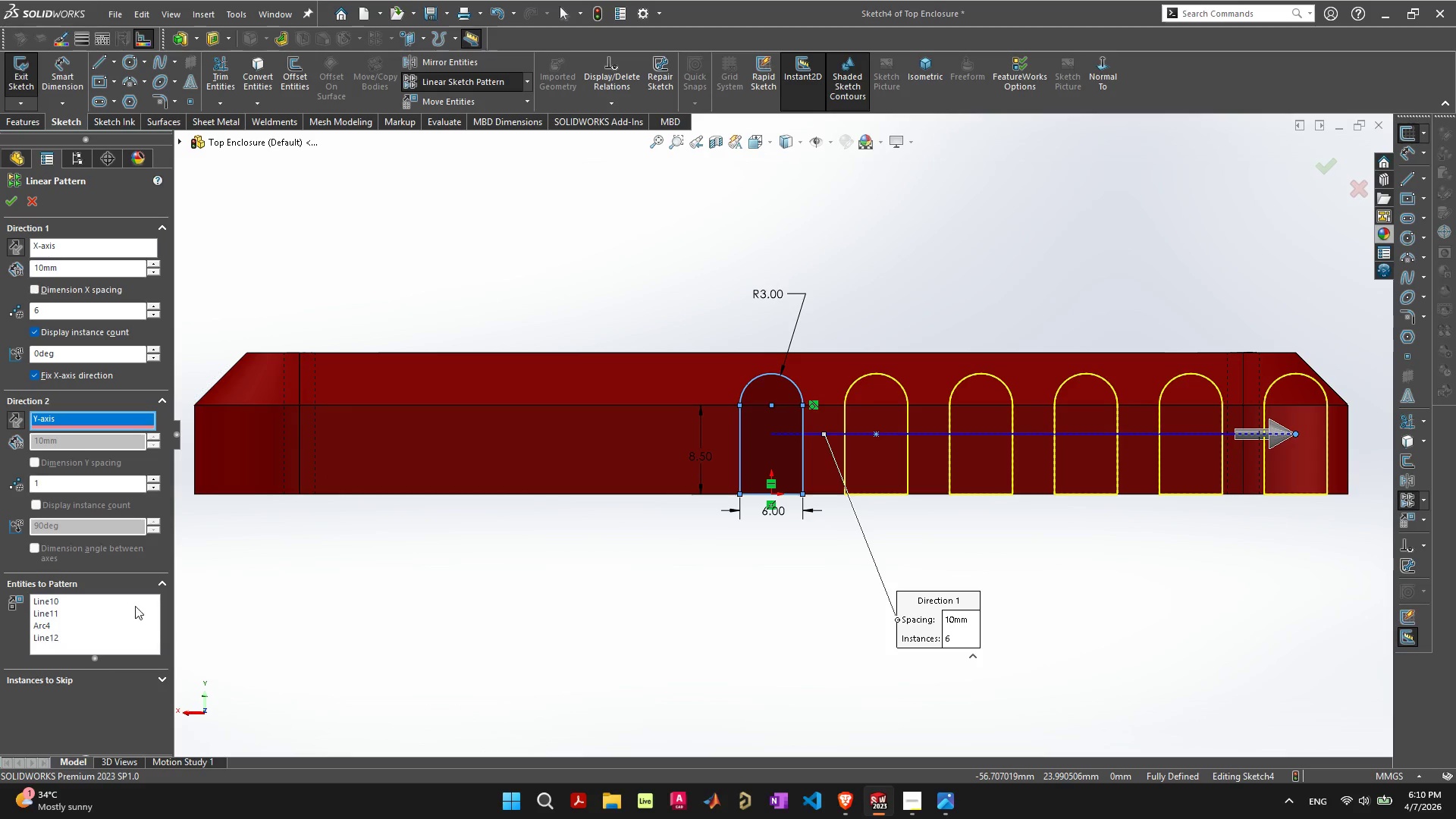 
left_click([96, 732])
 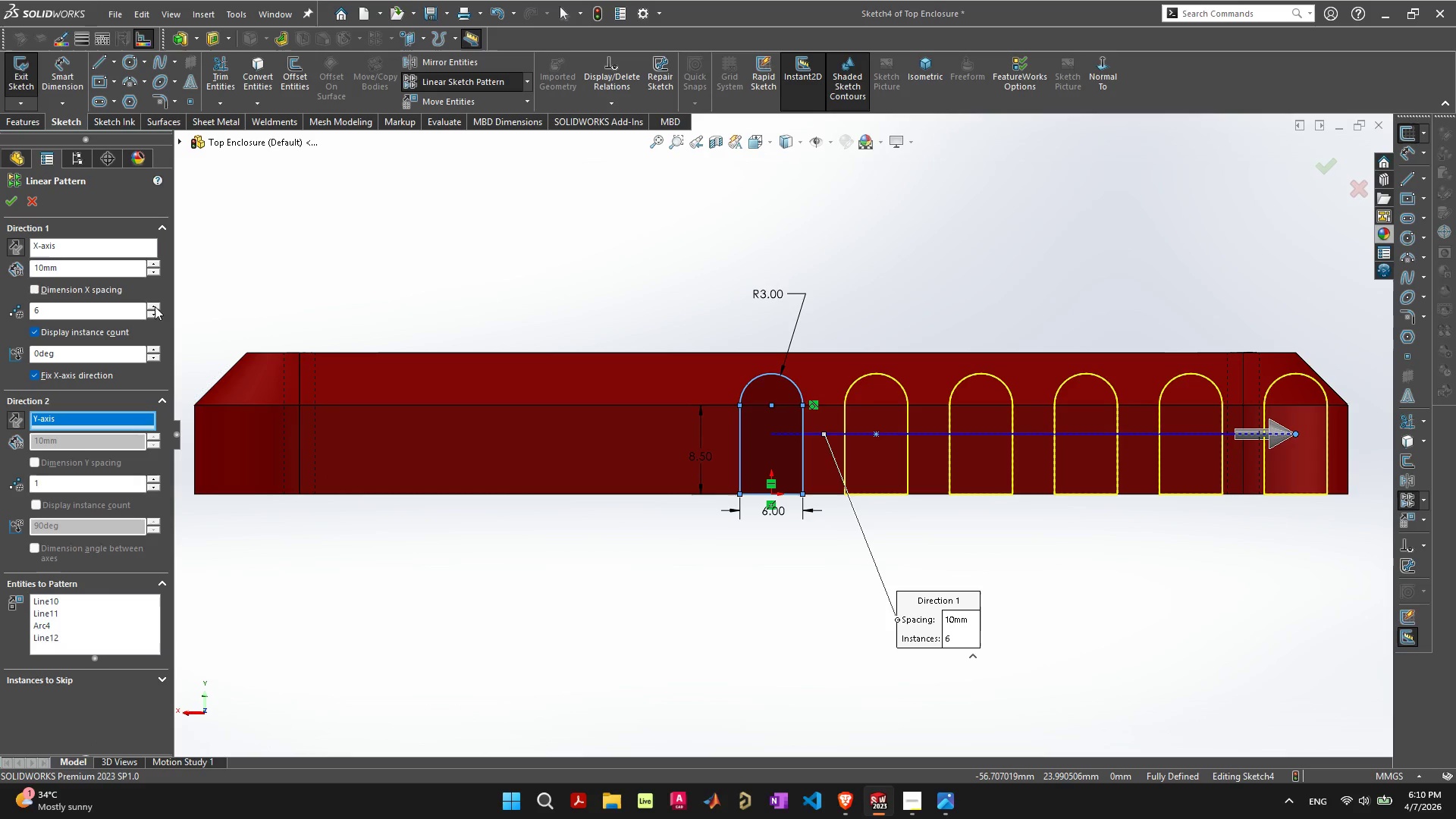 
wait(5.97)
 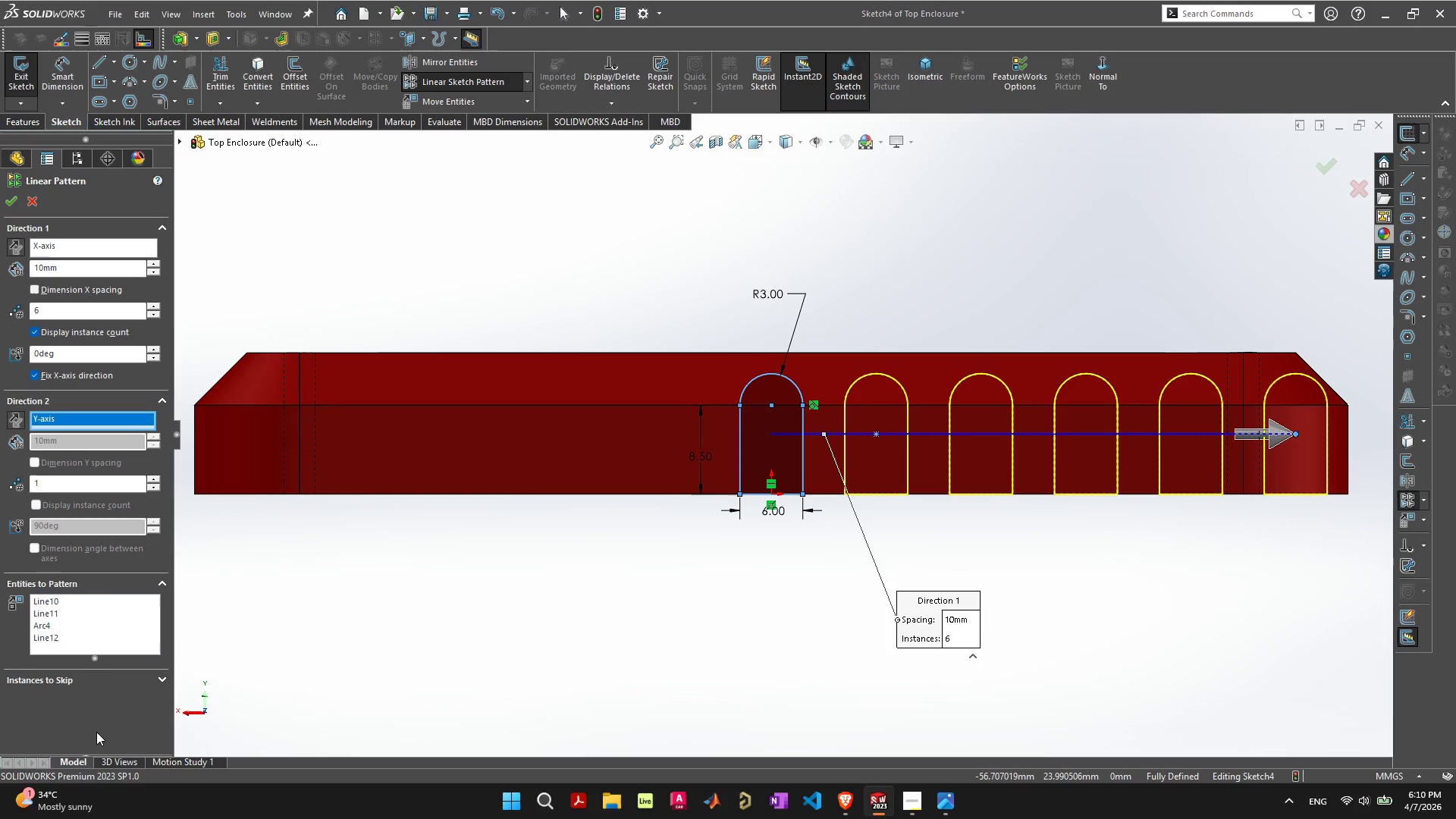 
left_click([155, 306])
 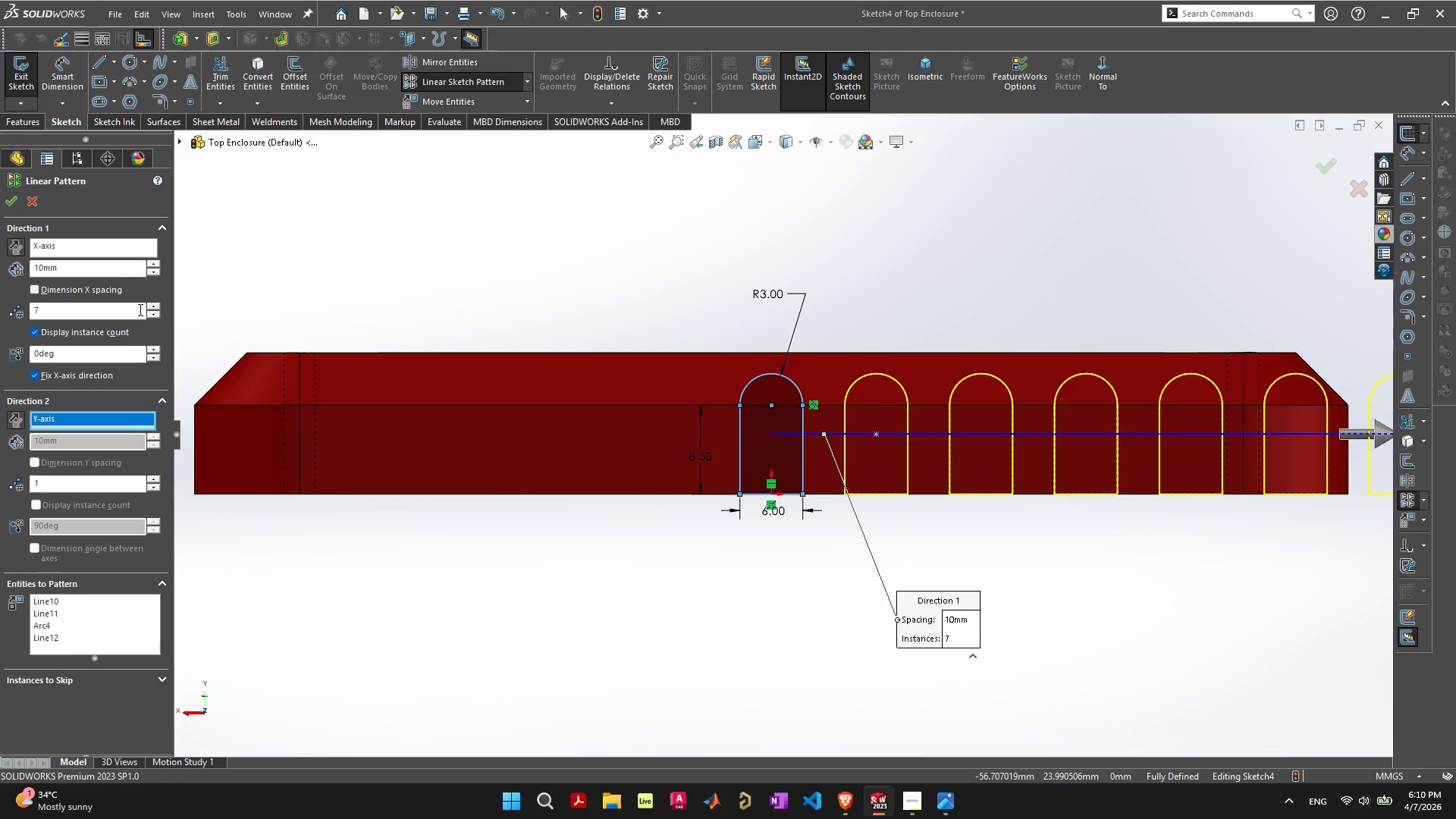 
left_click([102, 287])
 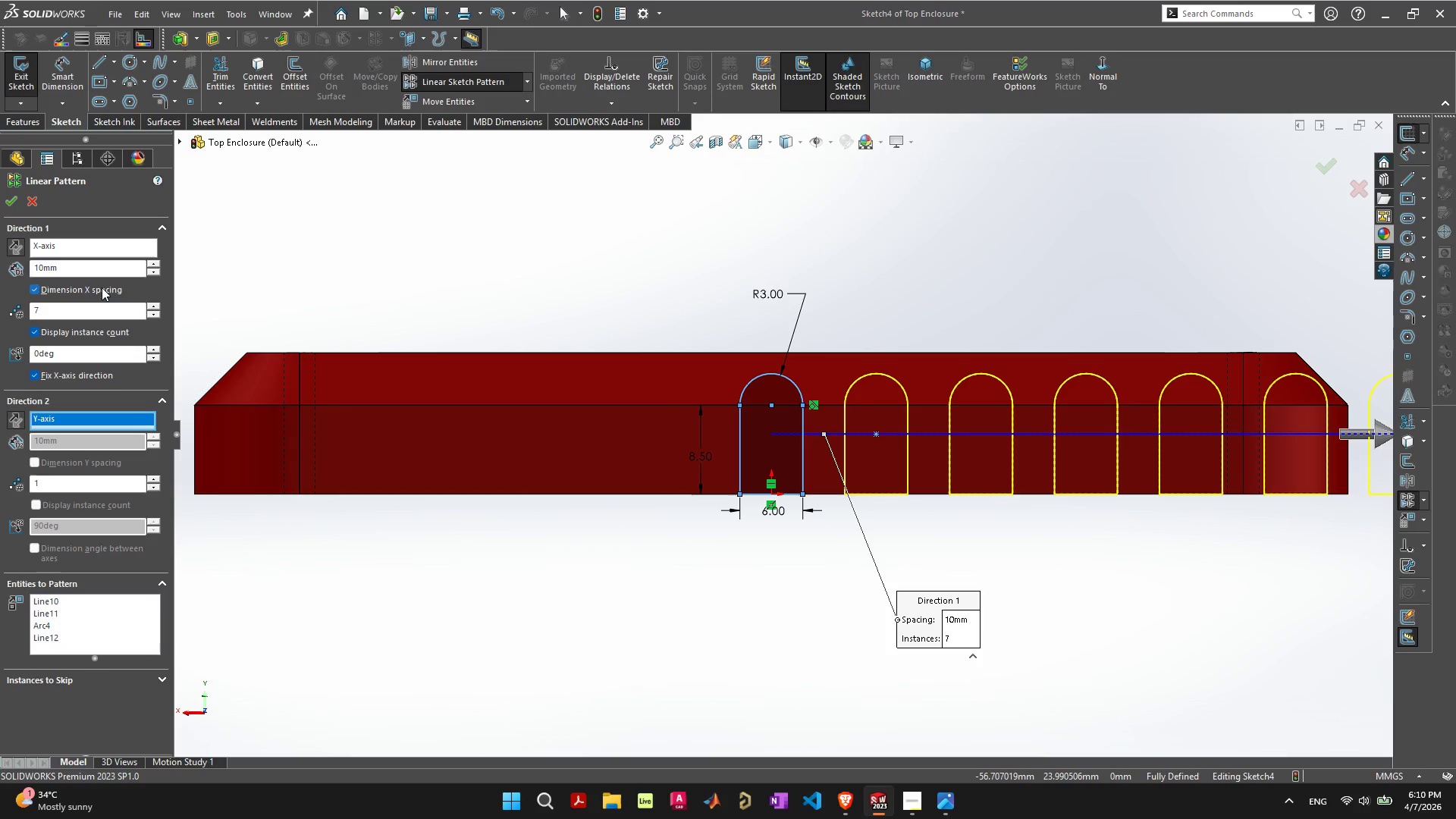 
left_click([102, 287])
 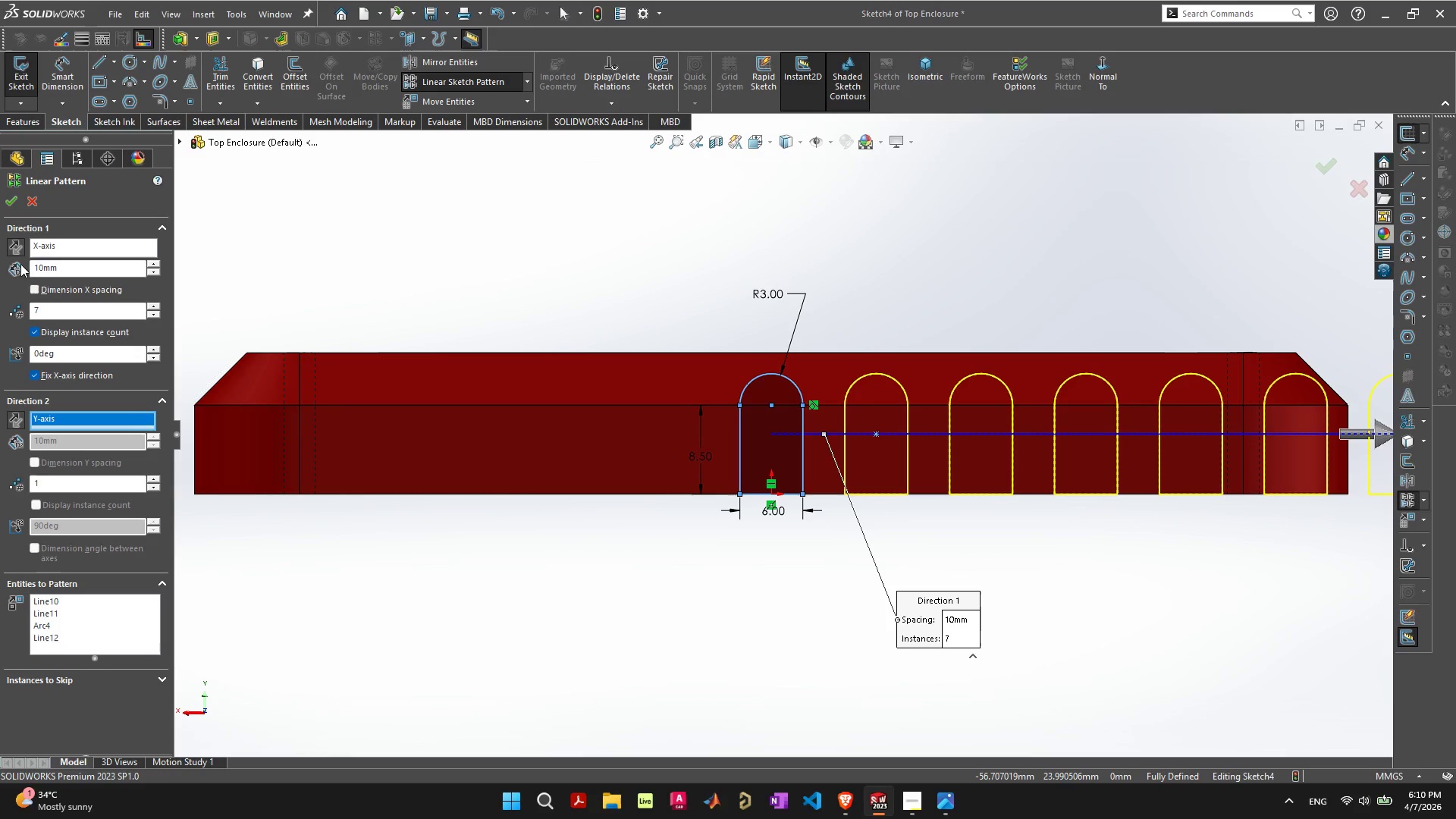 
mouse_move([16, 264])
 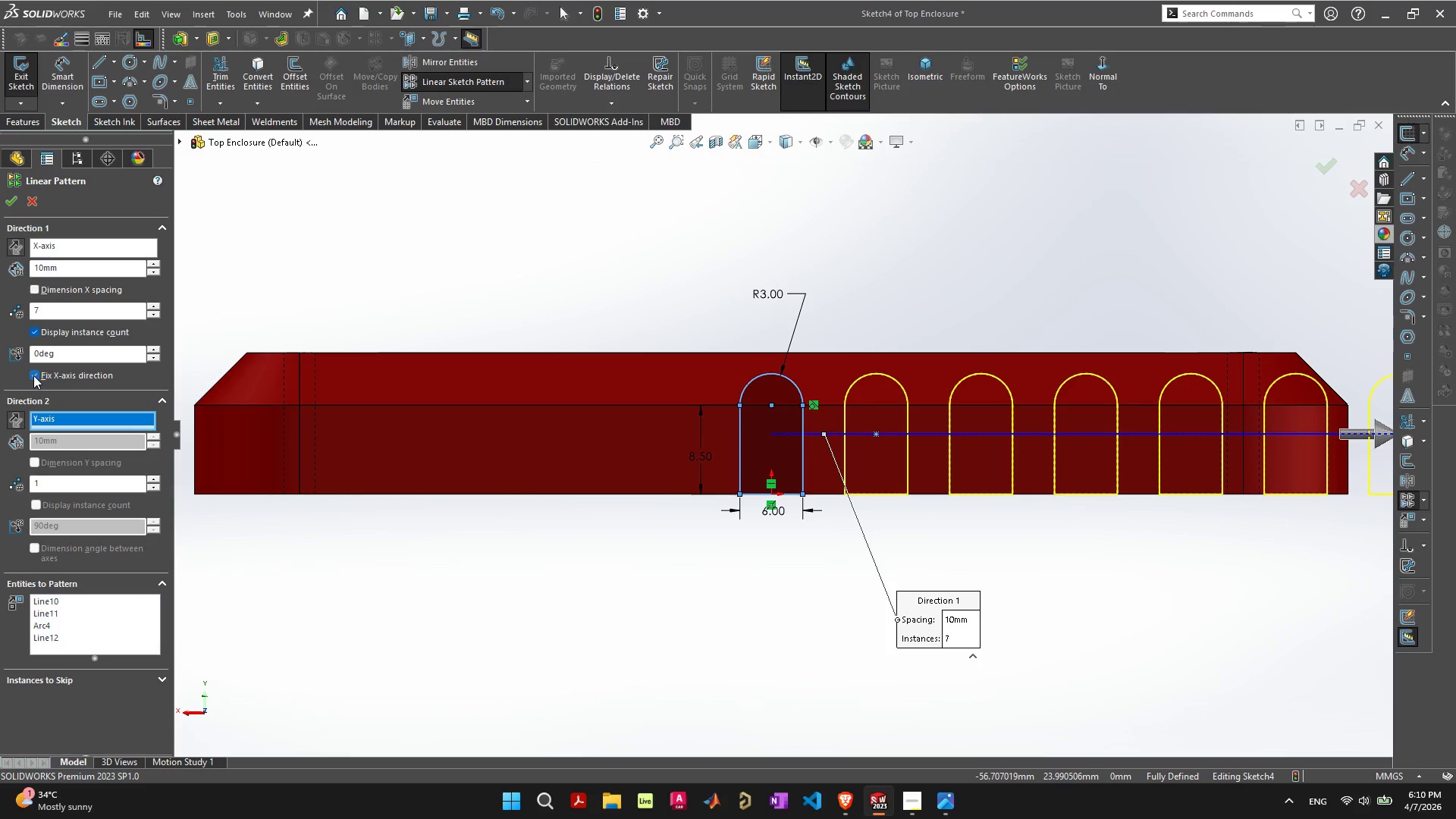 
left_click([33, 375])
 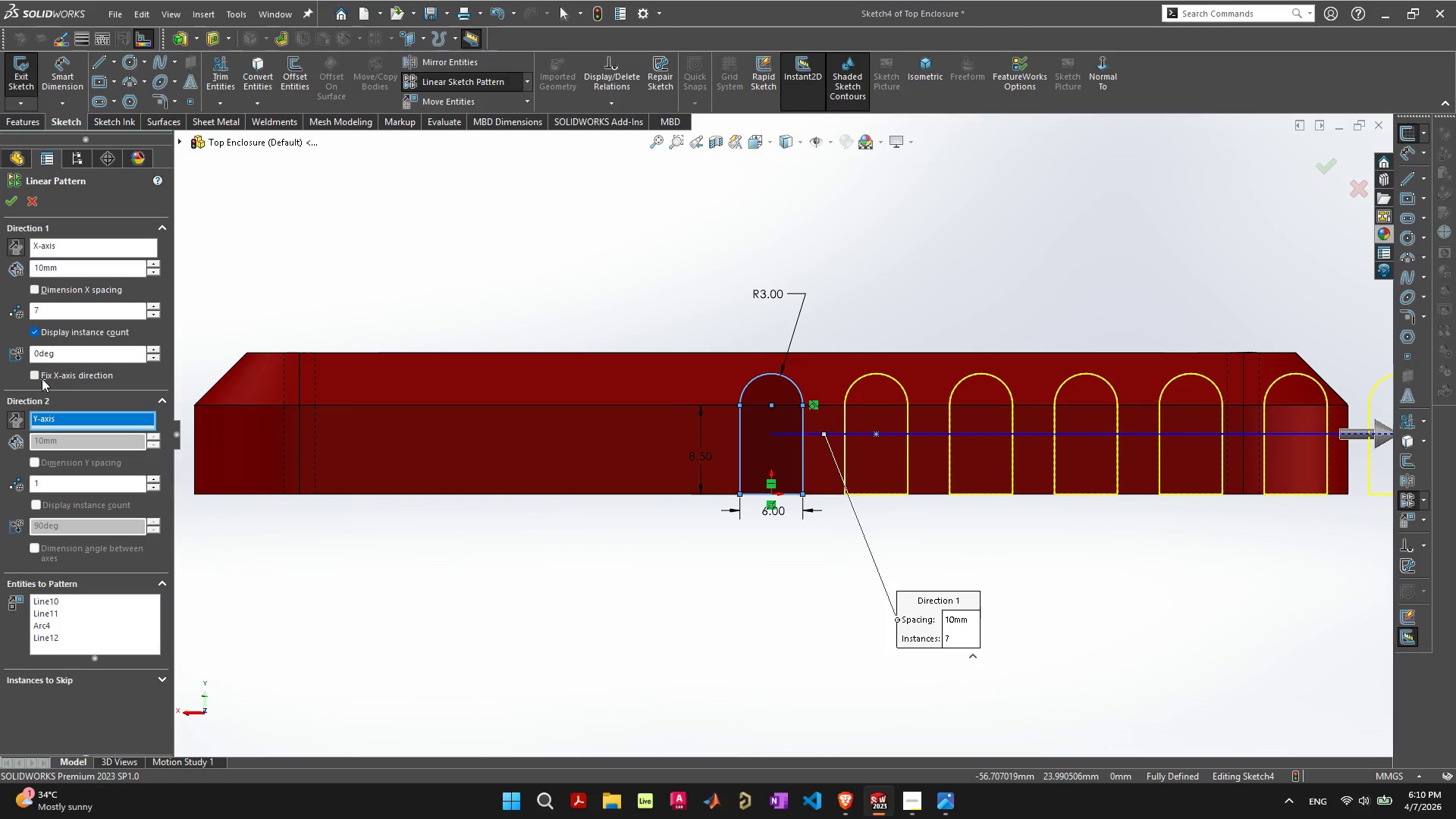 
left_click([33, 376])
 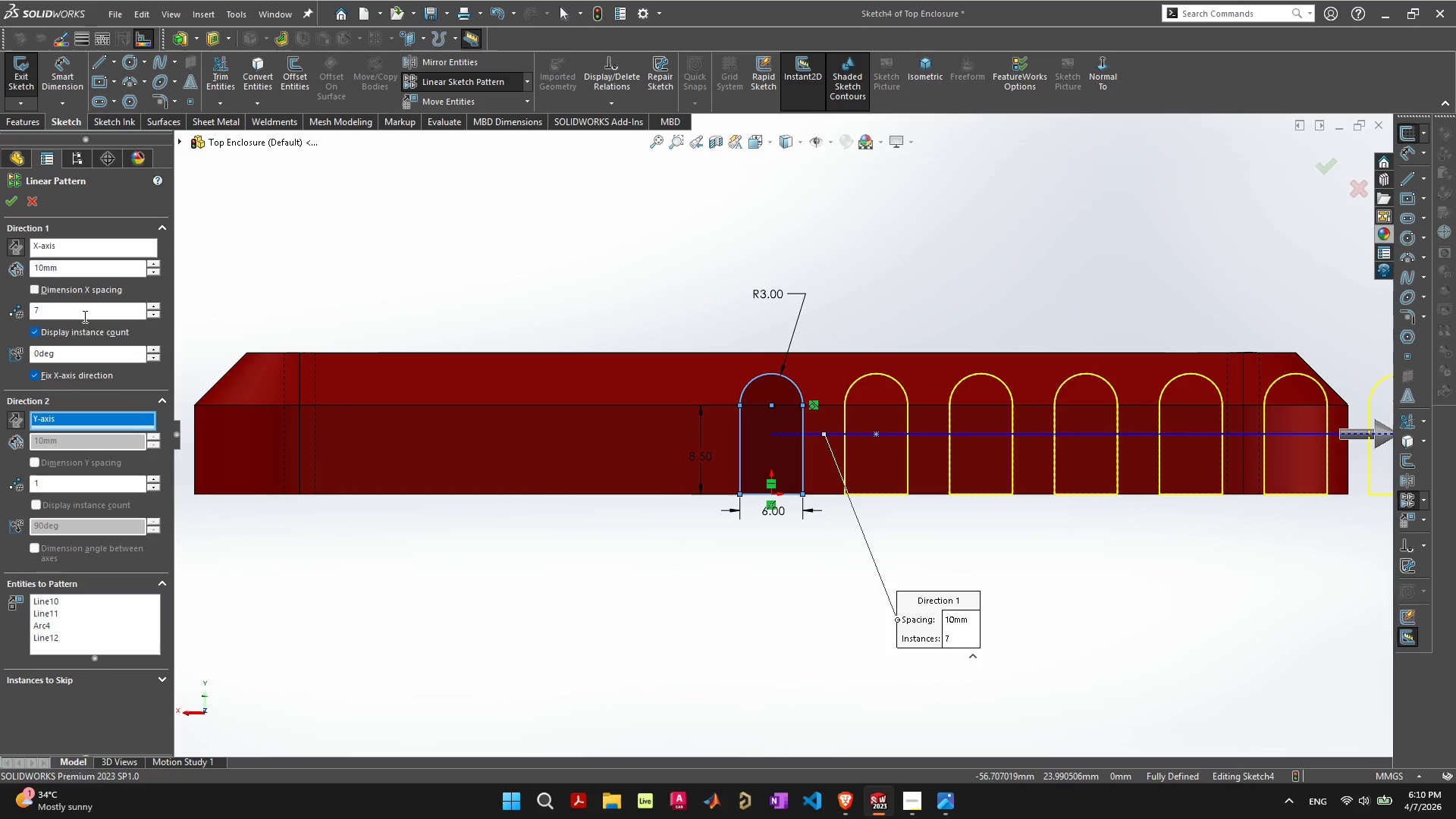 
wait(11.28)
 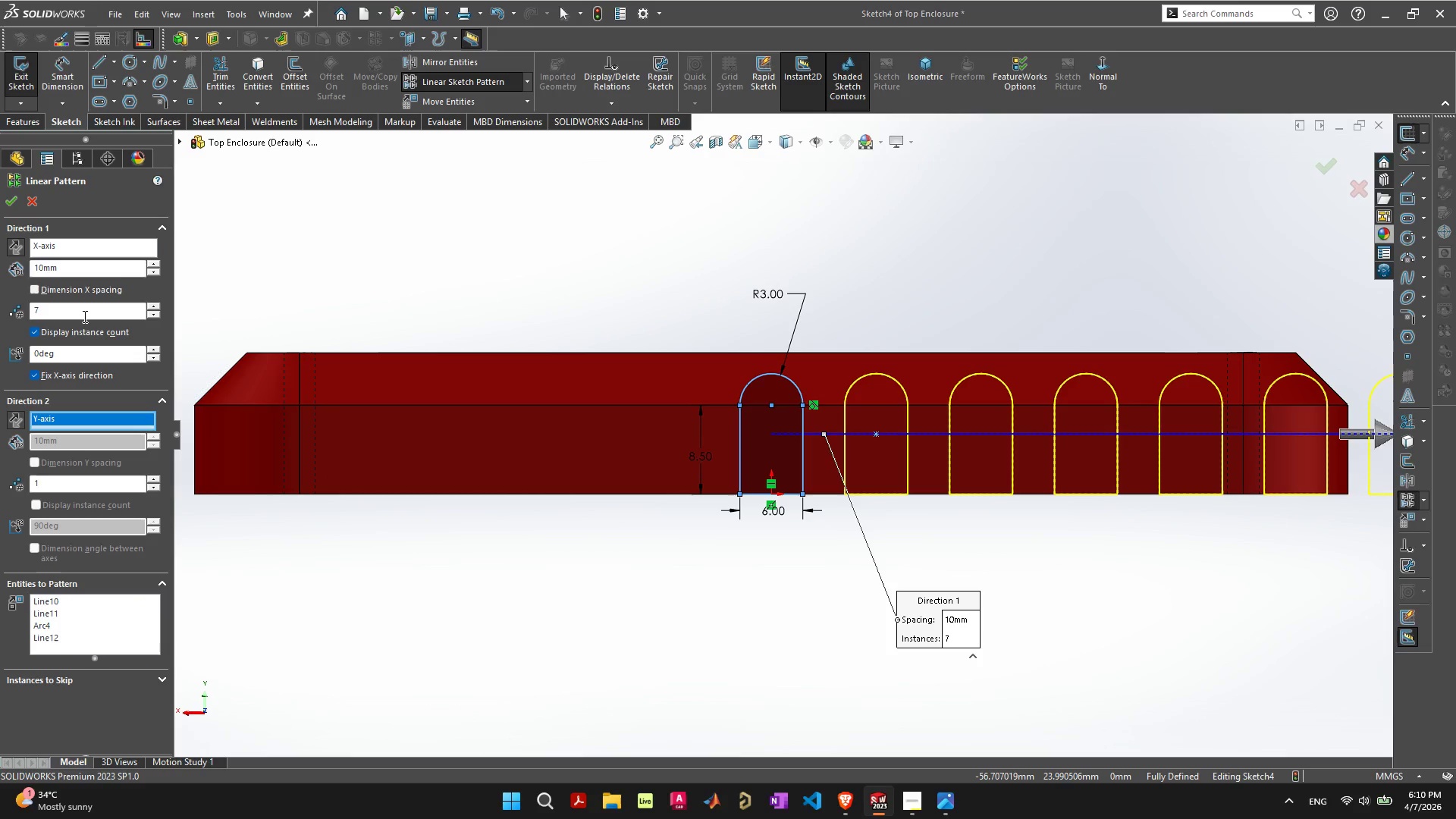 
left_click([8, 200])
 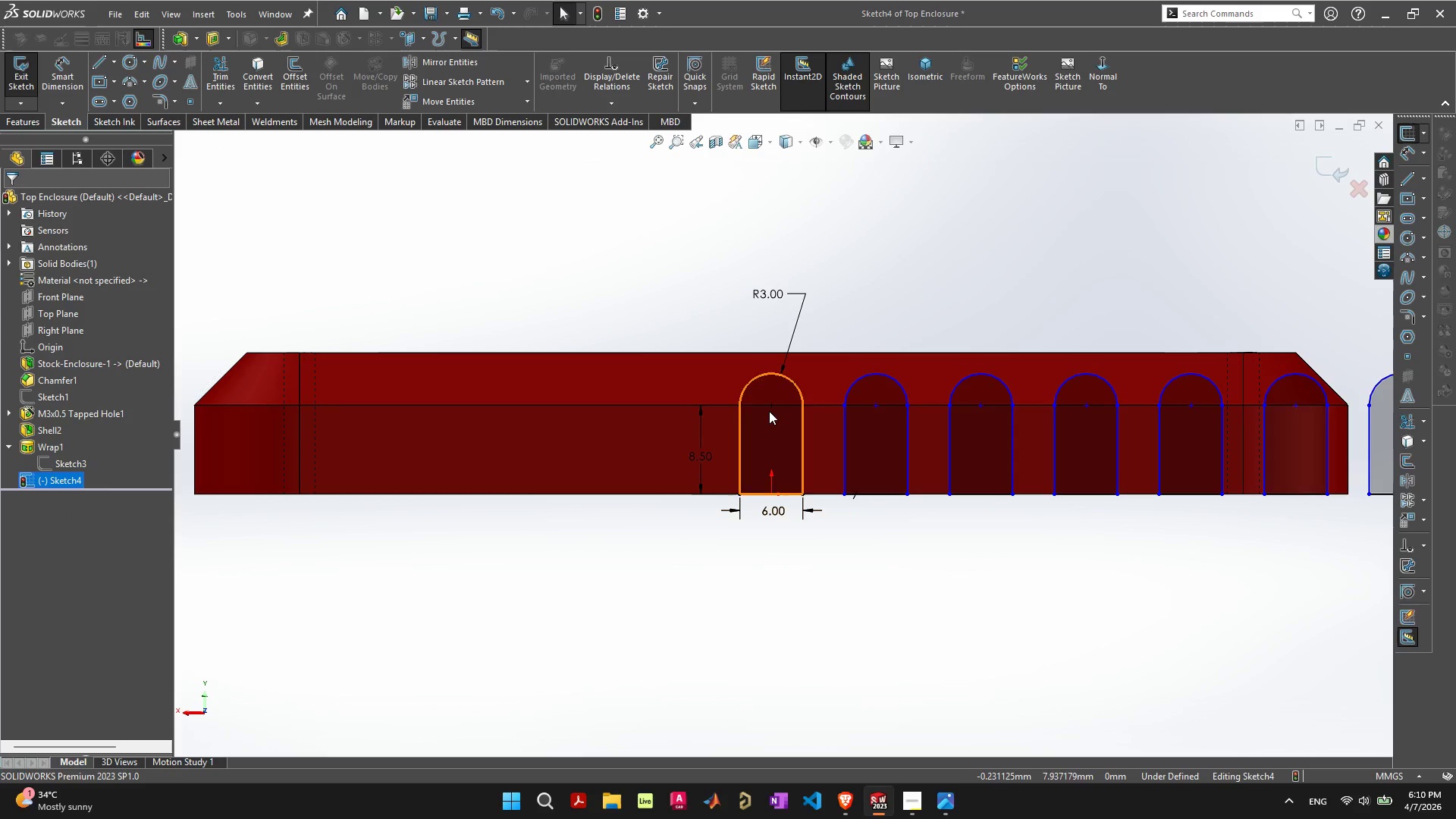 
left_click([772, 406])
 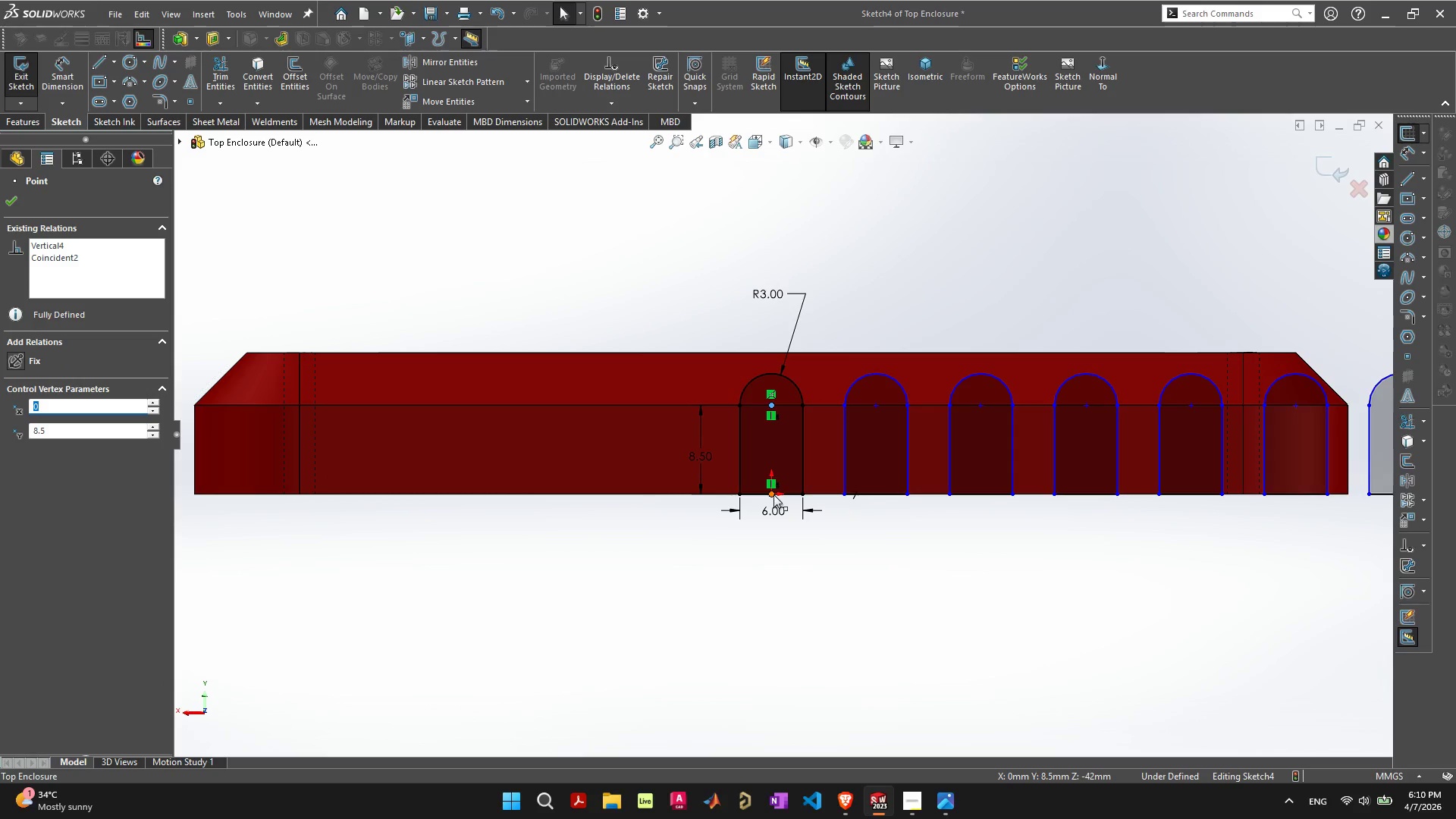 
scroll: coordinate [774, 425], scroll_direction: up, amount: 3.0
 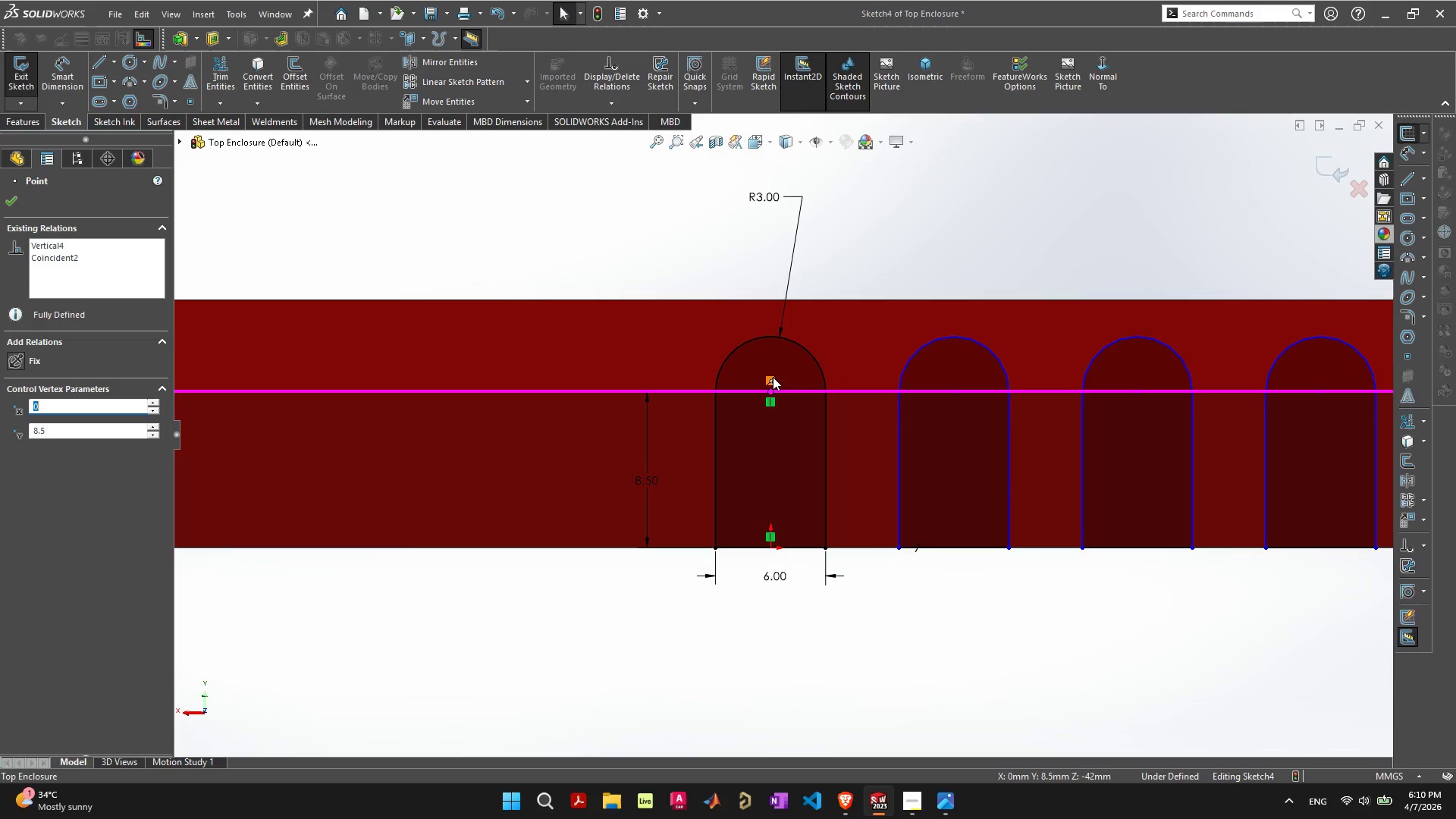 
left_click([773, 378])
 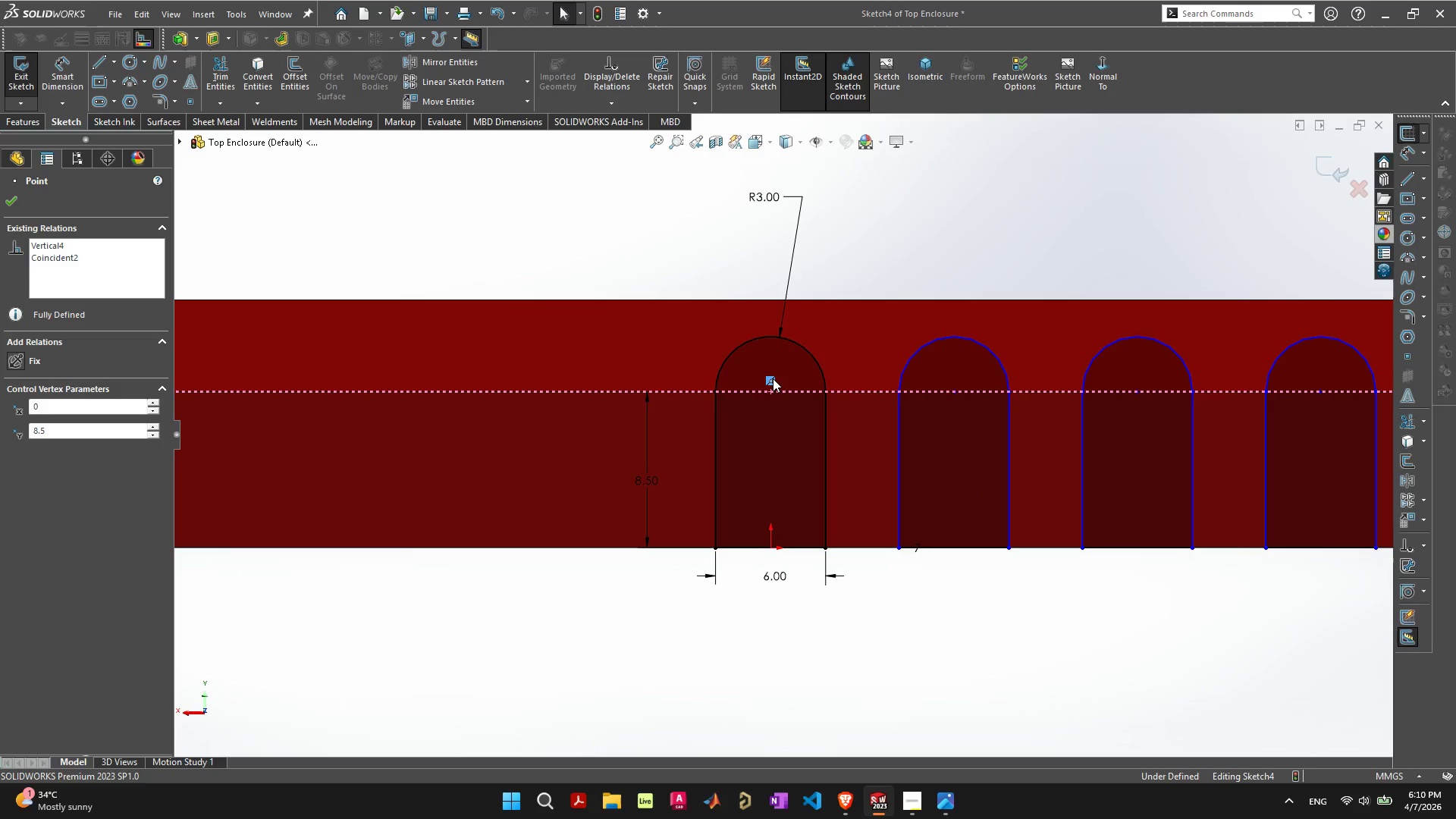 
key(Delete)
 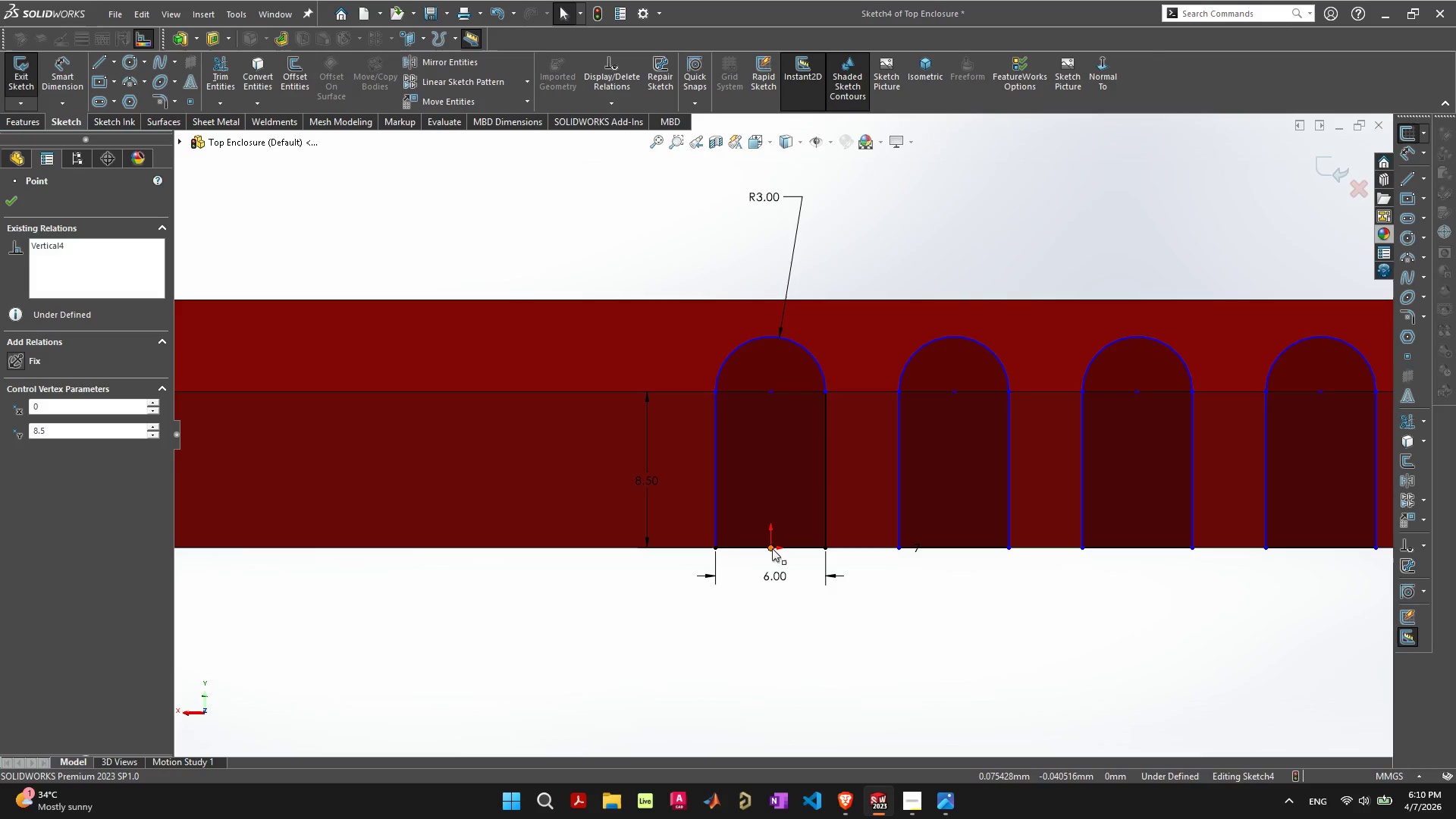 
left_click([764, 489])
 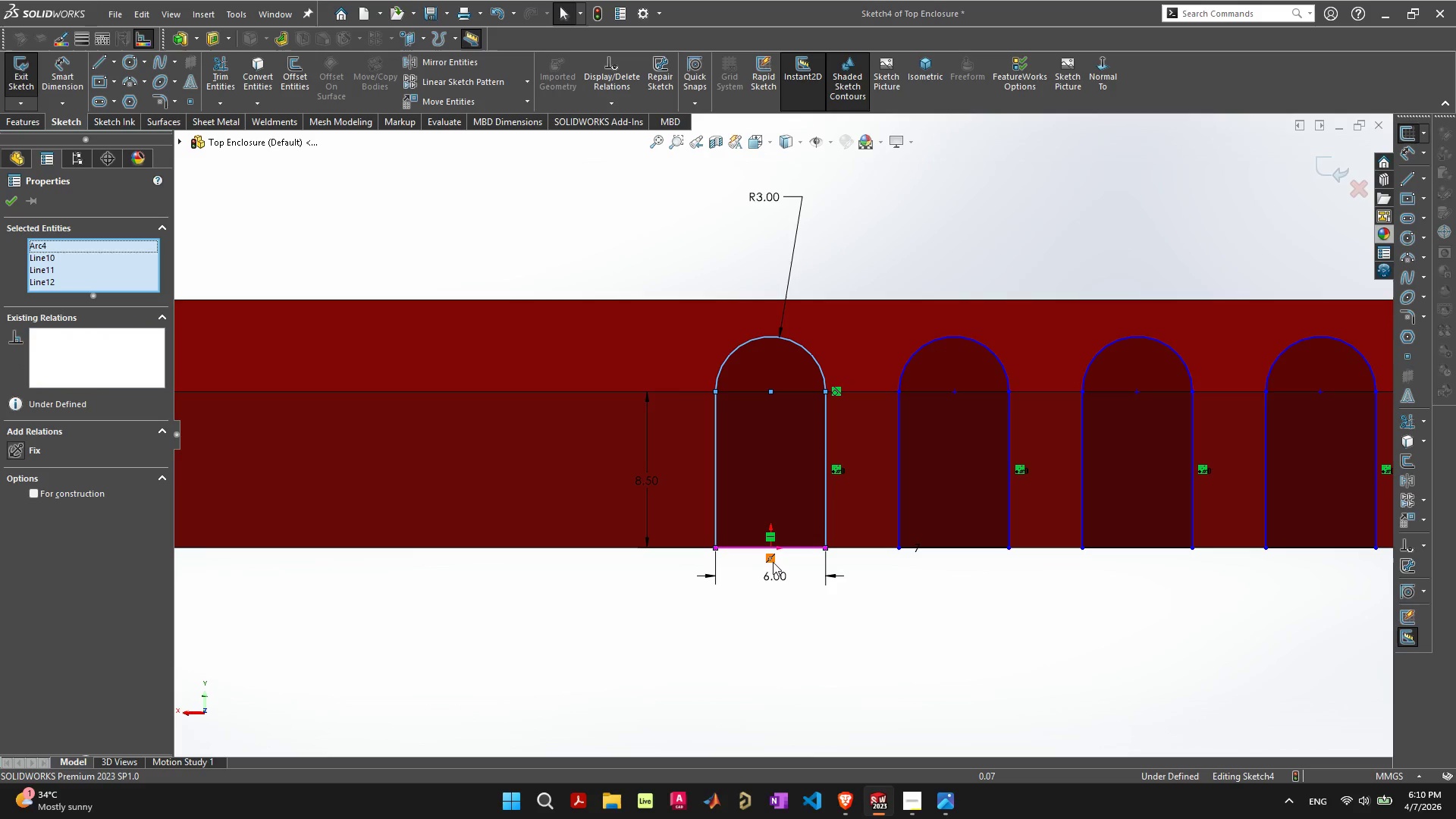 
left_click([771, 557])
 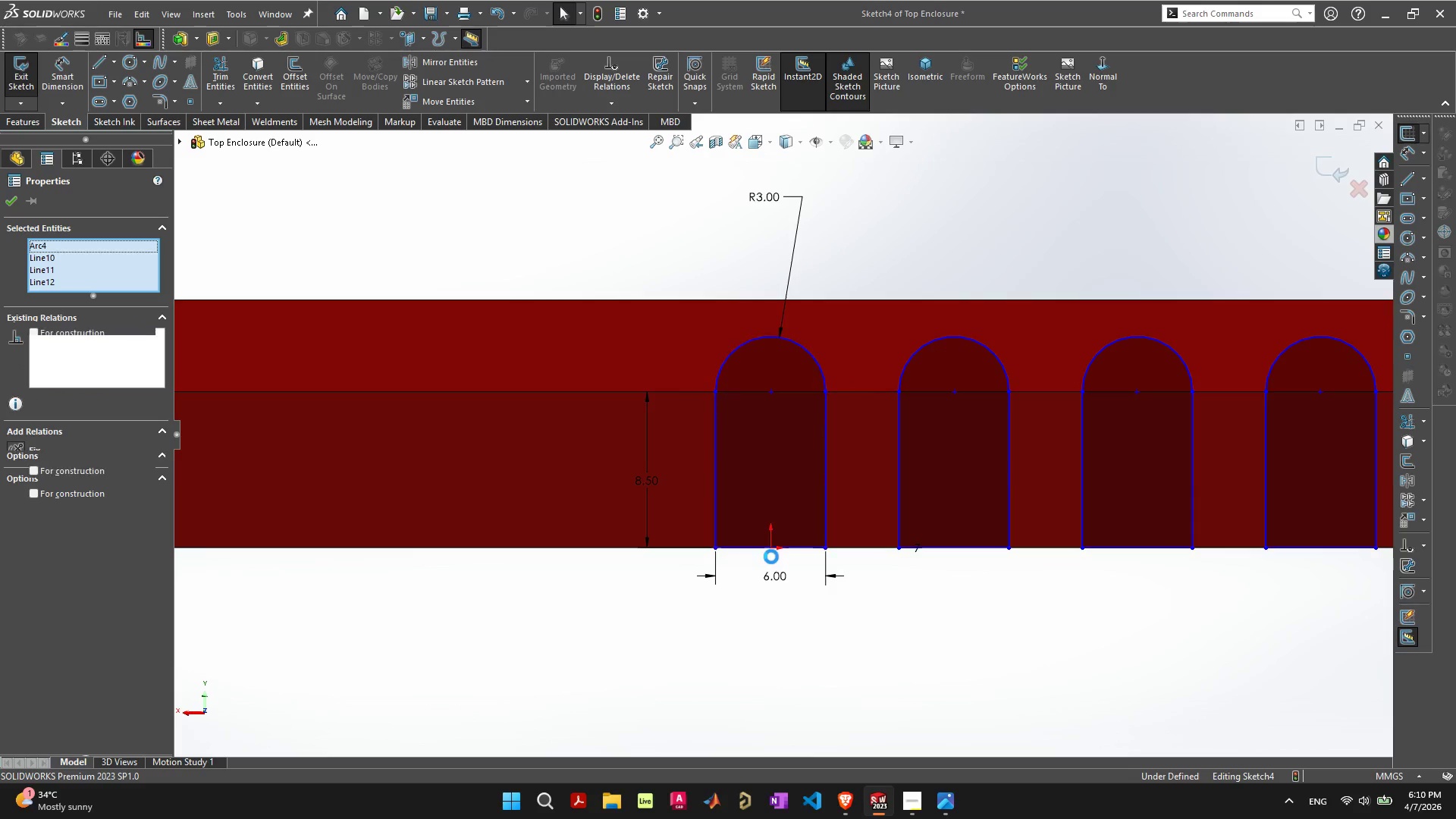 
key(Delete)
 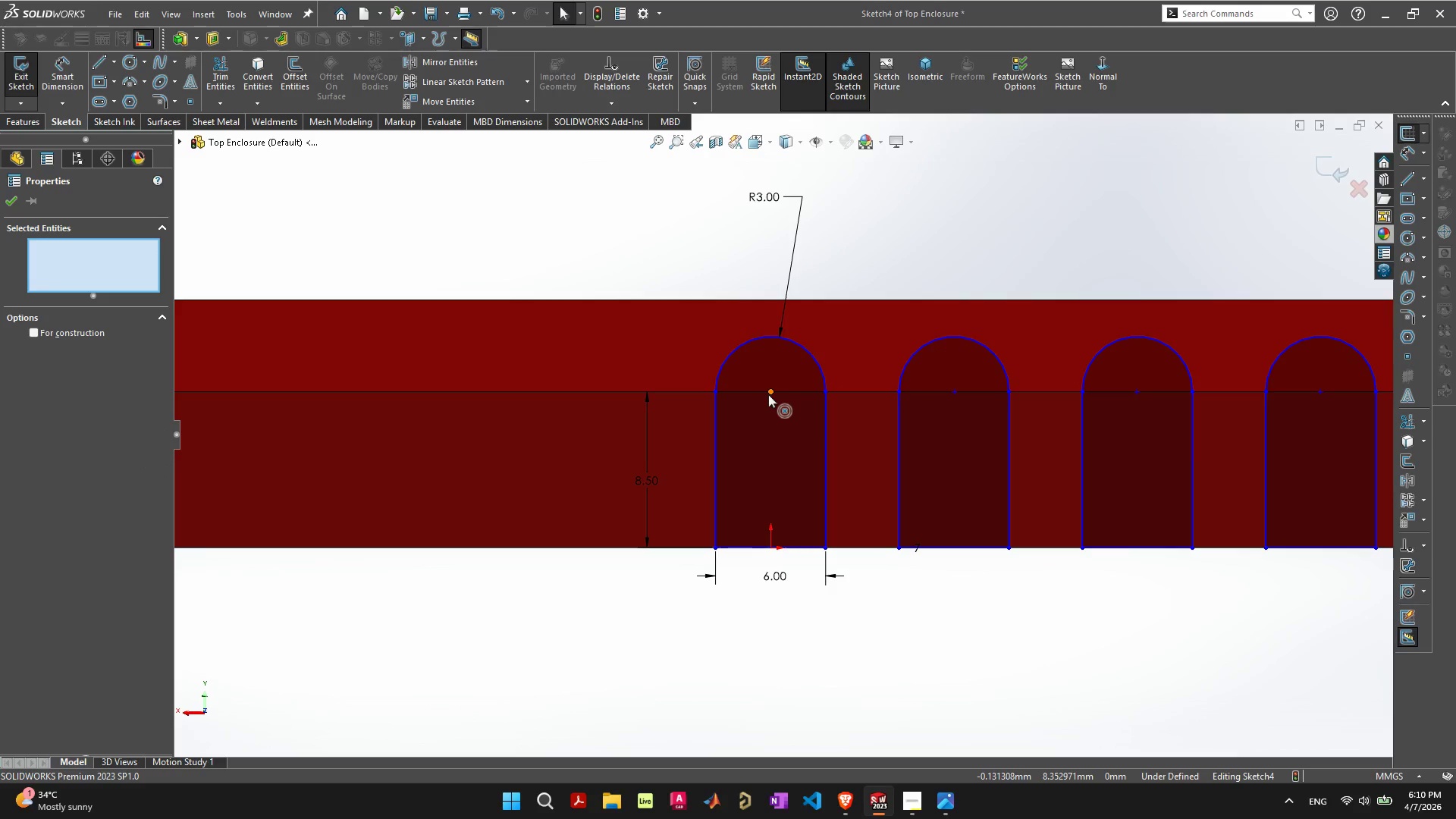 
left_click([768, 432])
 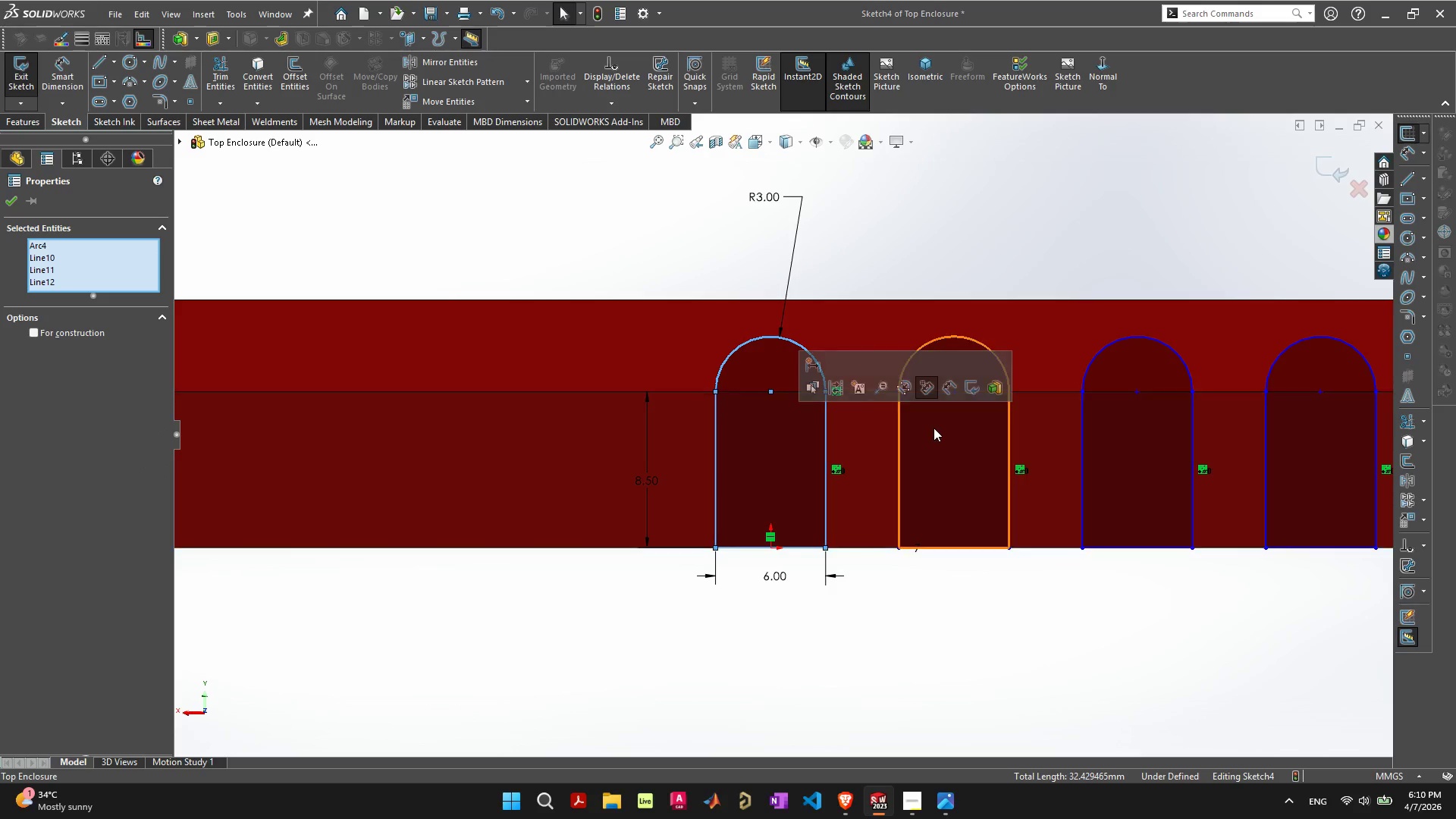 
hold_key(key=ShiftLeft, duration=1.06)
left_click([928, 444])
 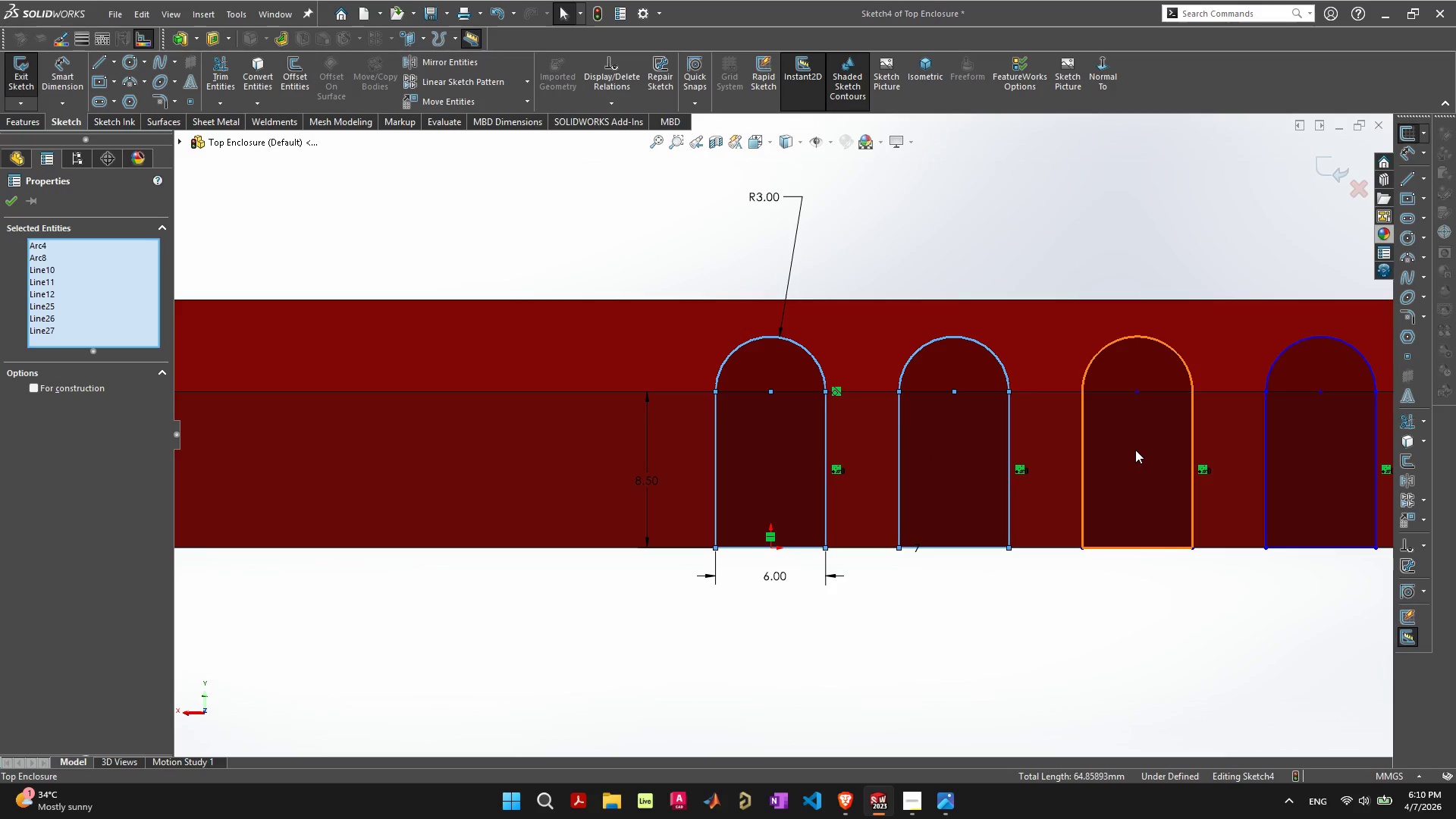 
left_click([1135, 450])
 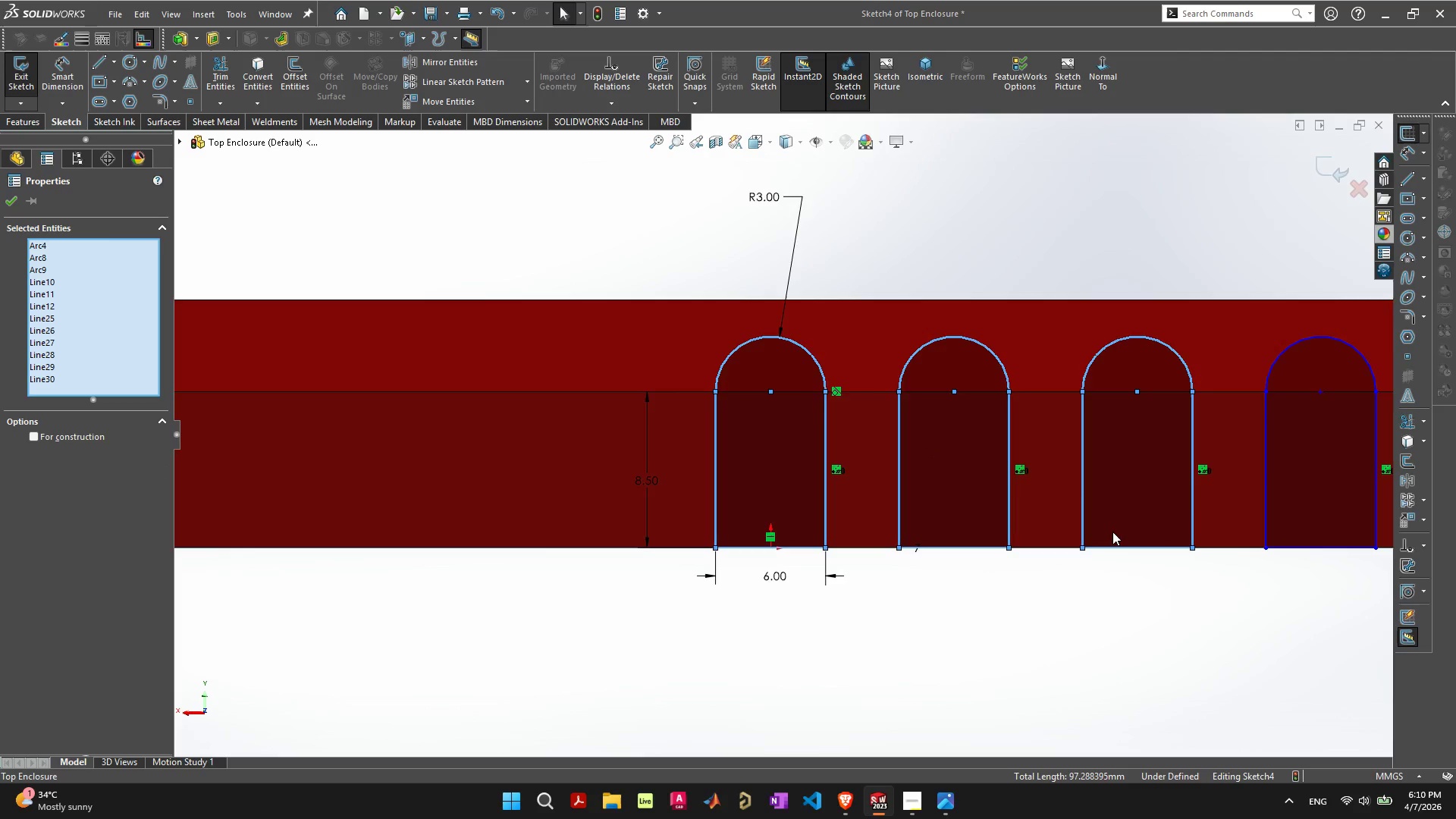 
scroll: coordinate [1112, 532], scroll_direction: down, amount: 4.0
 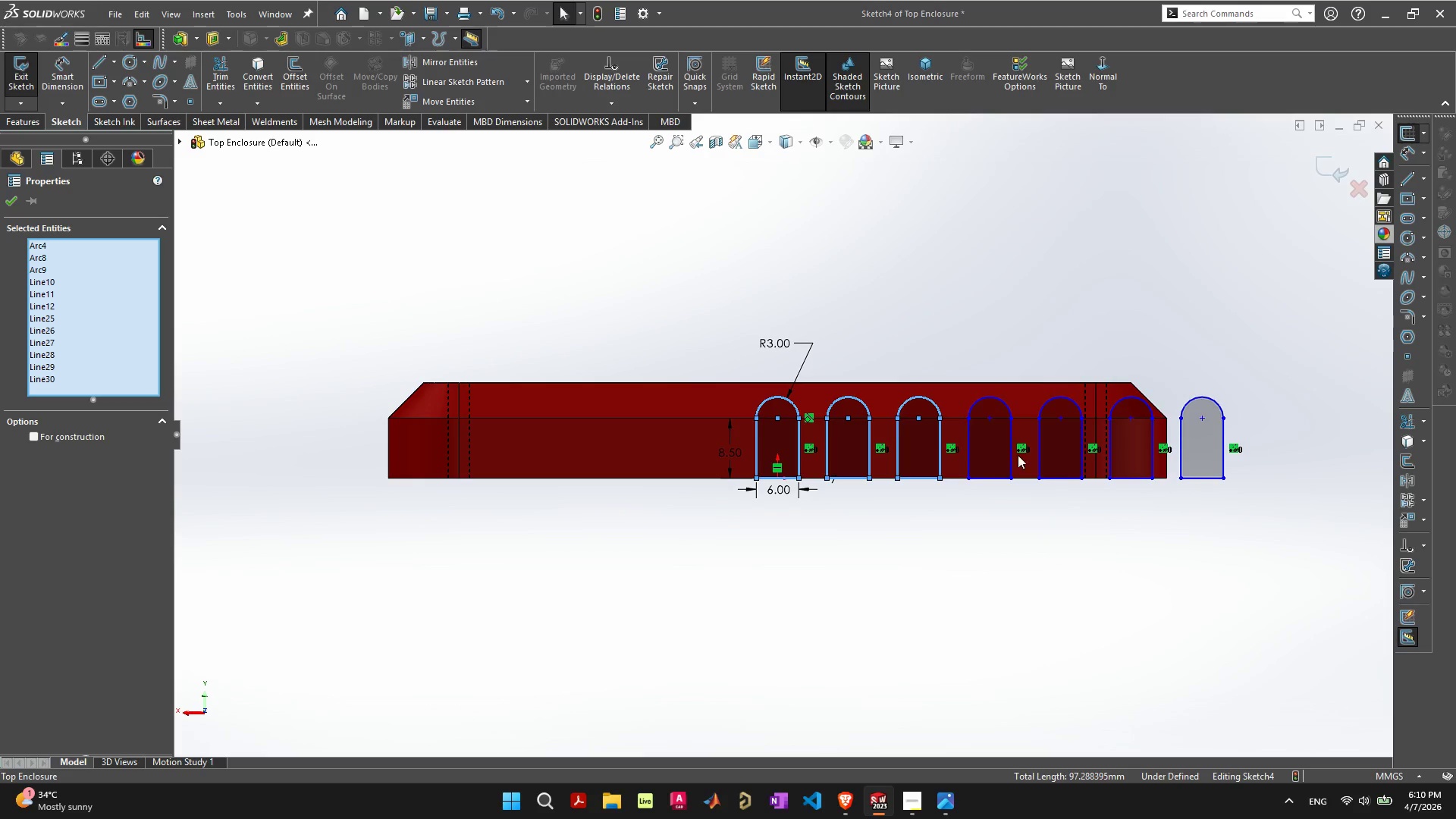 
hold_key(key=ShiftLeft, duration=1.53)
left_click([987, 449])
 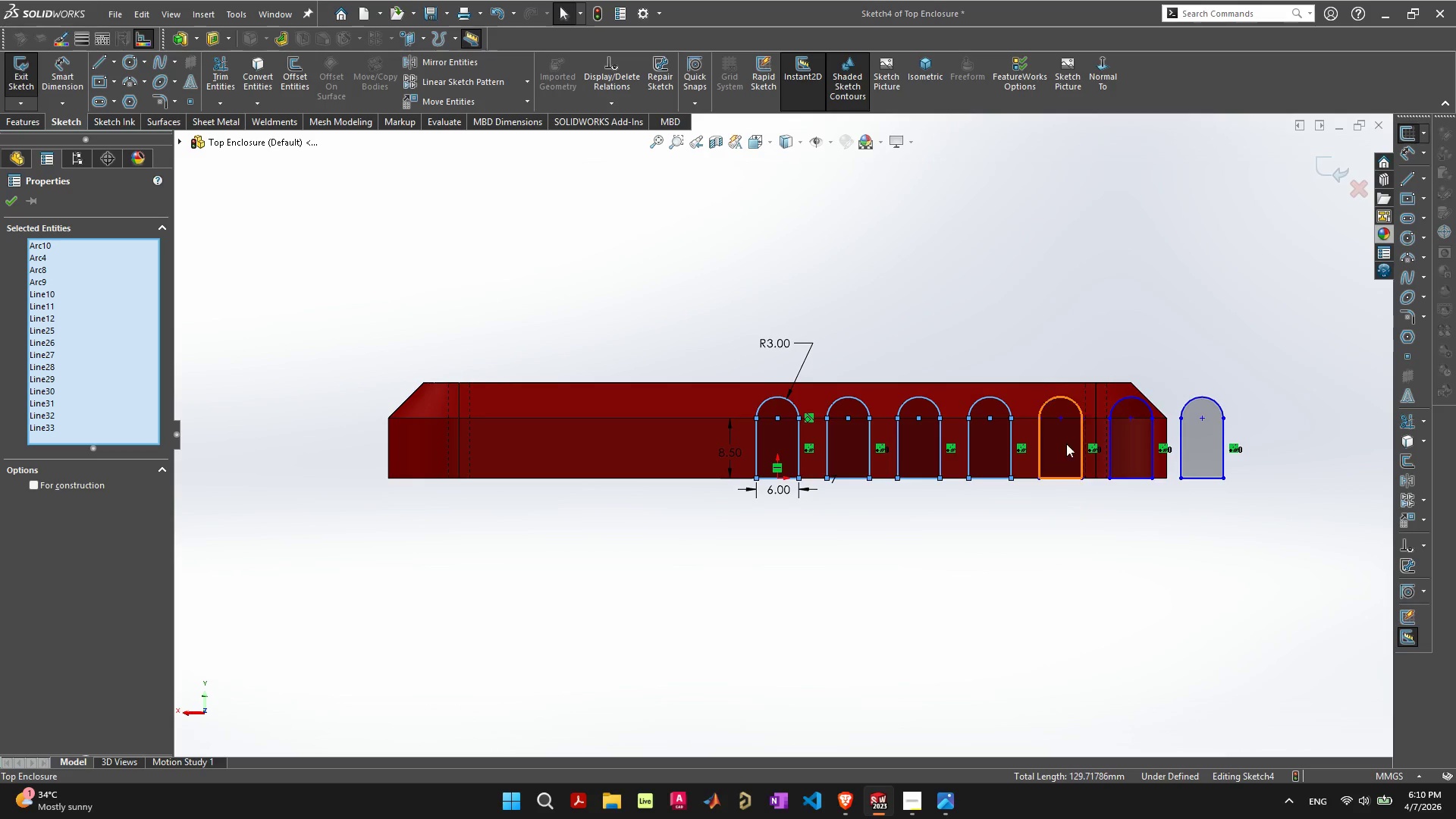 
left_click([1065, 447])
 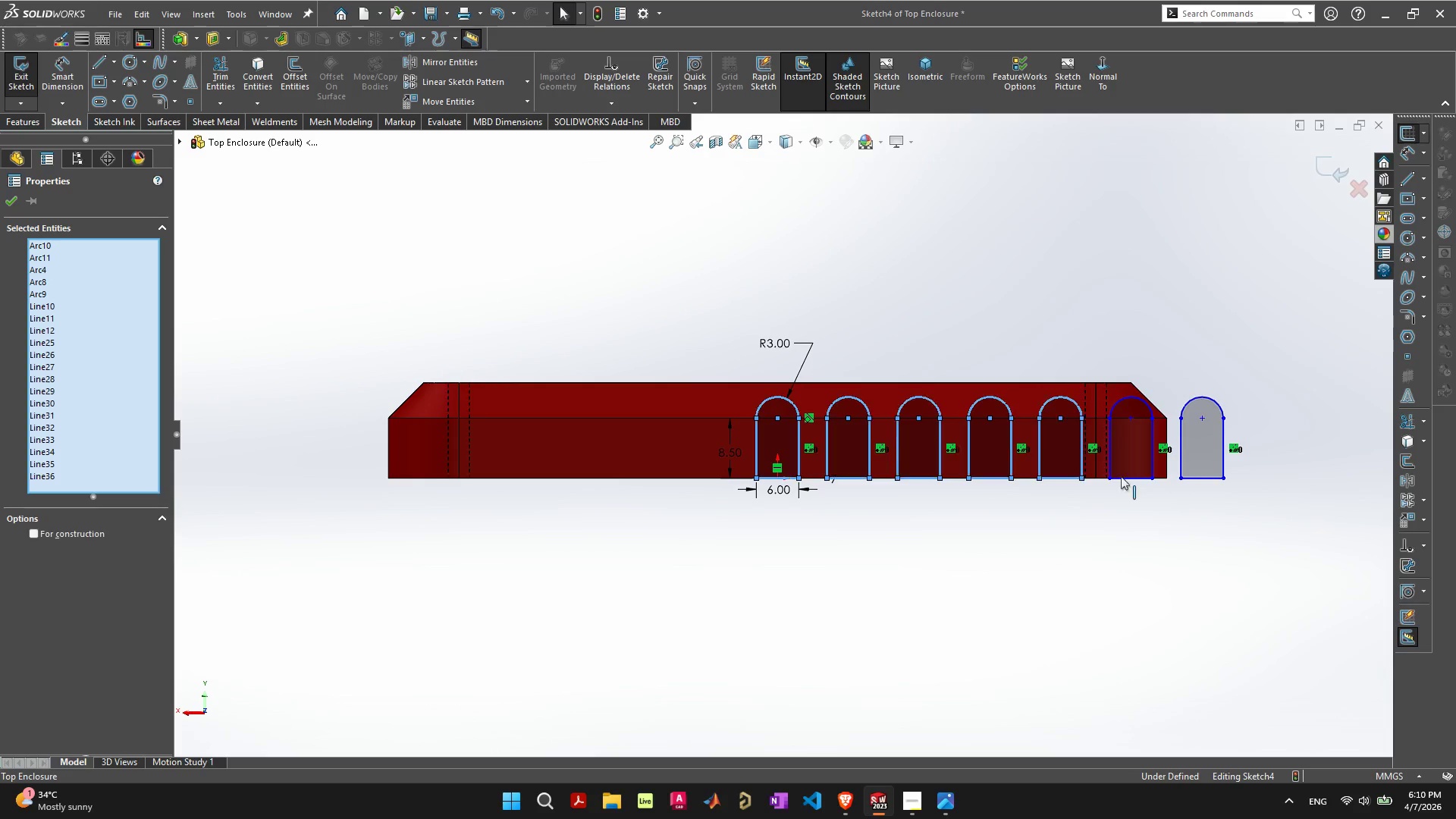 
hold_key(key=ShiftLeft, duration=1.48)
left_click([1135, 456])
 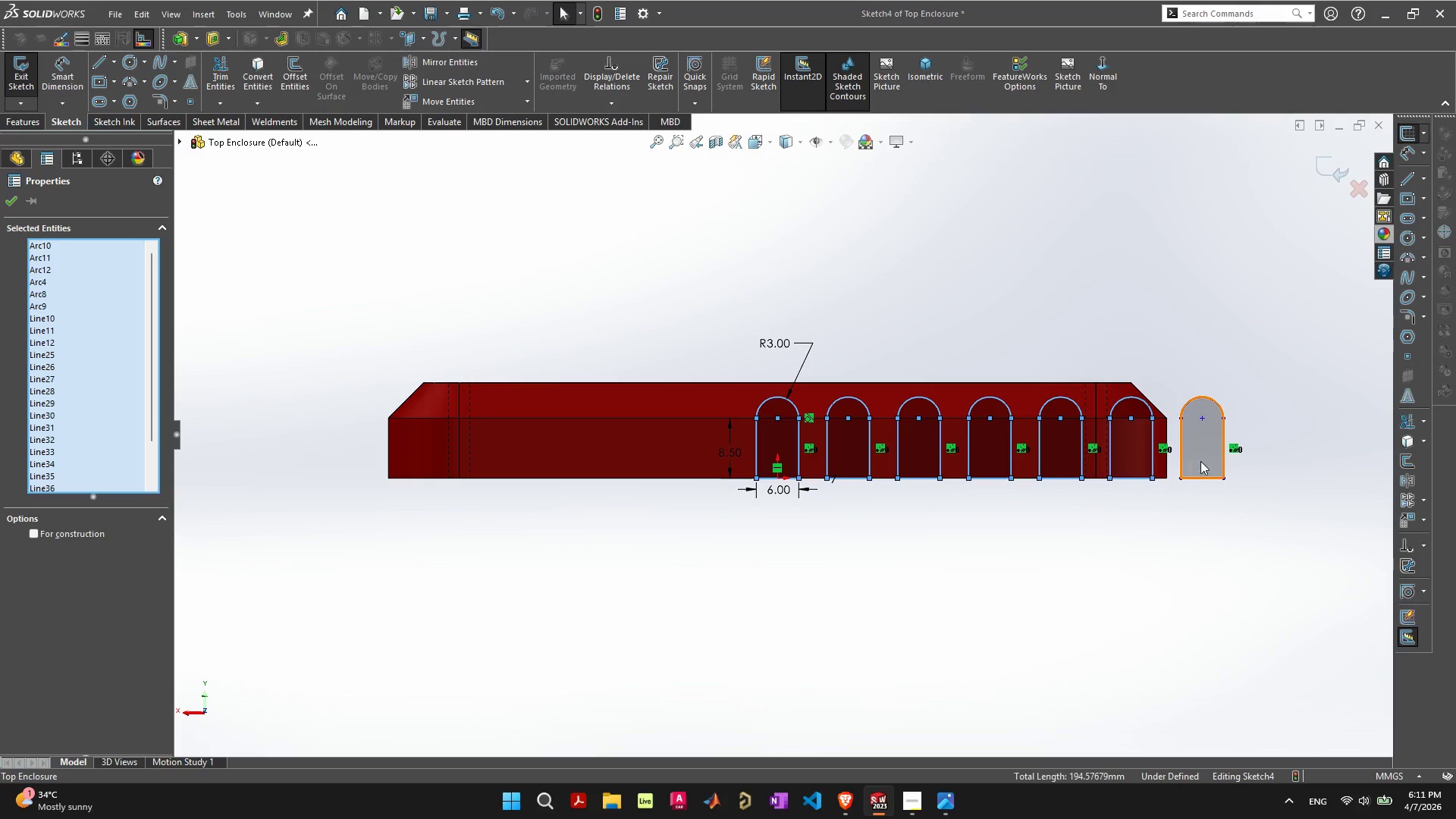 
left_click([1202, 457])
 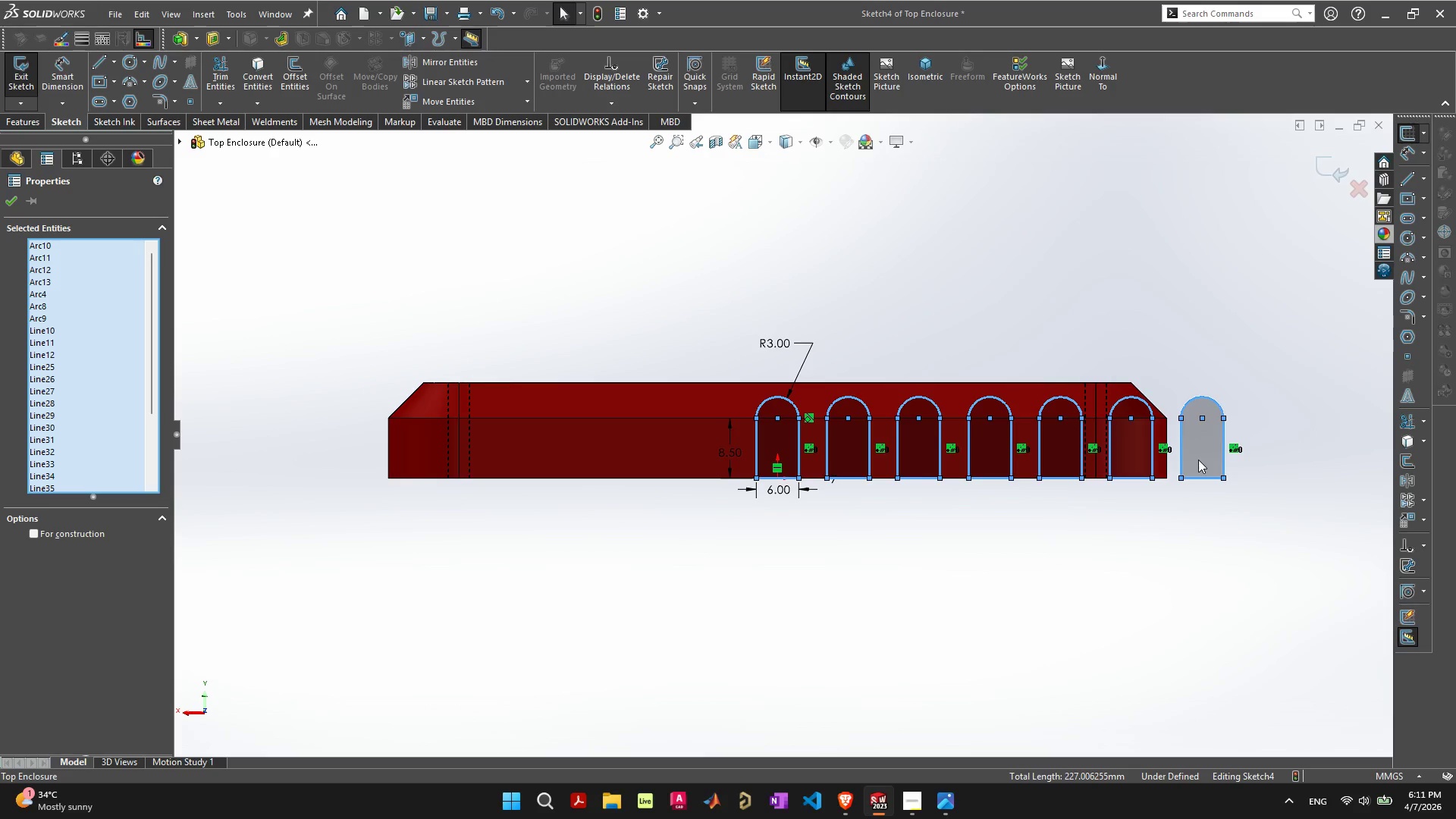 
left_click_drag(start_coordinate=[1200, 460], to_coordinate=[1188, 453])
 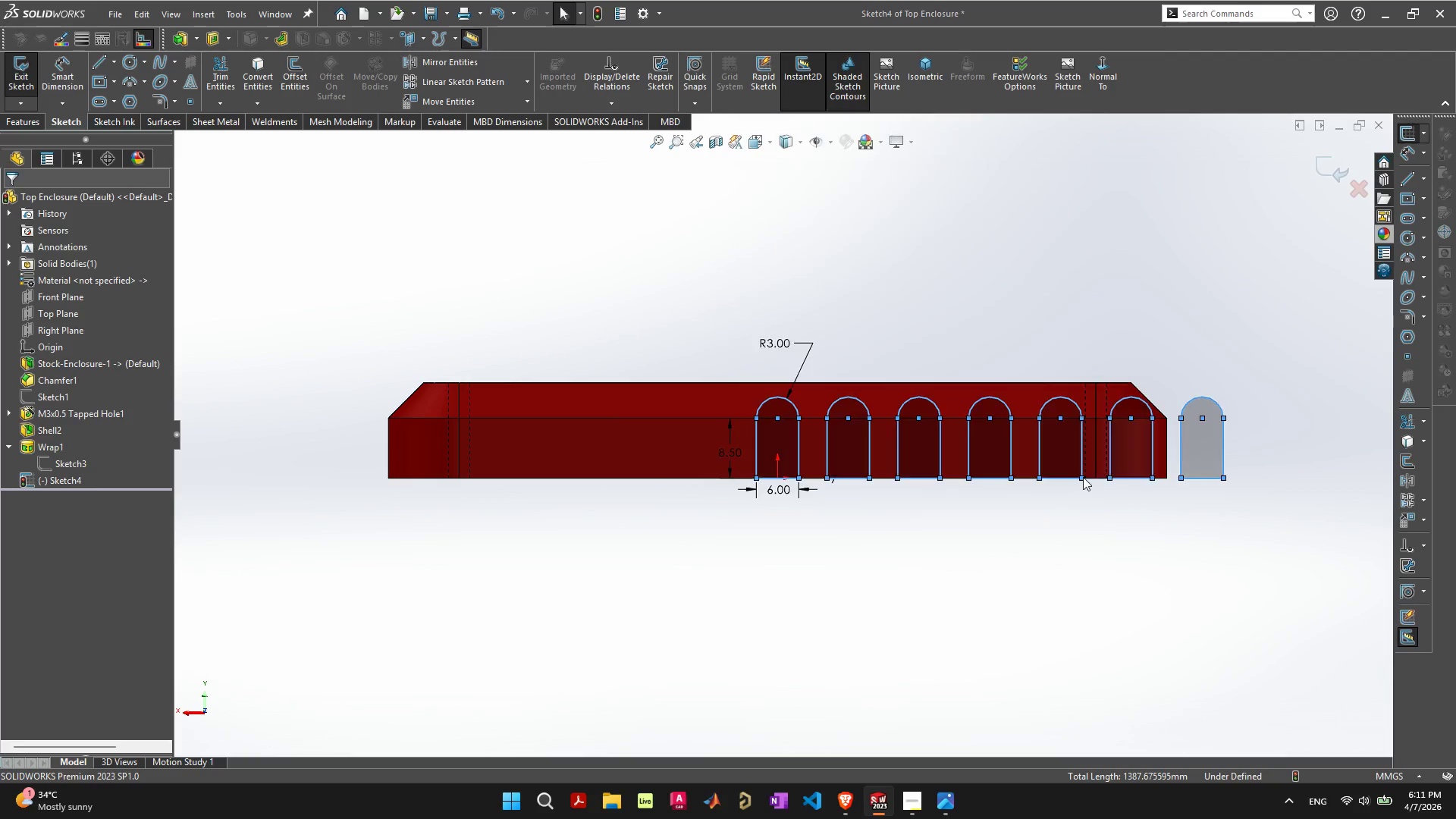 
key(Control+Z)
 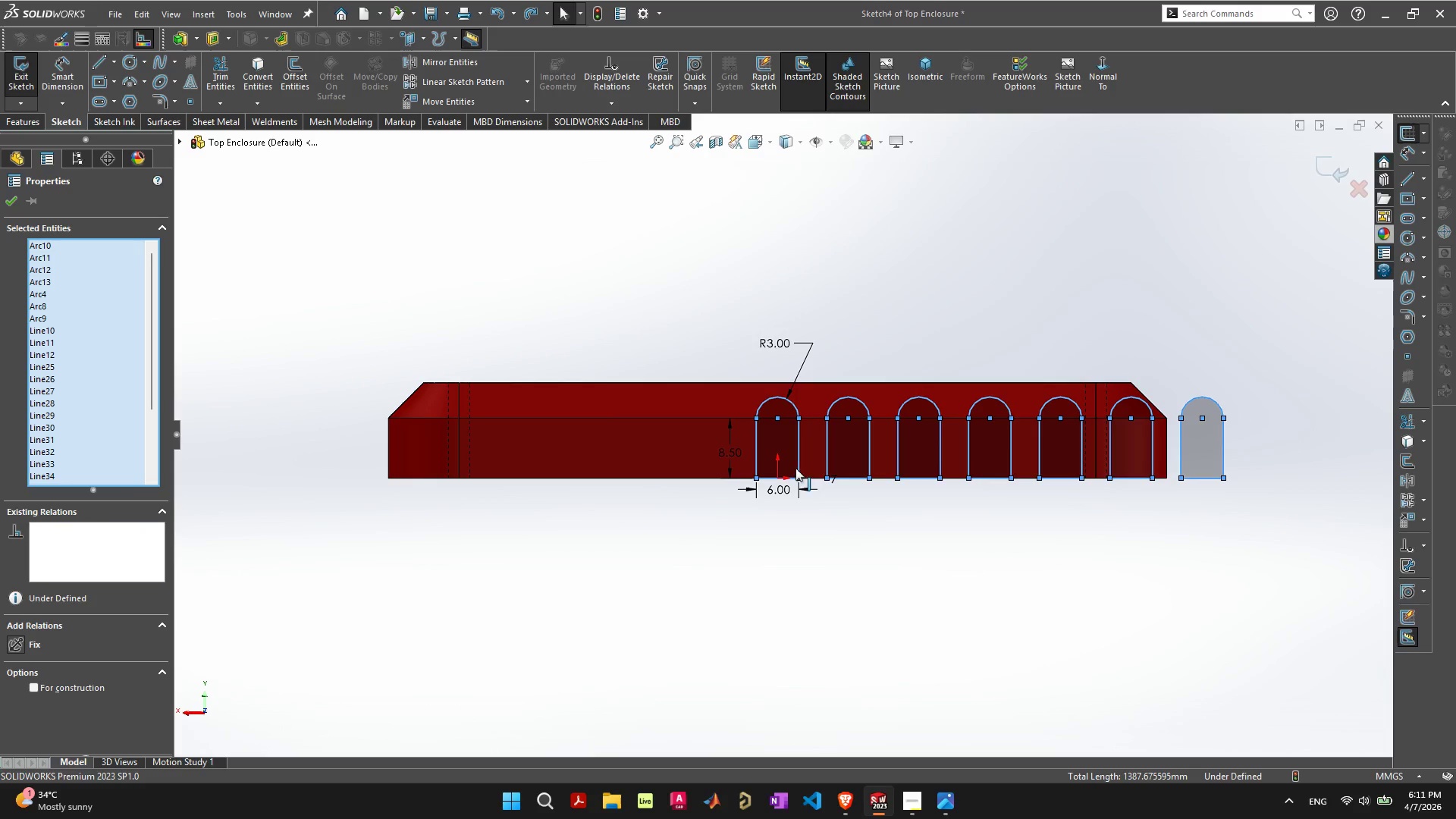 
scroll: coordinate [794, 468], scroll_direction: up, amount: 3.0
 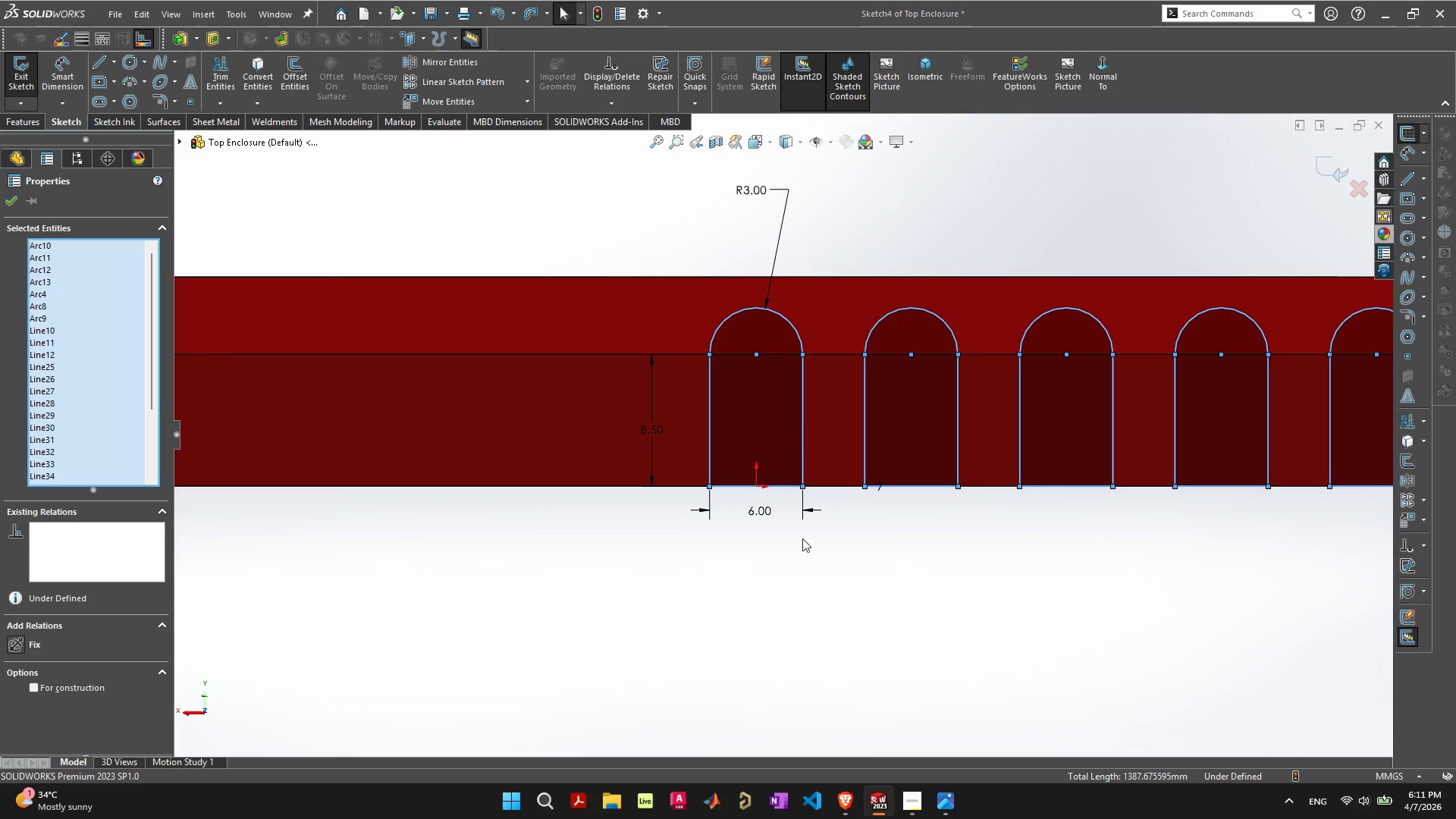 
left_click([819, 585])
 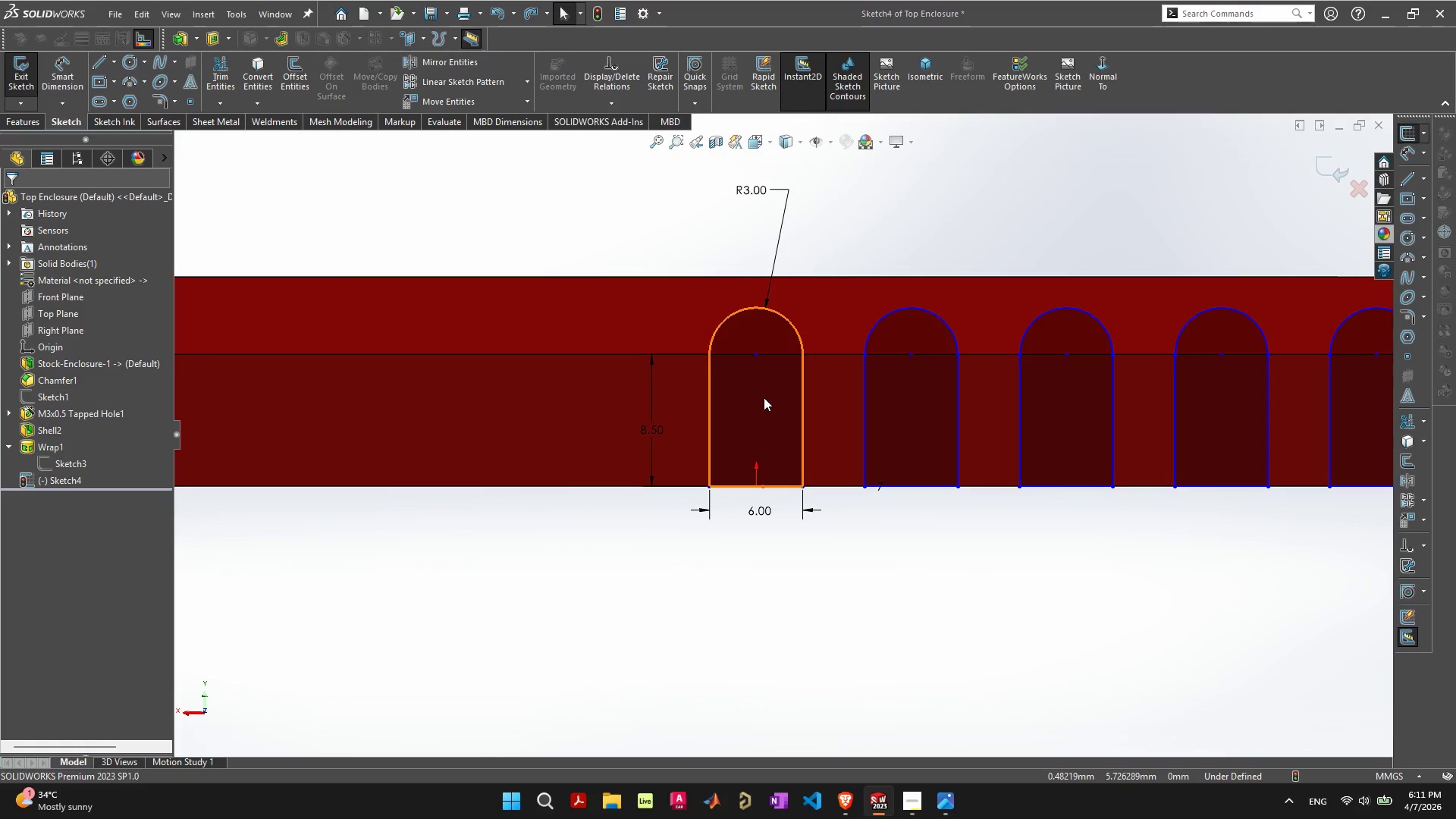 
left_click_drag(start_coordinate=[764, 397], to_coordinate=[672, 382])
 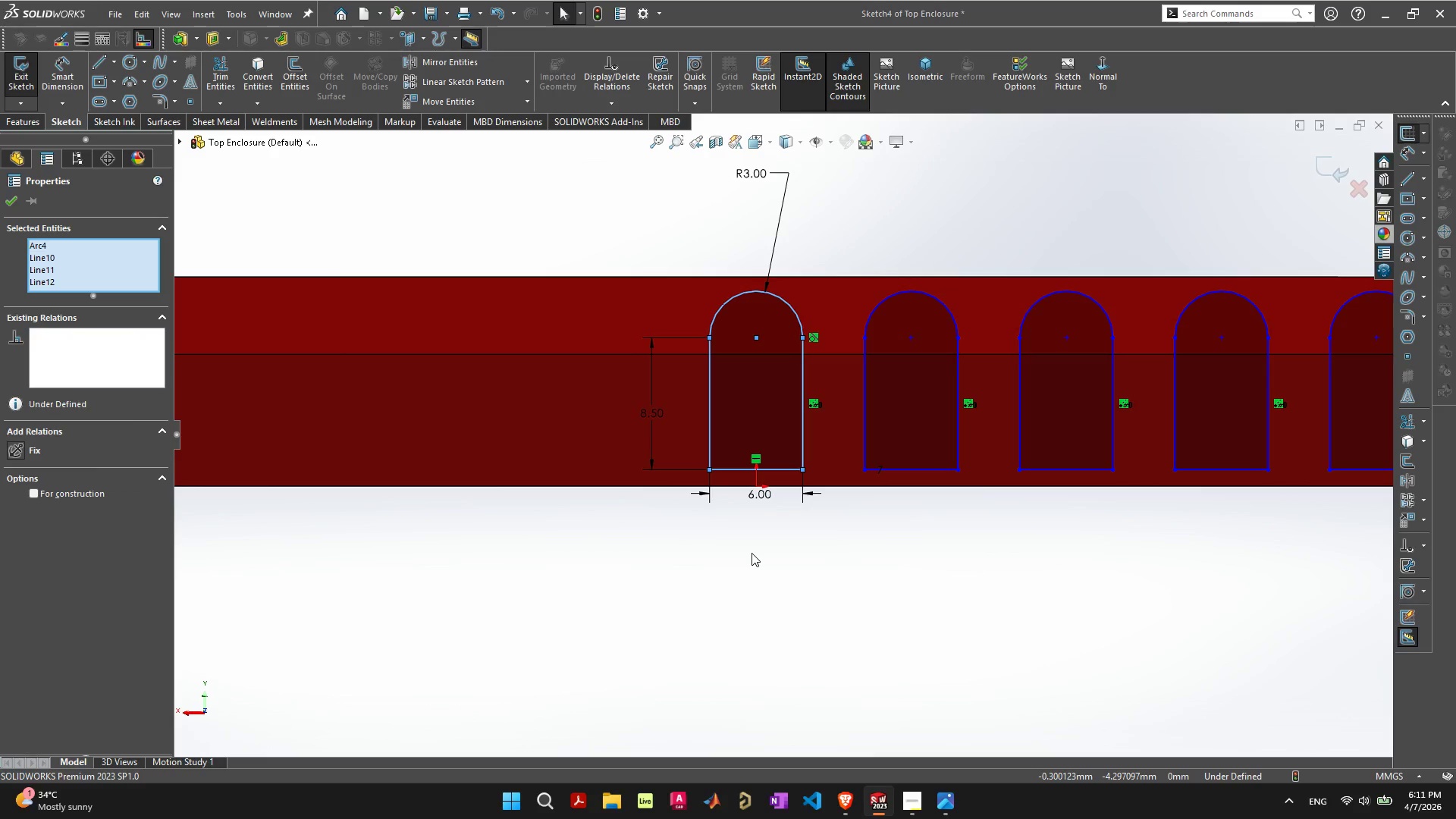 
left_click([752, 553])
 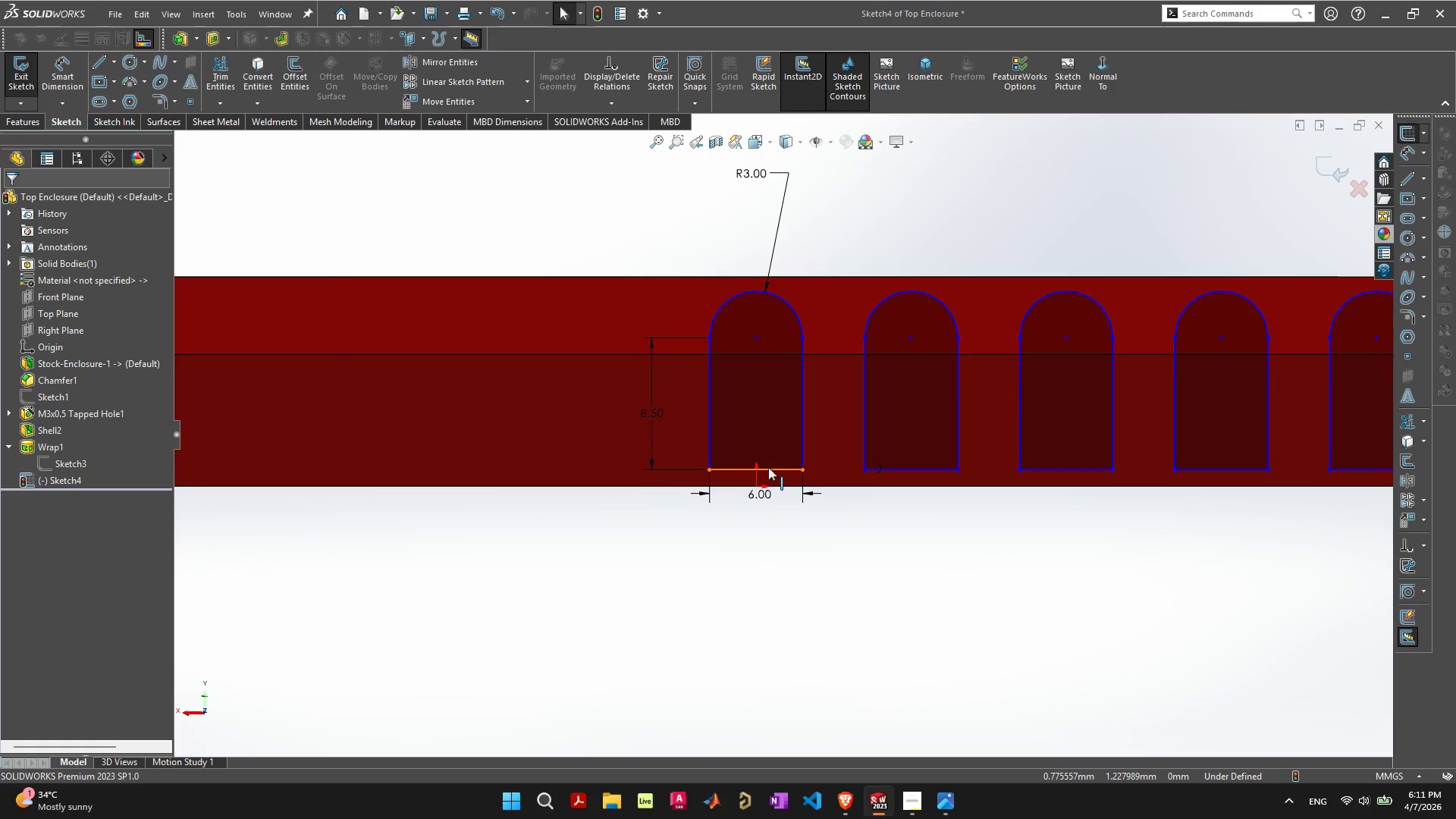 
left_click([768, 467])
 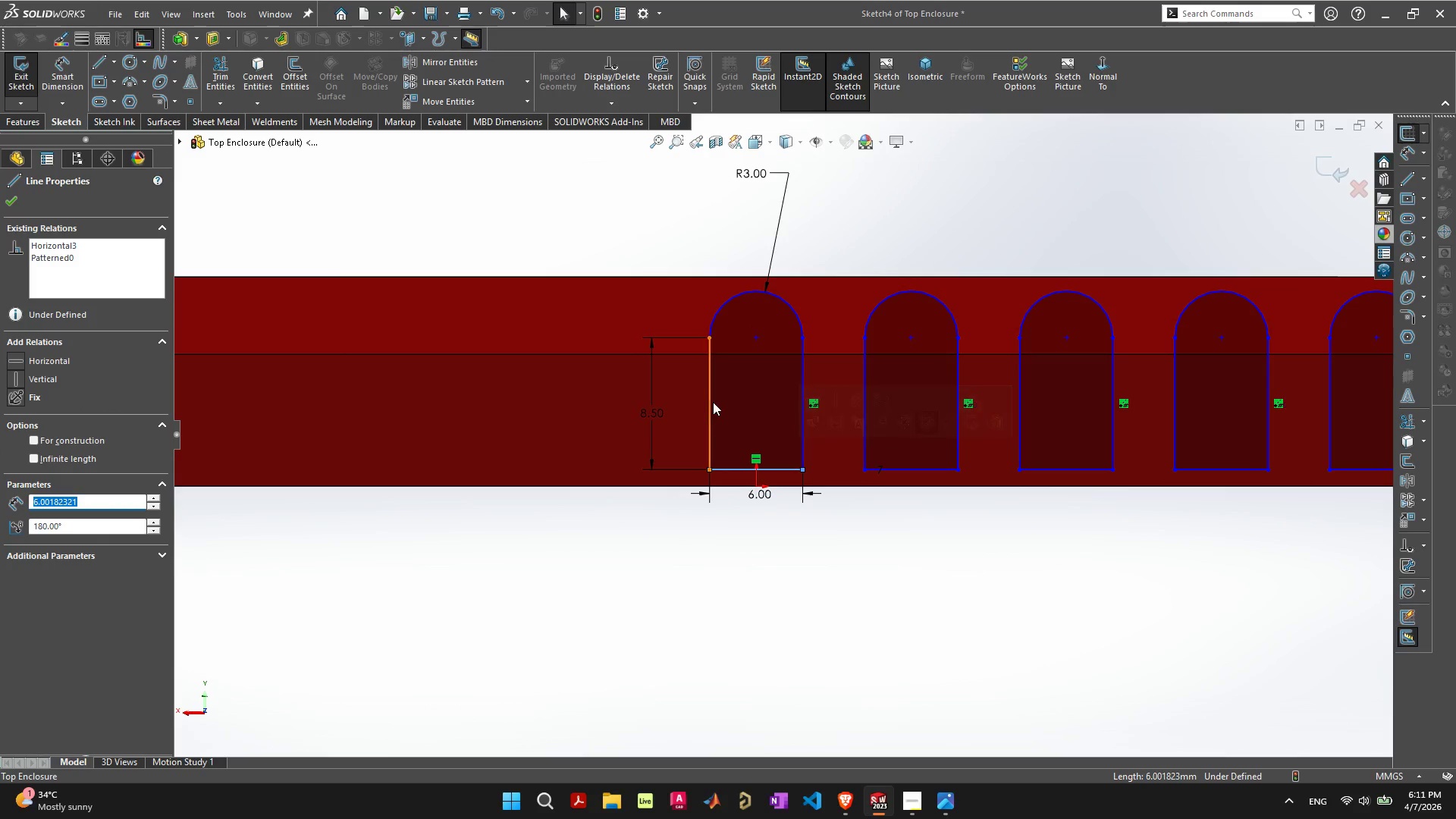 
left_click([711, 399])
 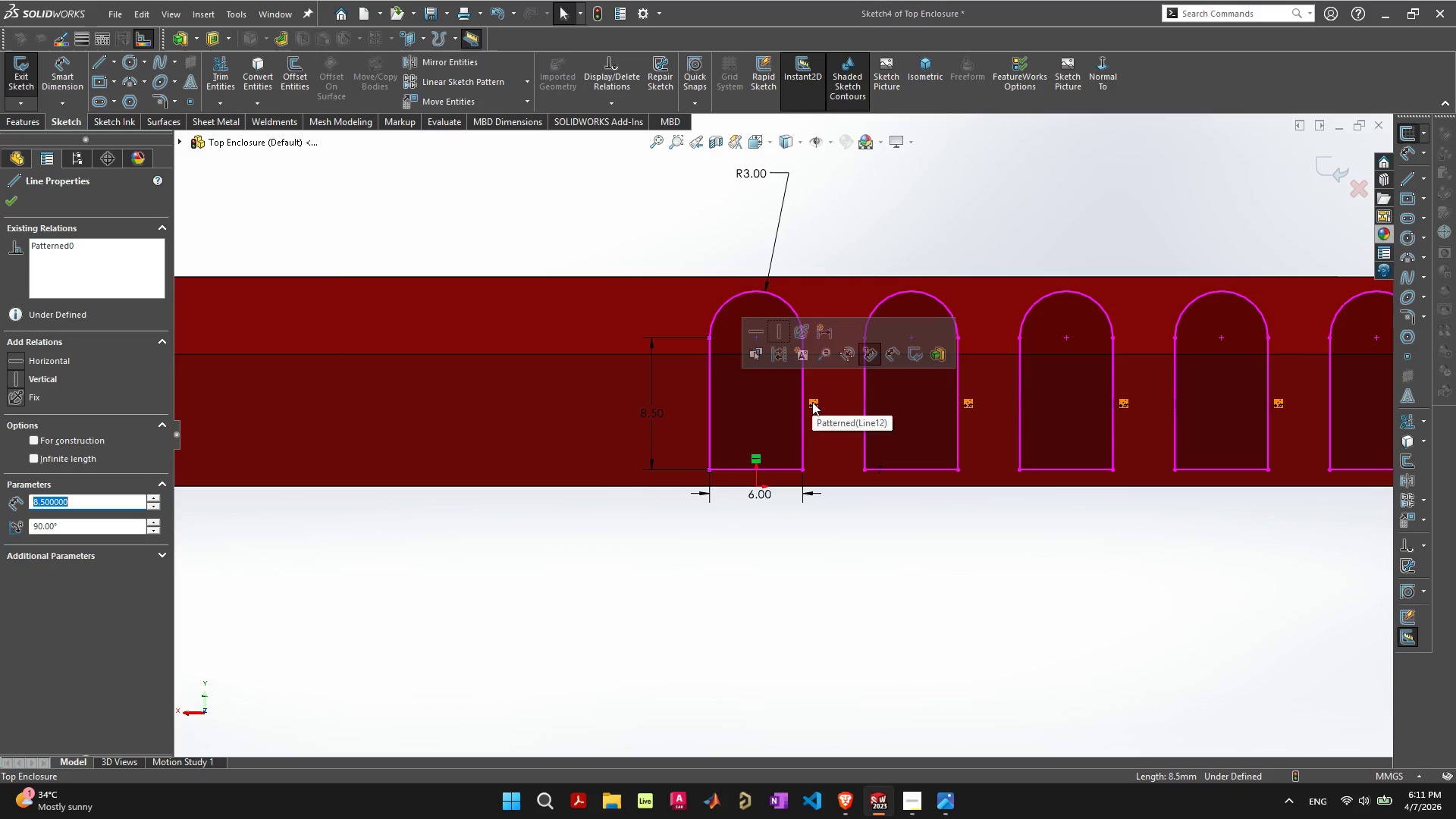 
left_click([749, 292])
 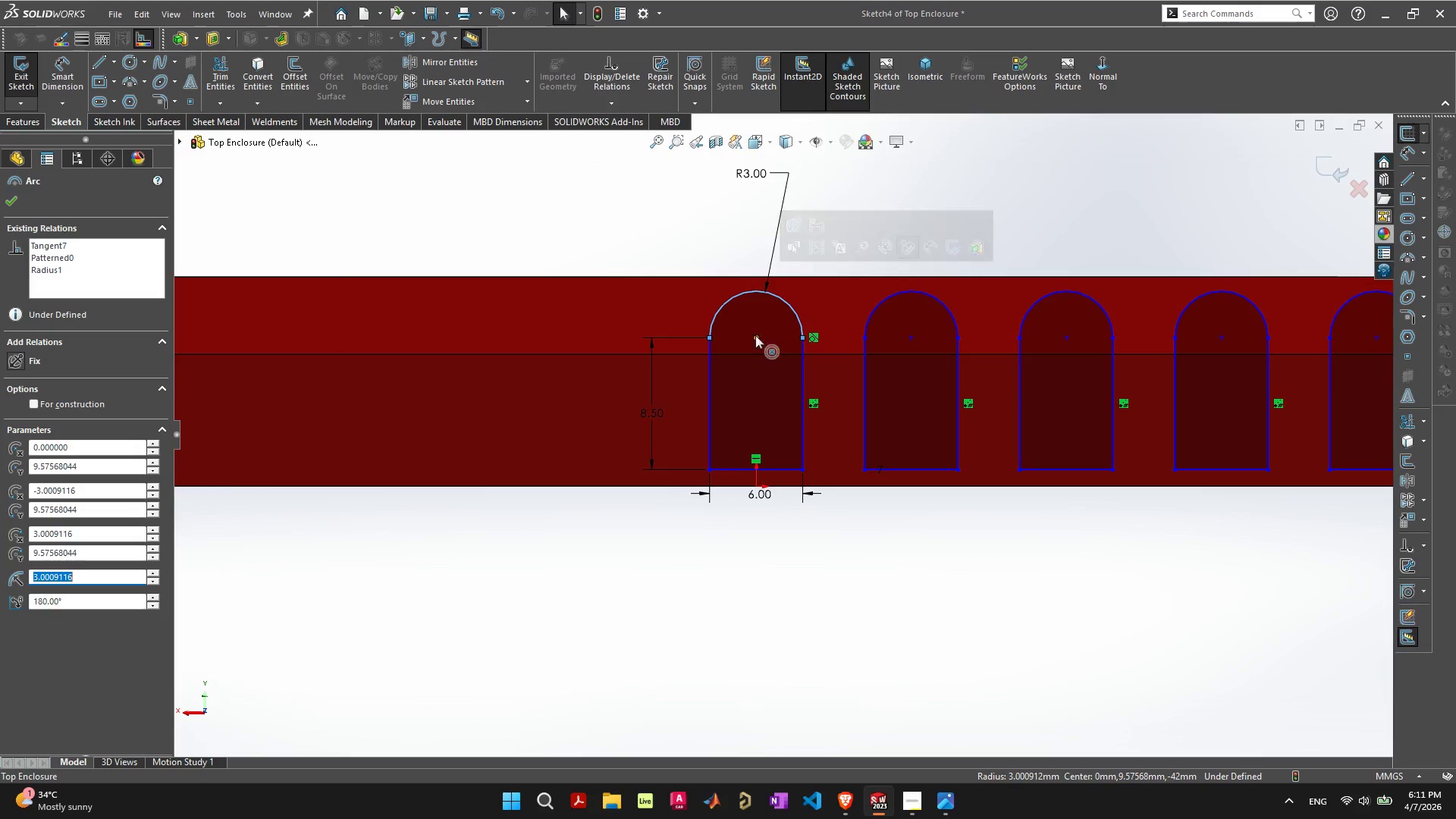 
left_click([753, 340])
 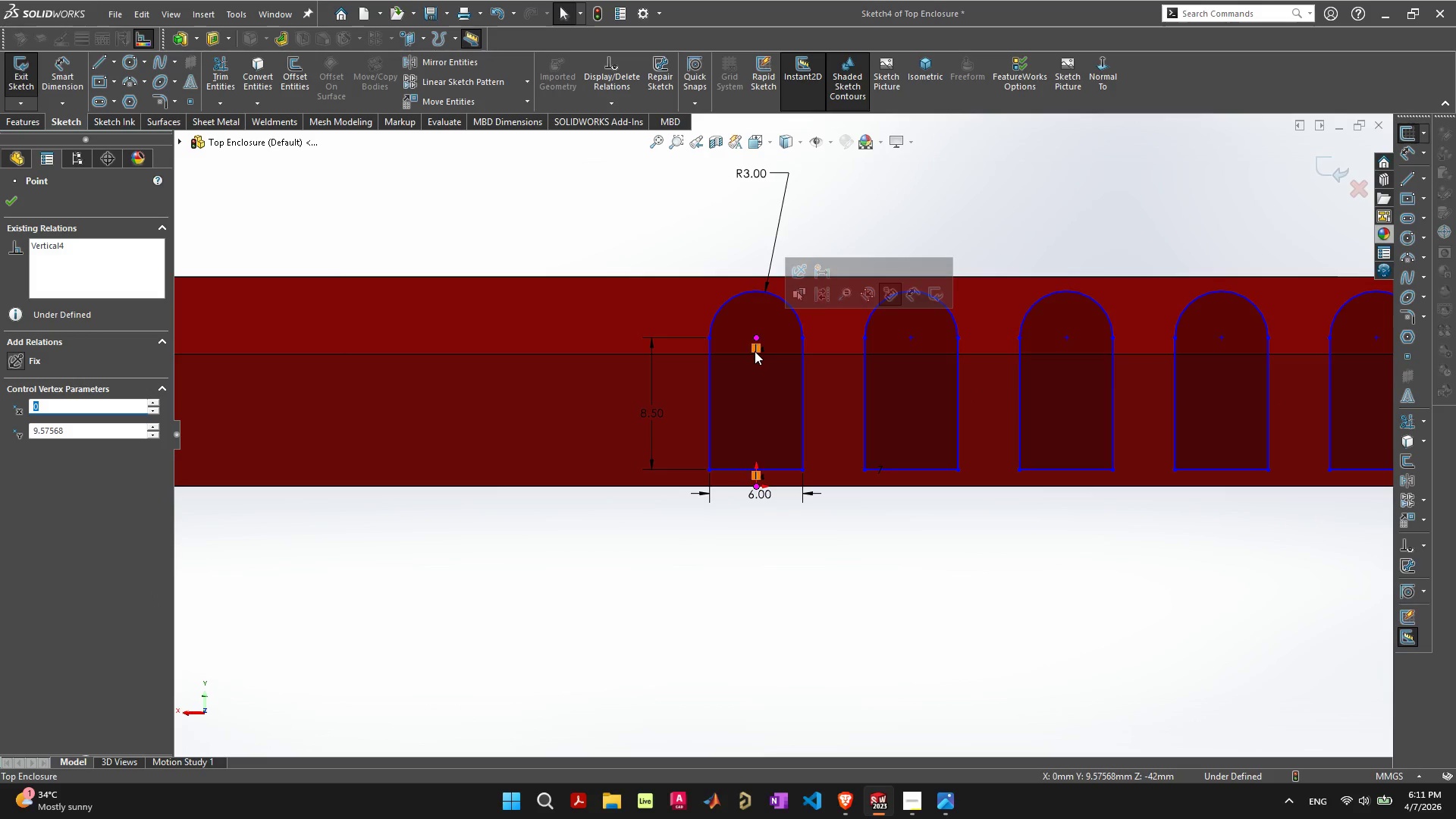 
left_click([753, 348])
 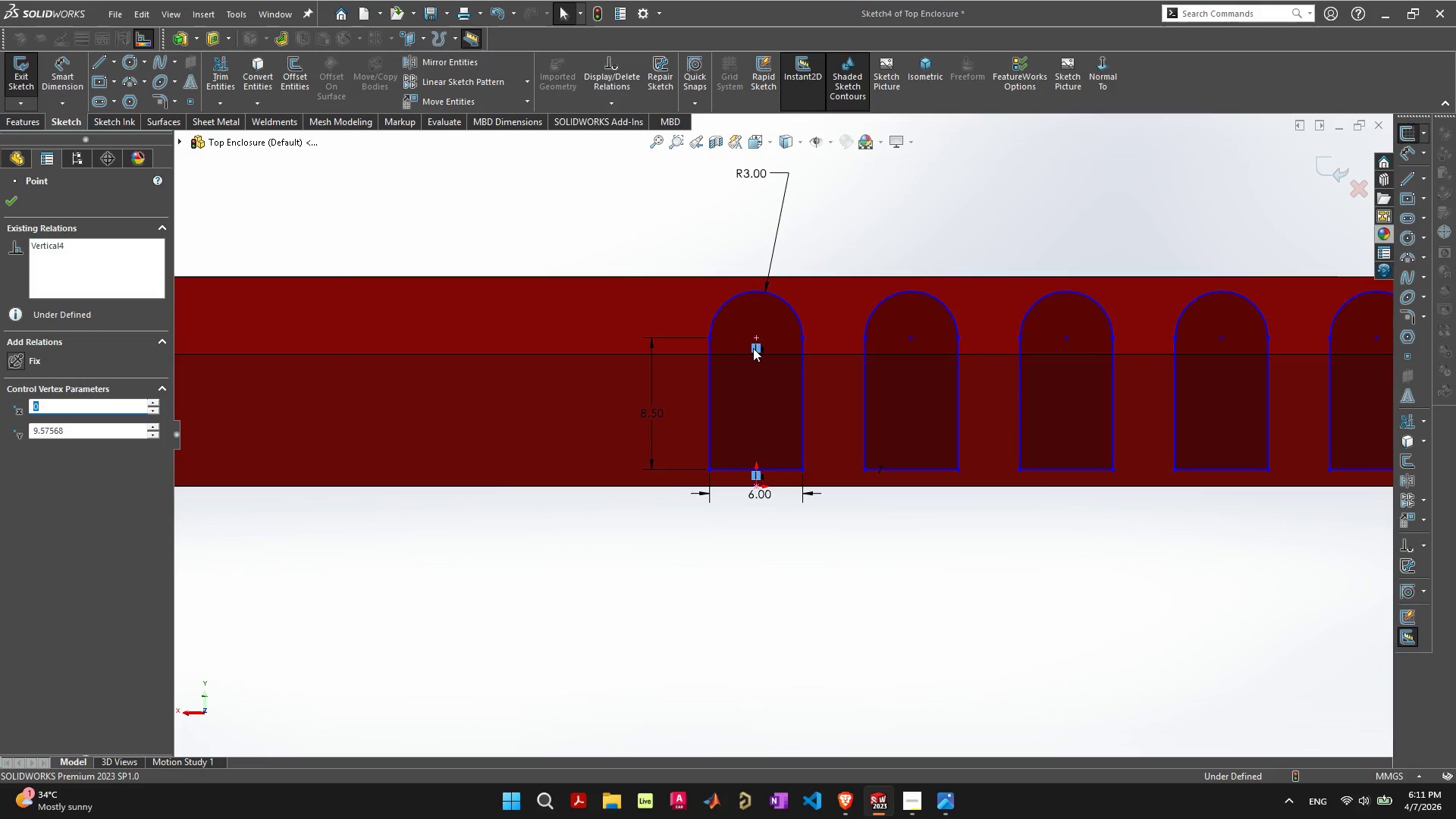 
key(Delete)
 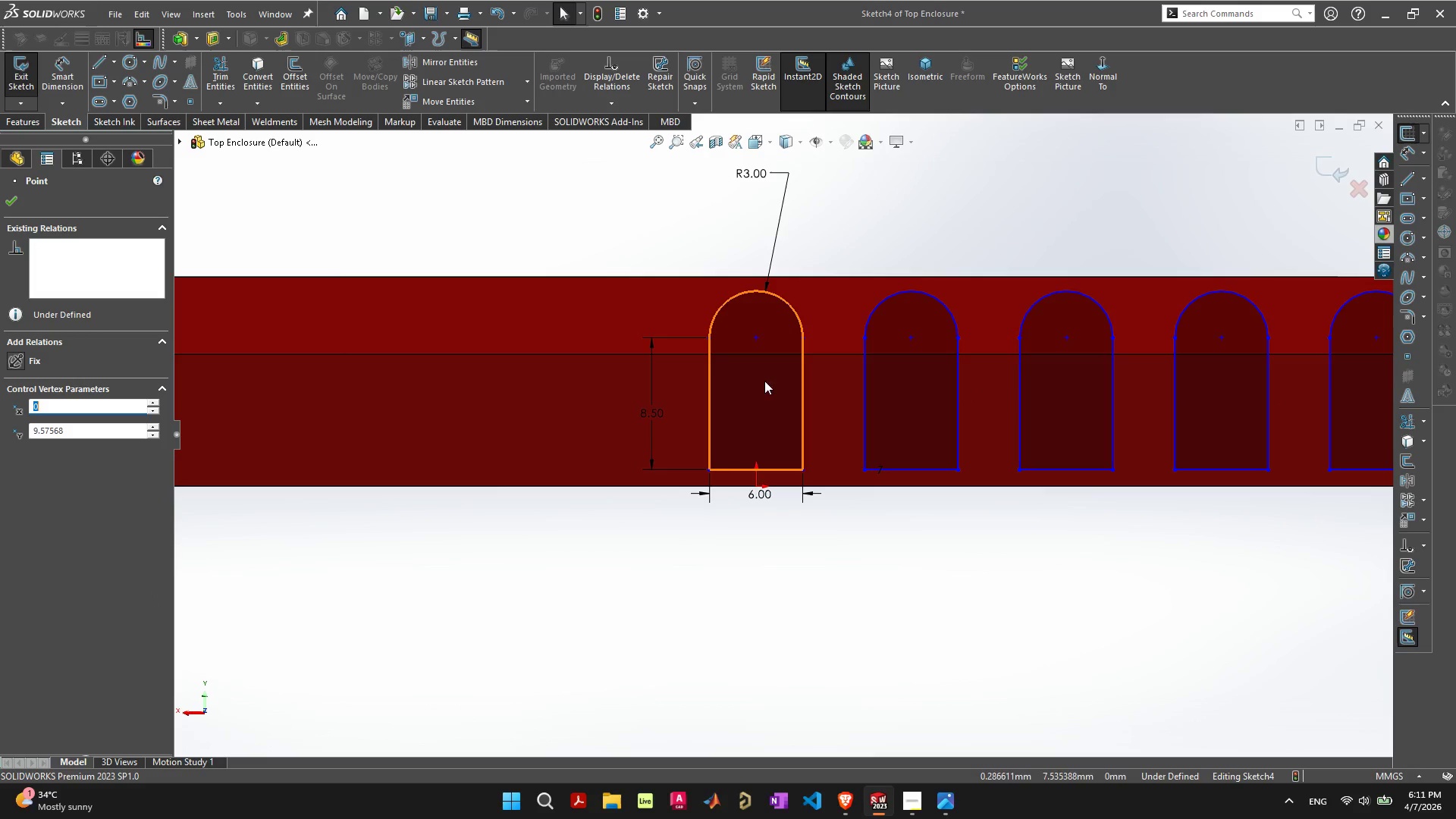 
left_click([771, 413])
 